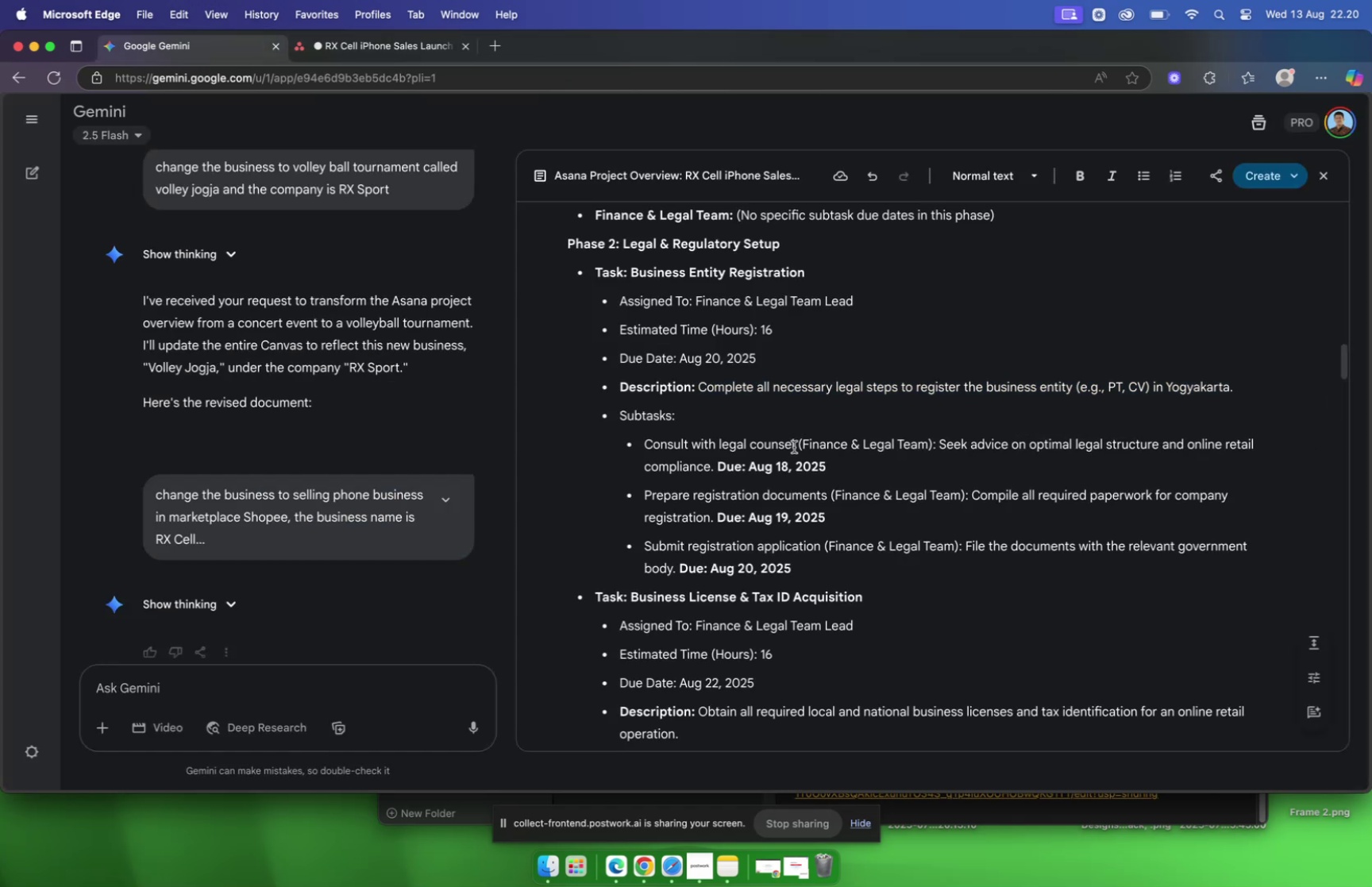 
left_click_drag(start_coordinate=[794, 445], to_coordinate=[646, 450])
 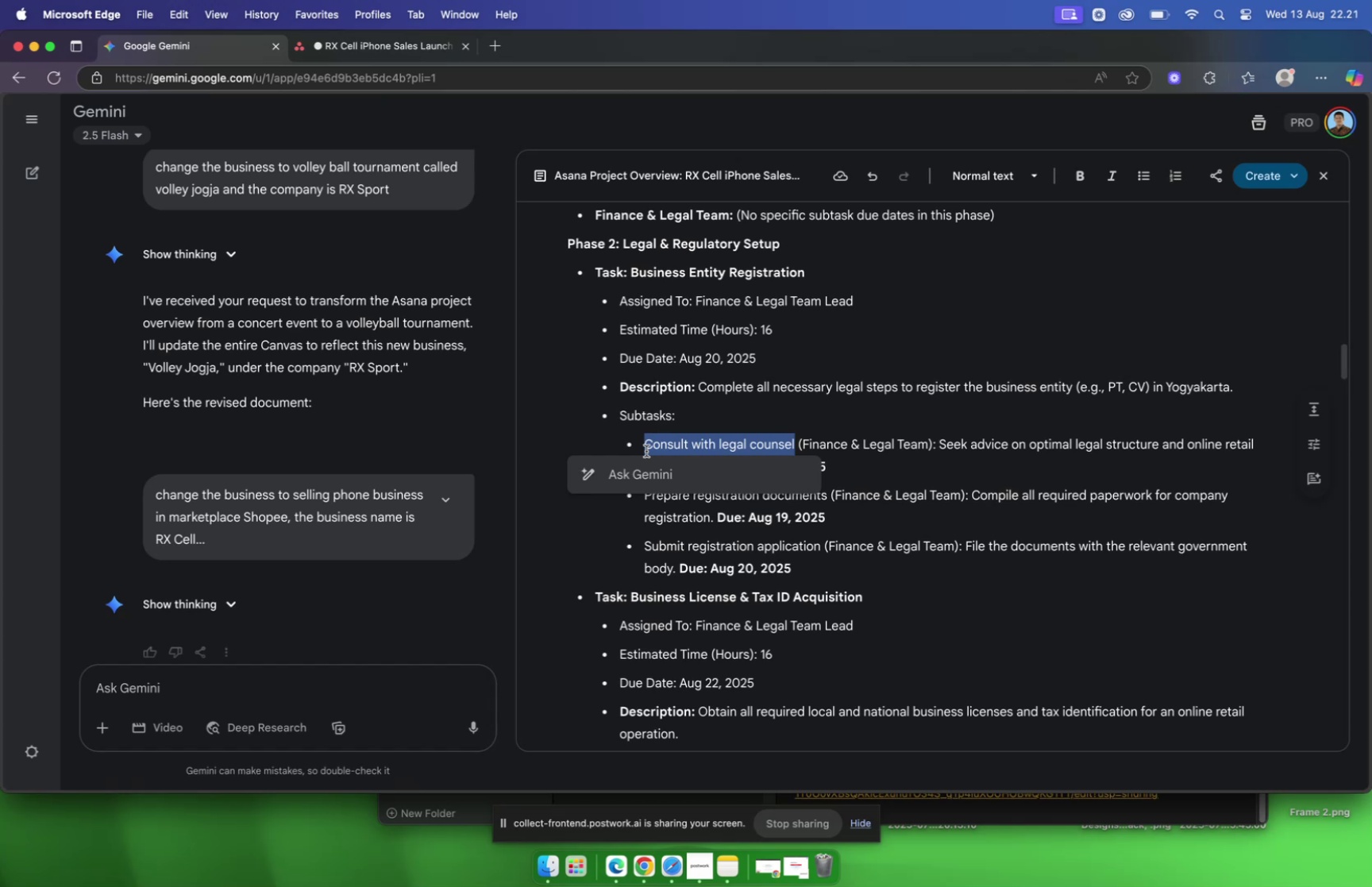 
wait(6.39)
 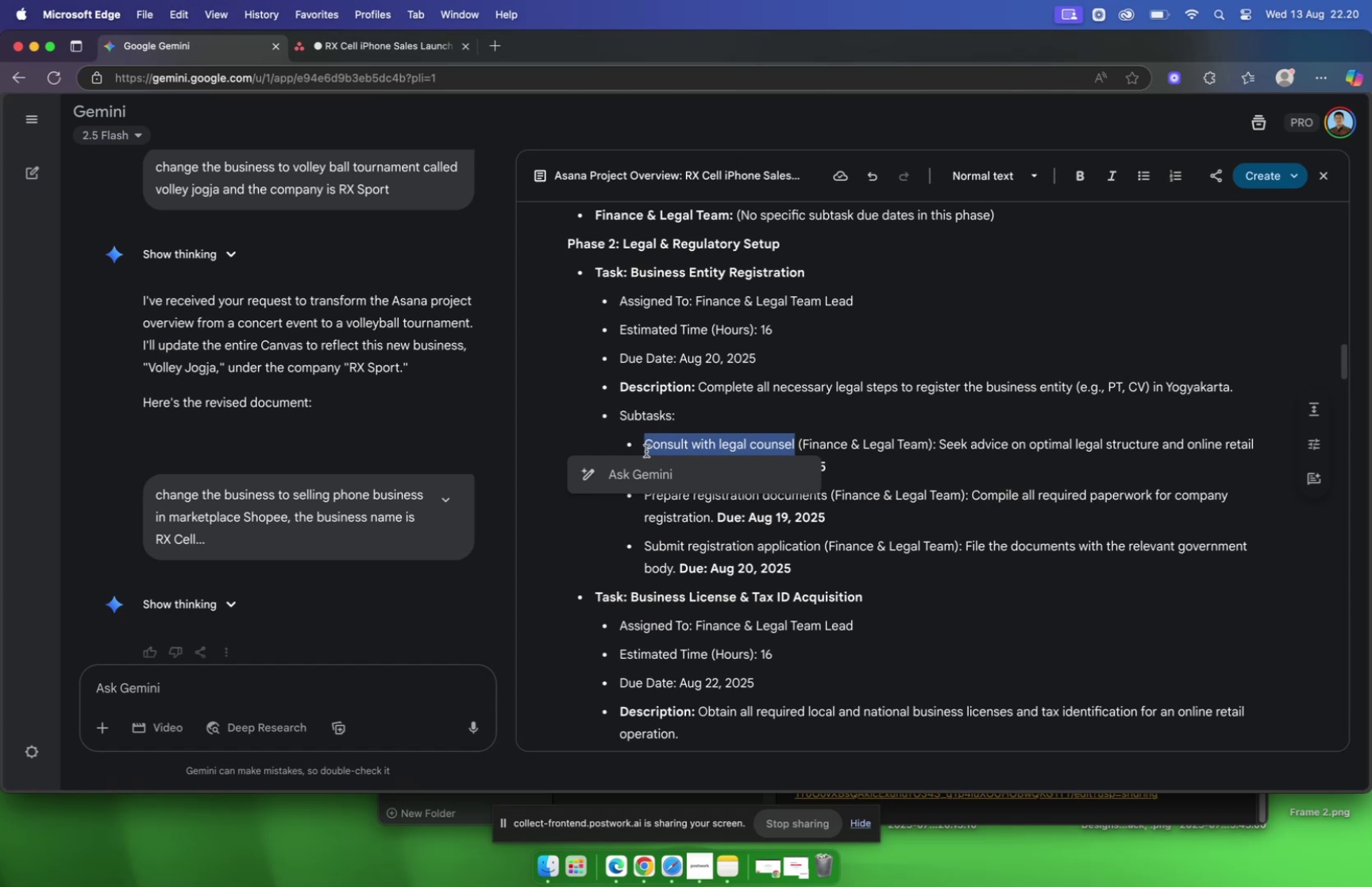 
key(Meta+C)
 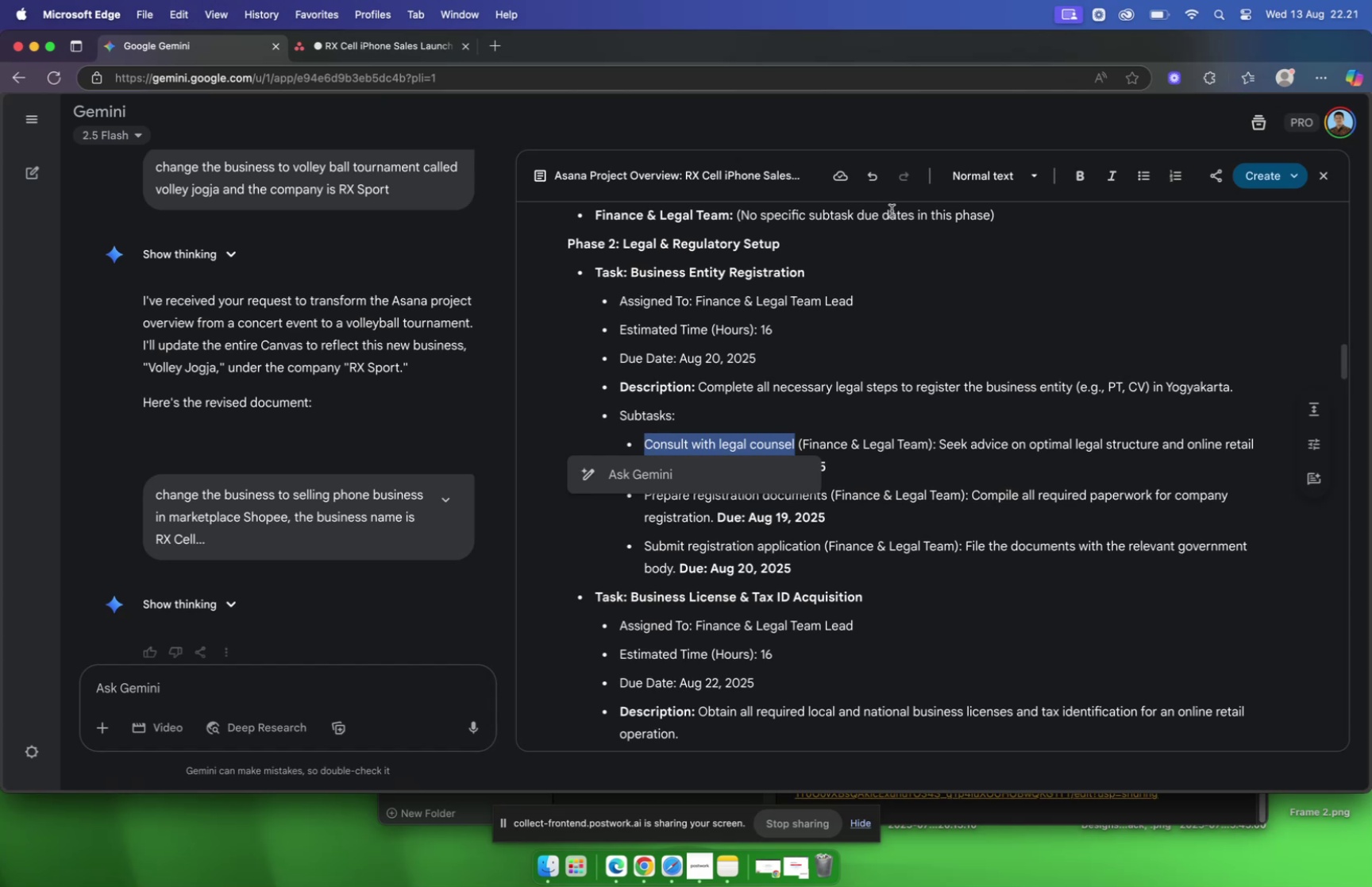 
key(Meta+C)
 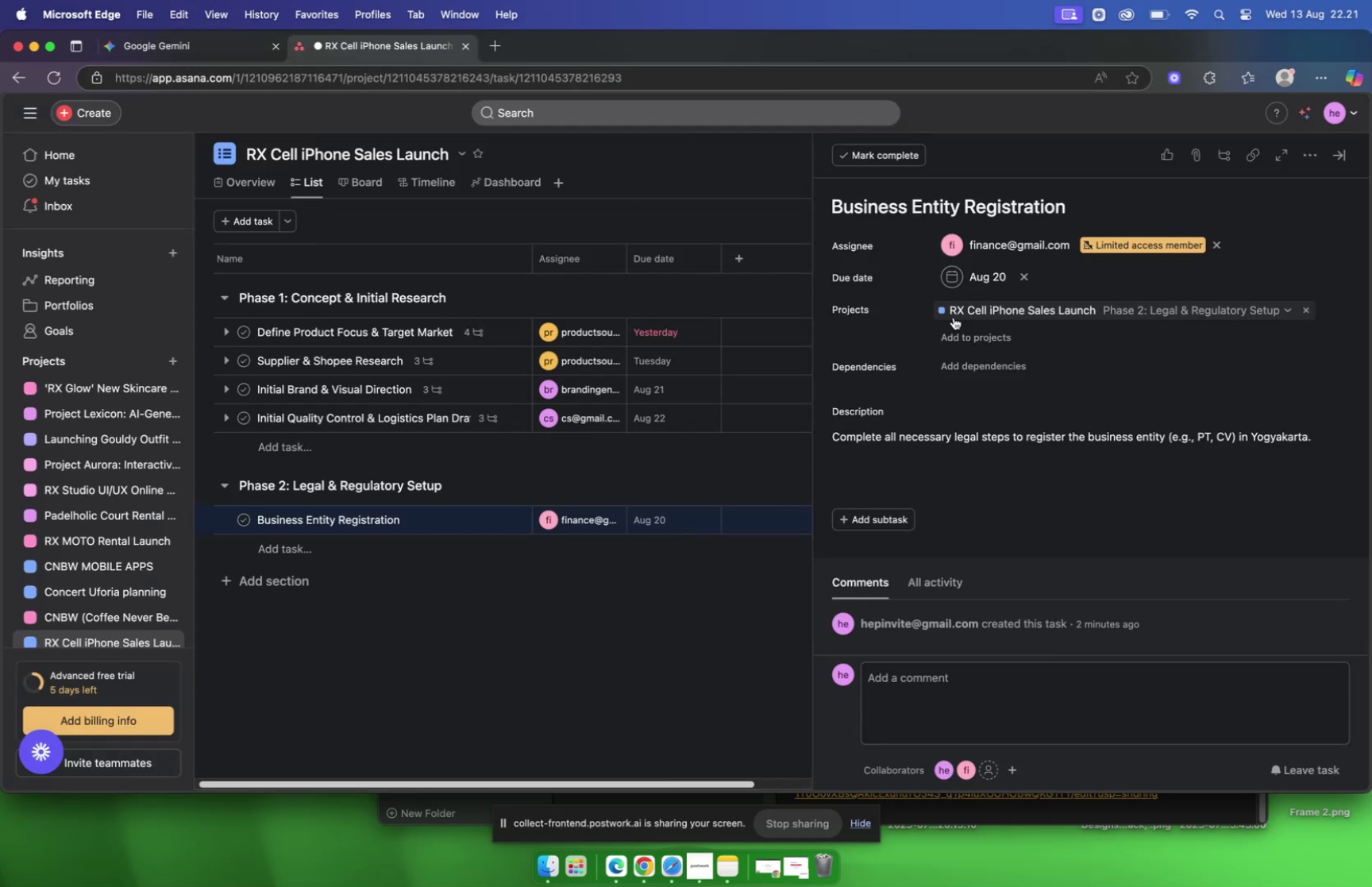 
left_click([895, 517])
 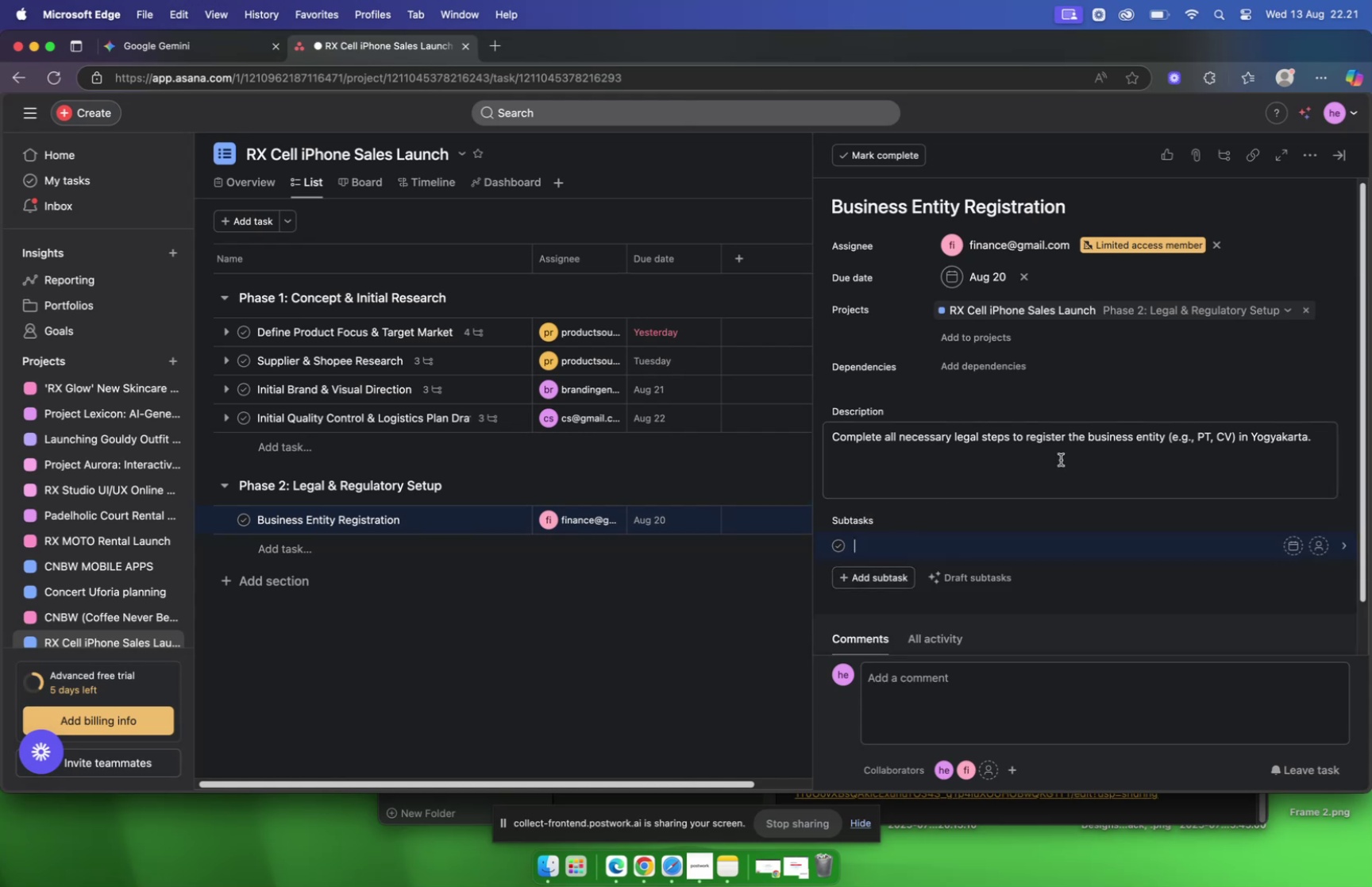 
key(Meta+V)
 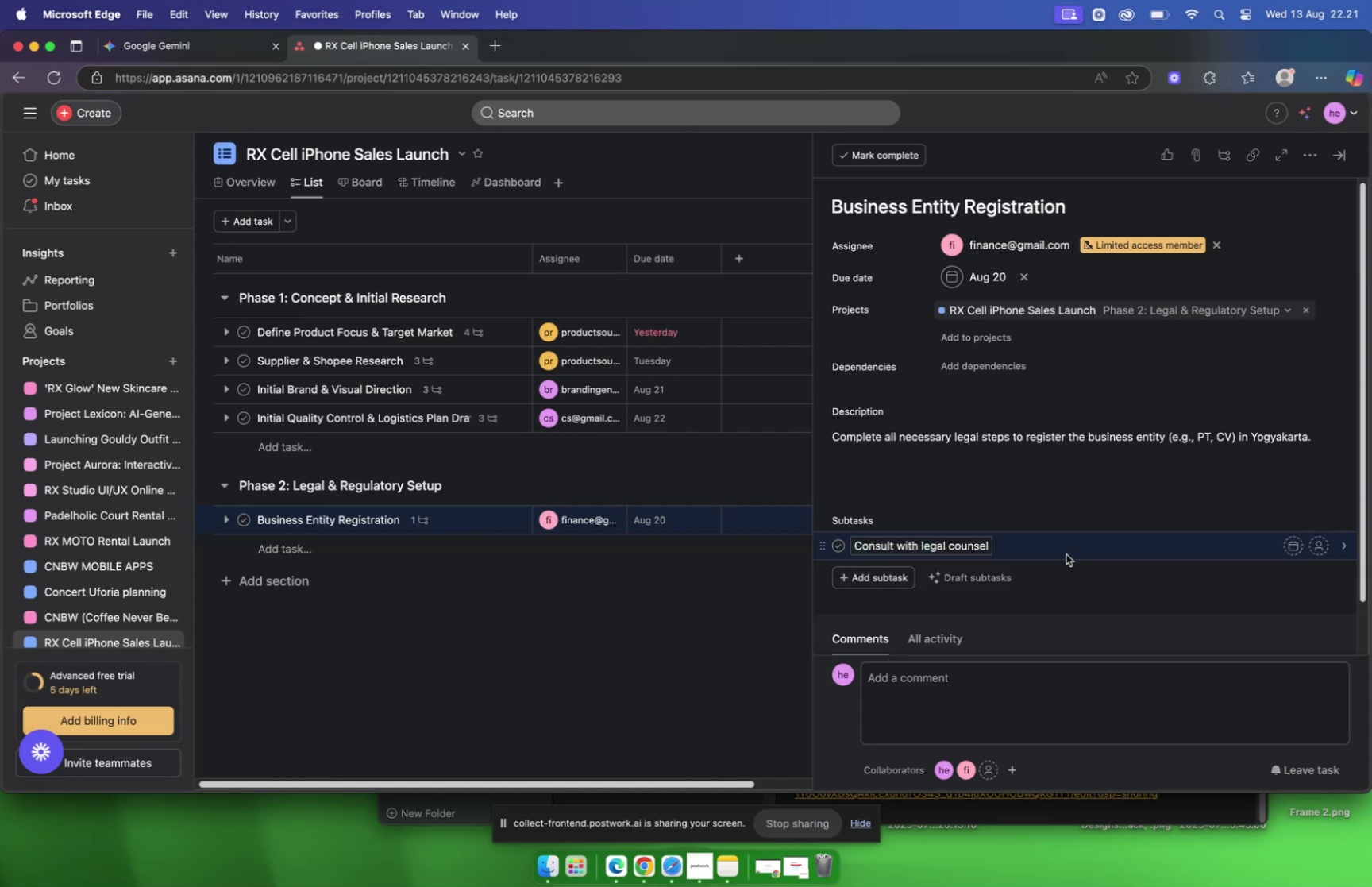 
left_click([1066, 553])
 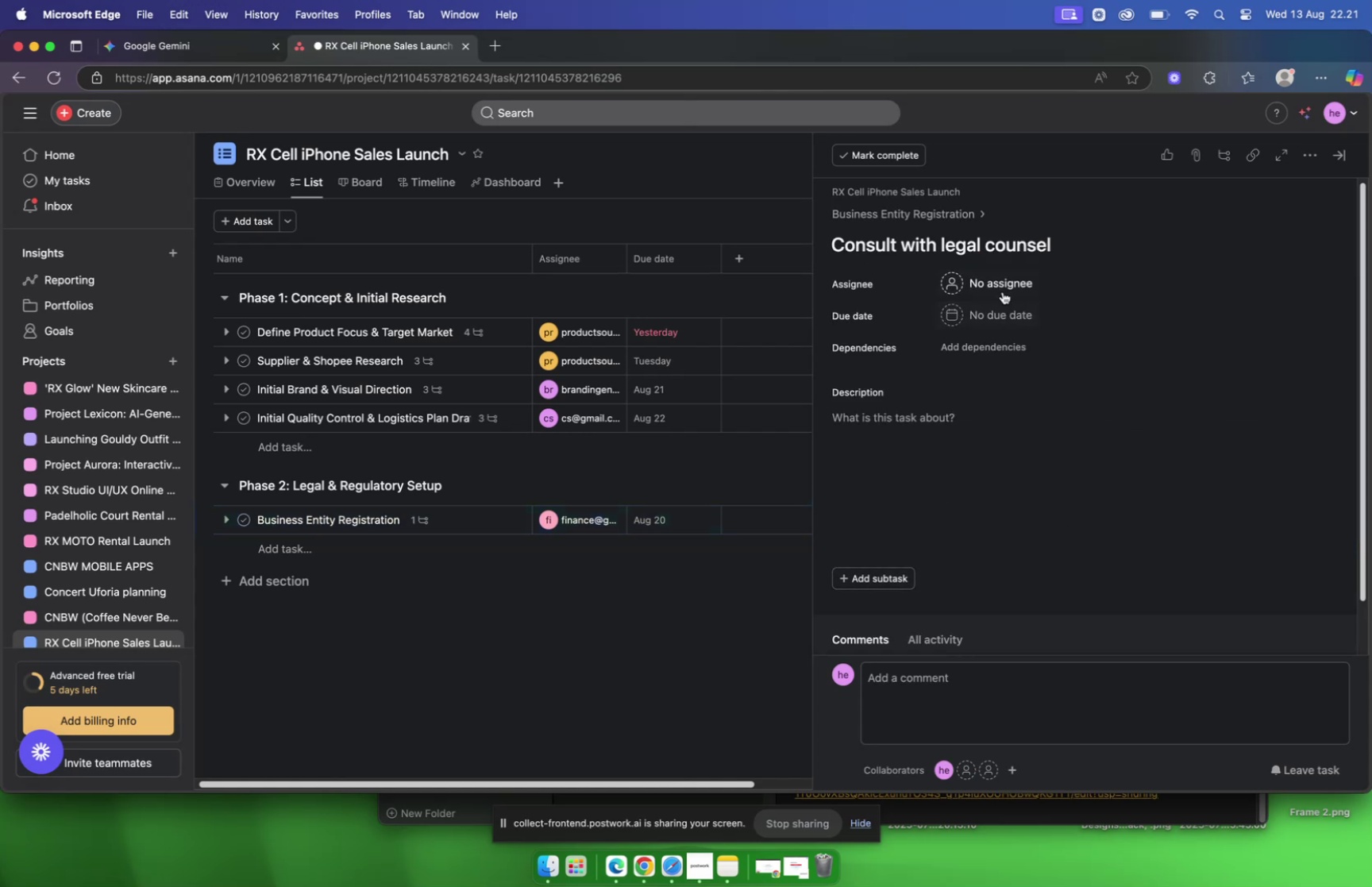 
left_click([1002, 291])
 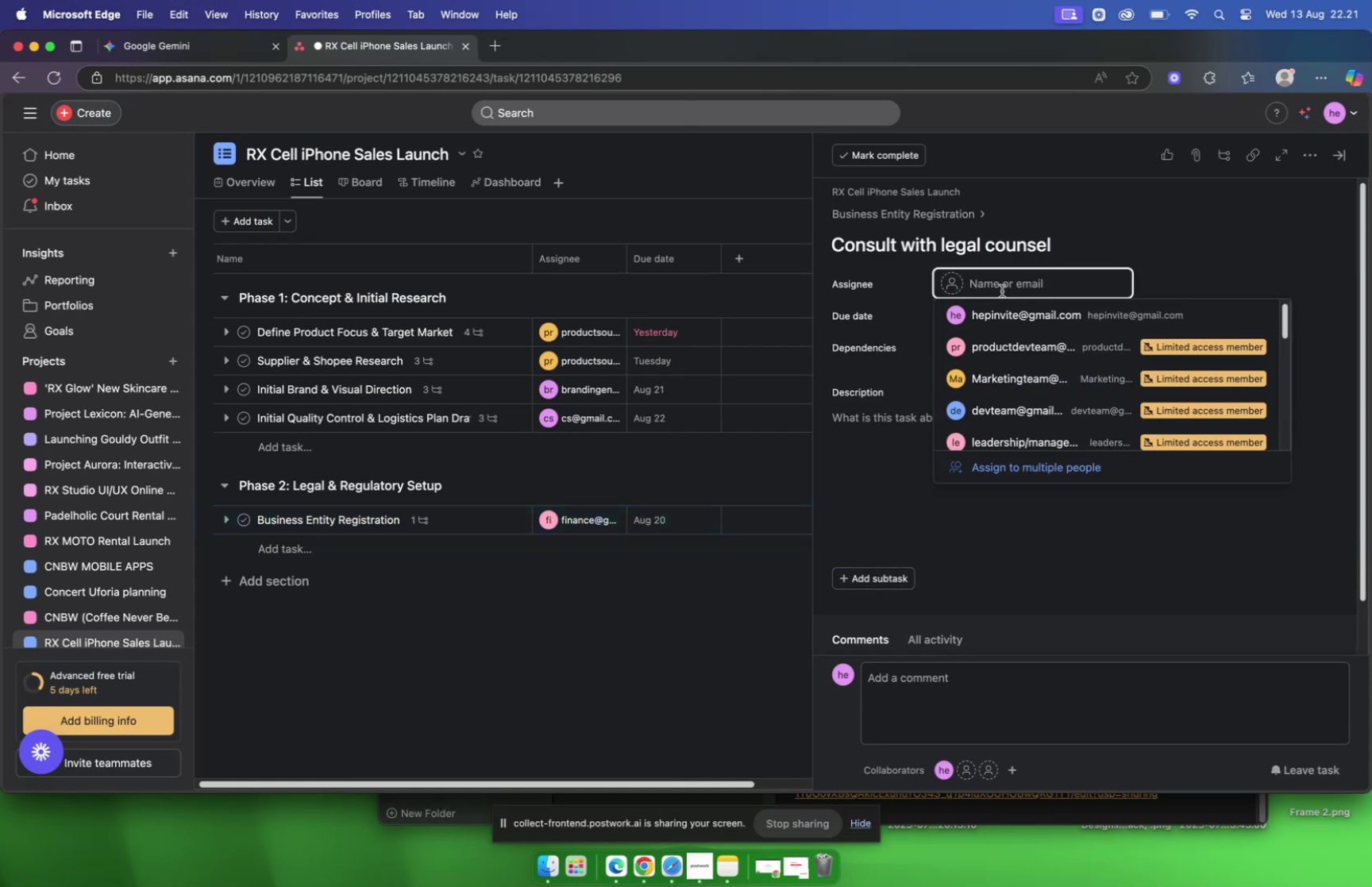 
type(fin)
 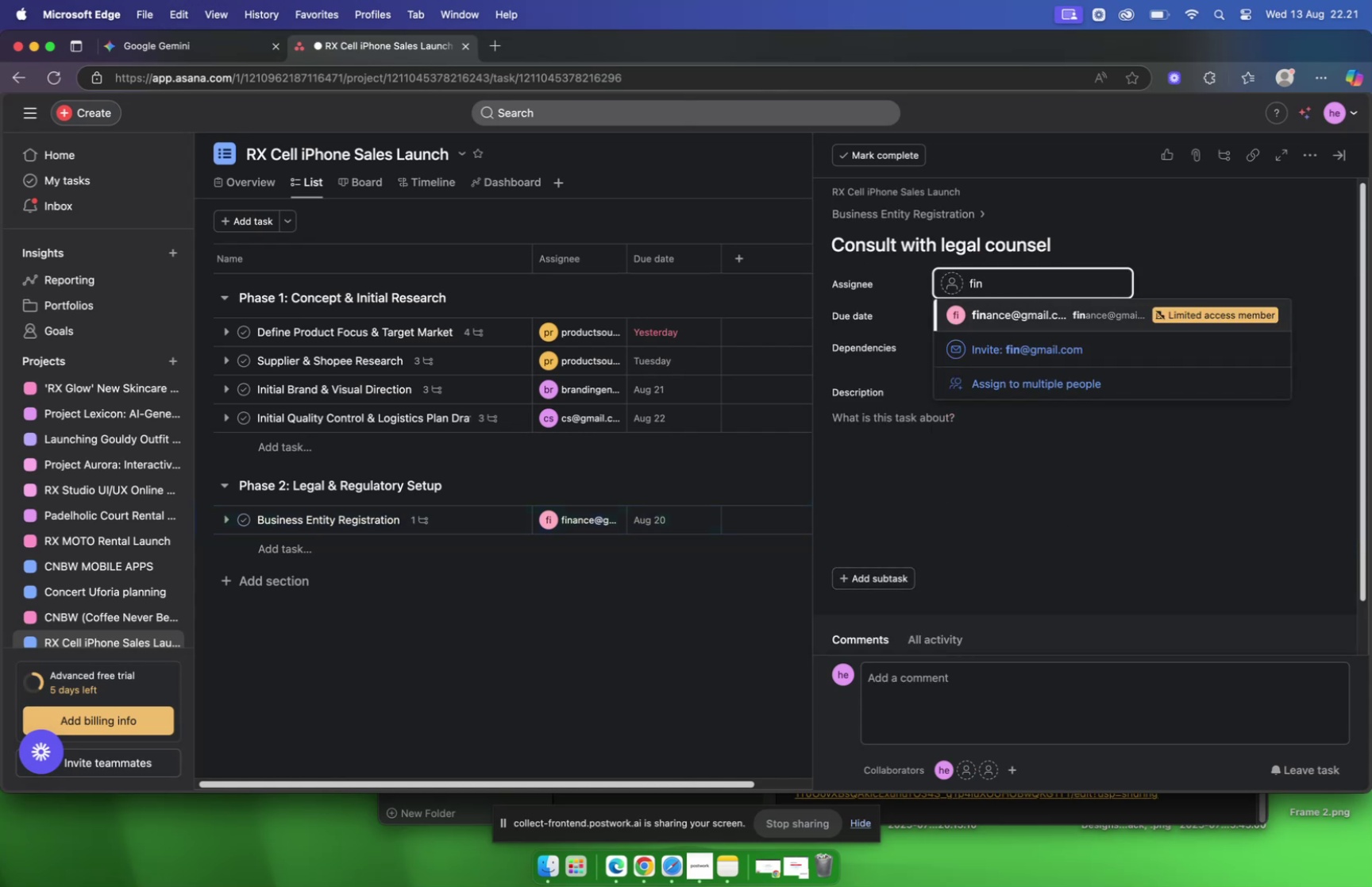 
key(Enter)
 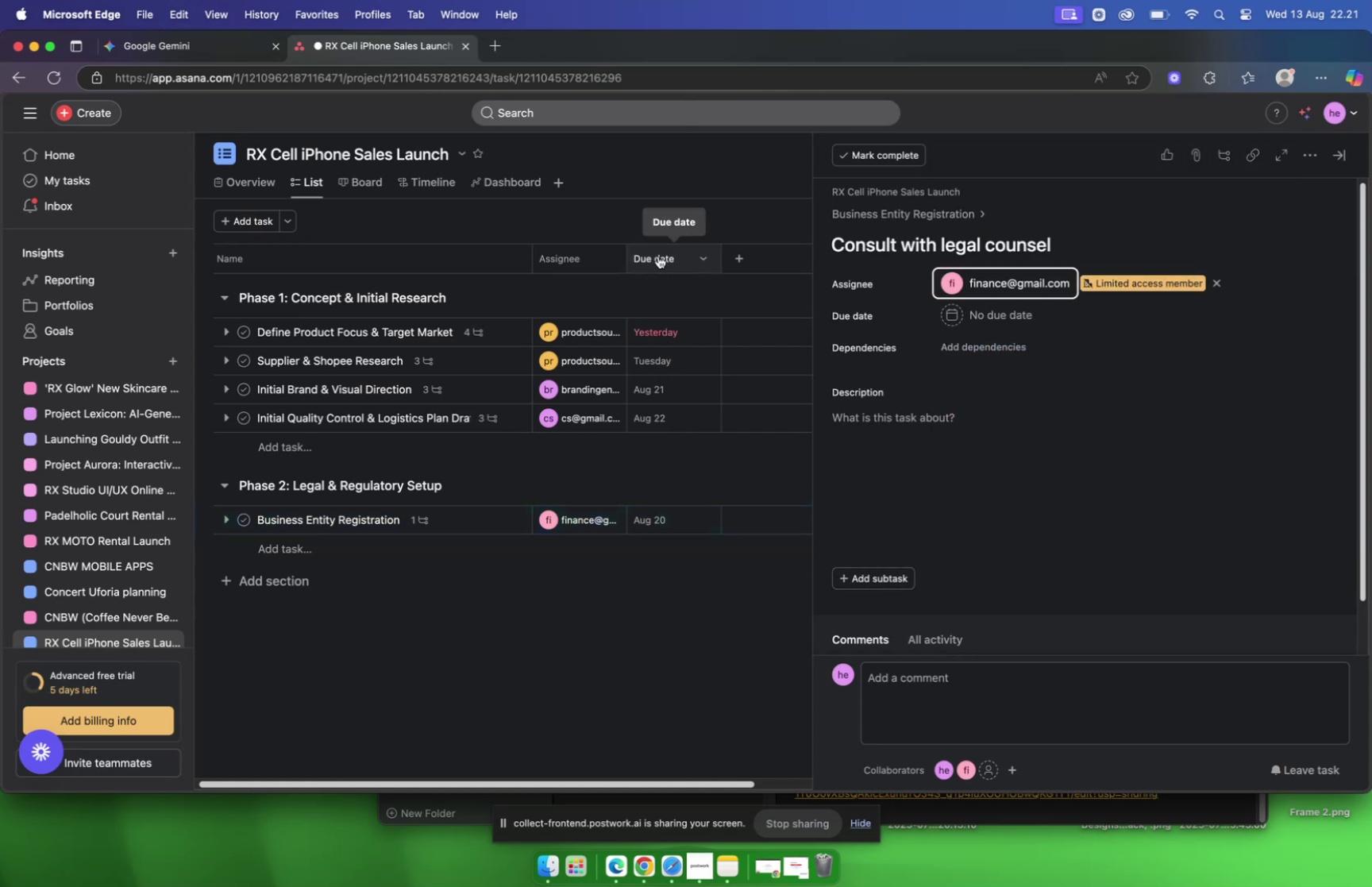 
wait(5.15)
 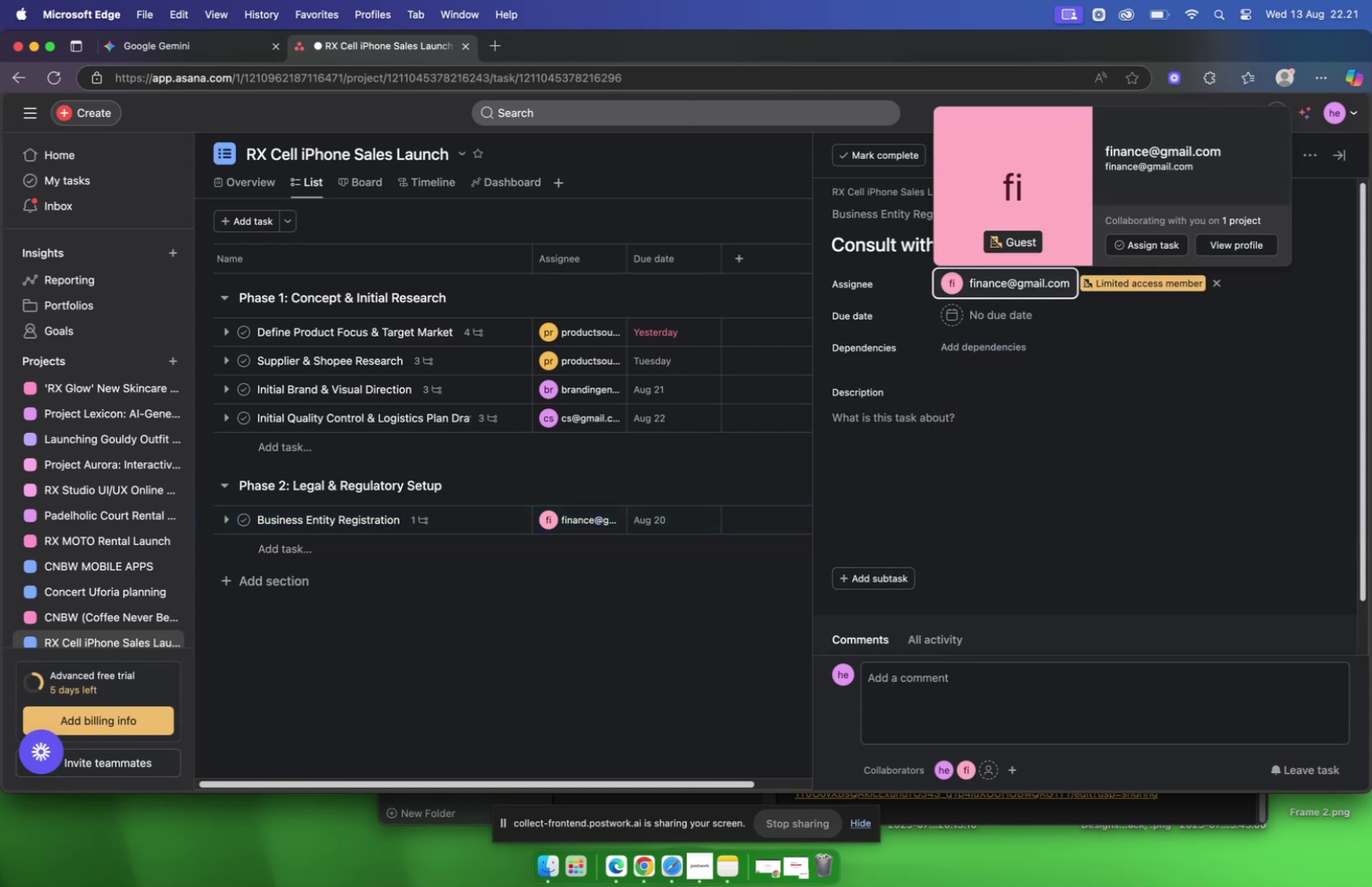 
left_click([169, 40])
 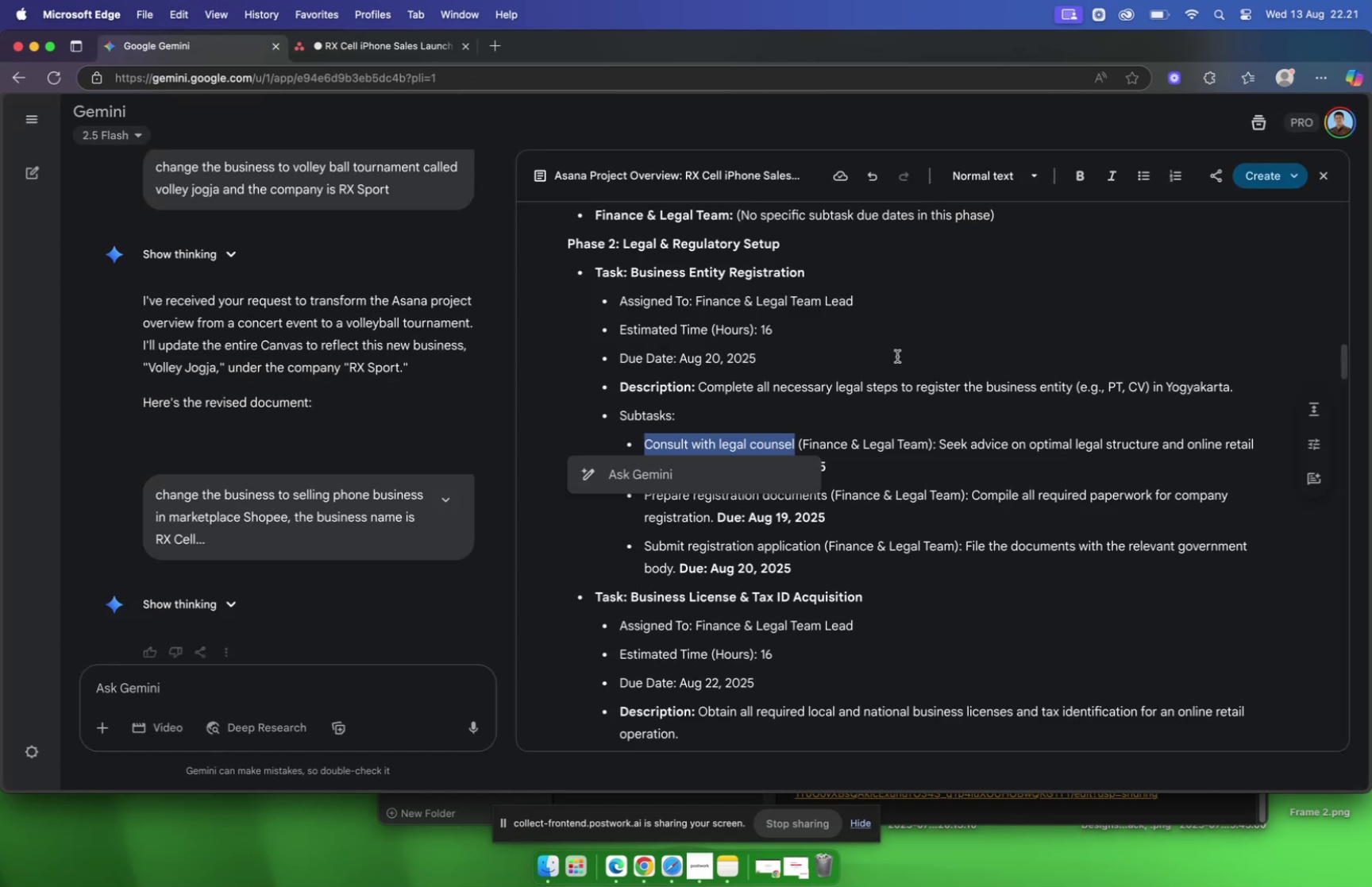 
left_click([898, 359])
 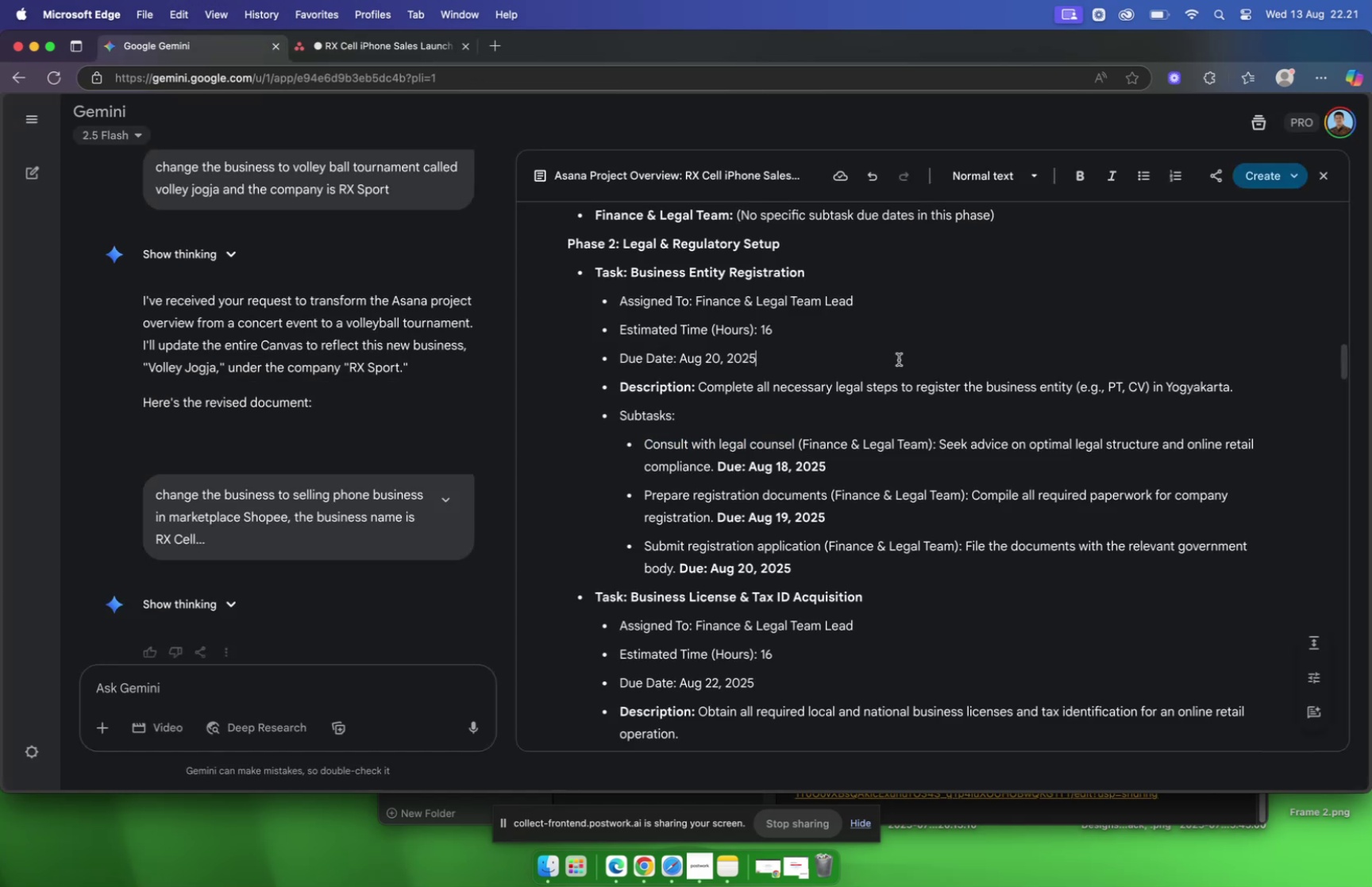 
scroll: coordinate [899, 359], scroll_direction: down, amount: 4.0
 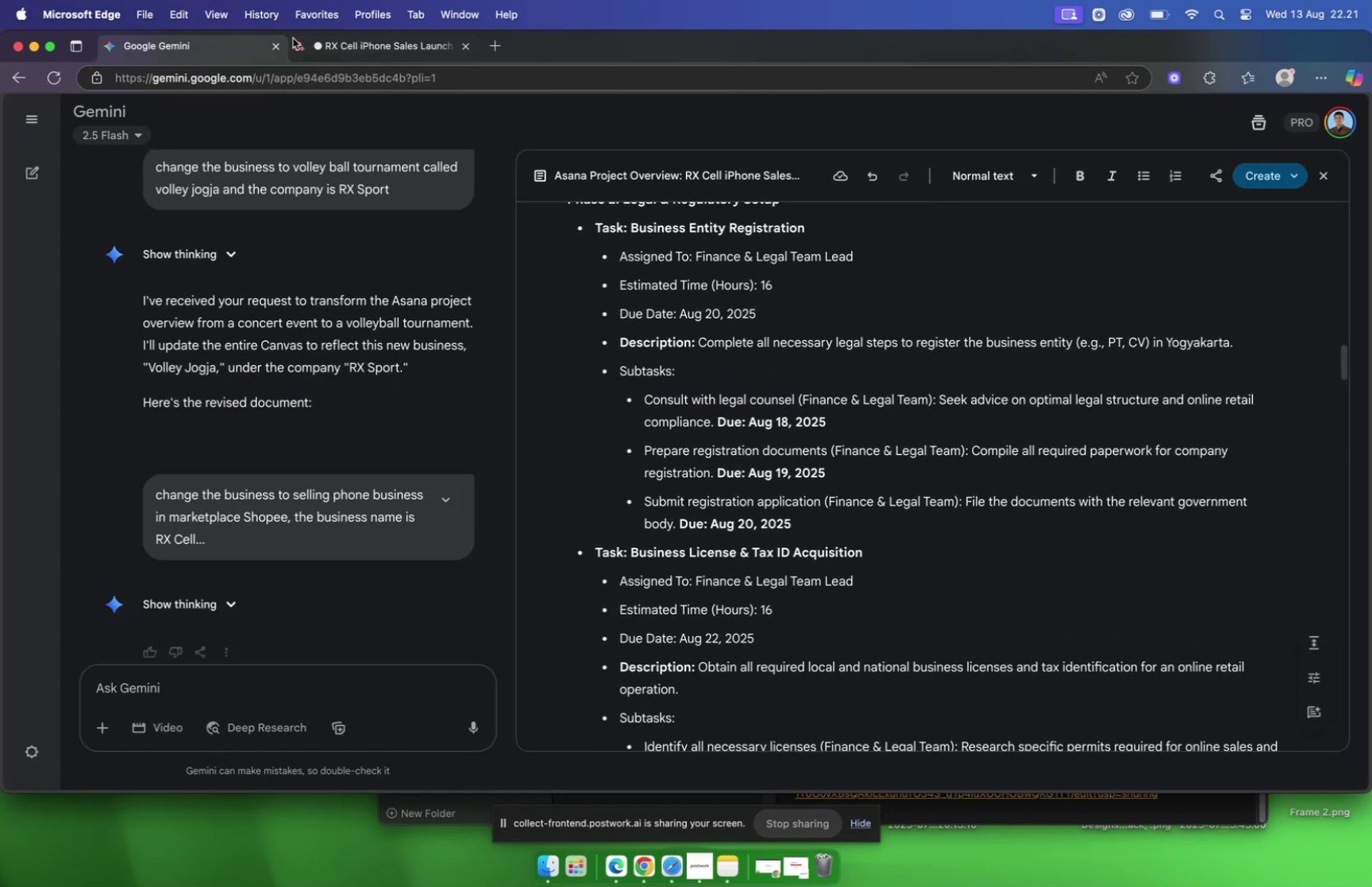 
left_click([369, 48])
 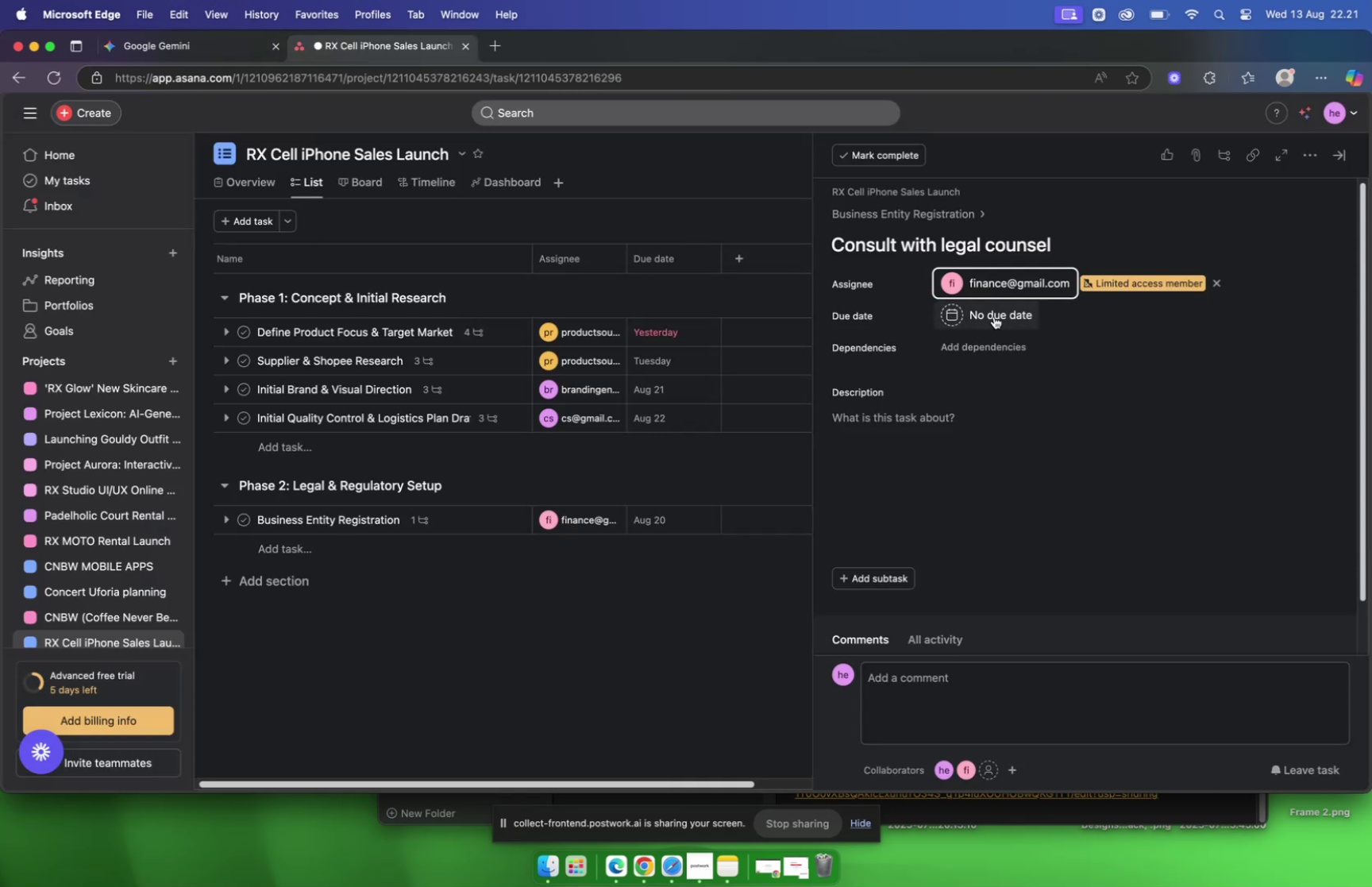 
left_click([994, 316])
 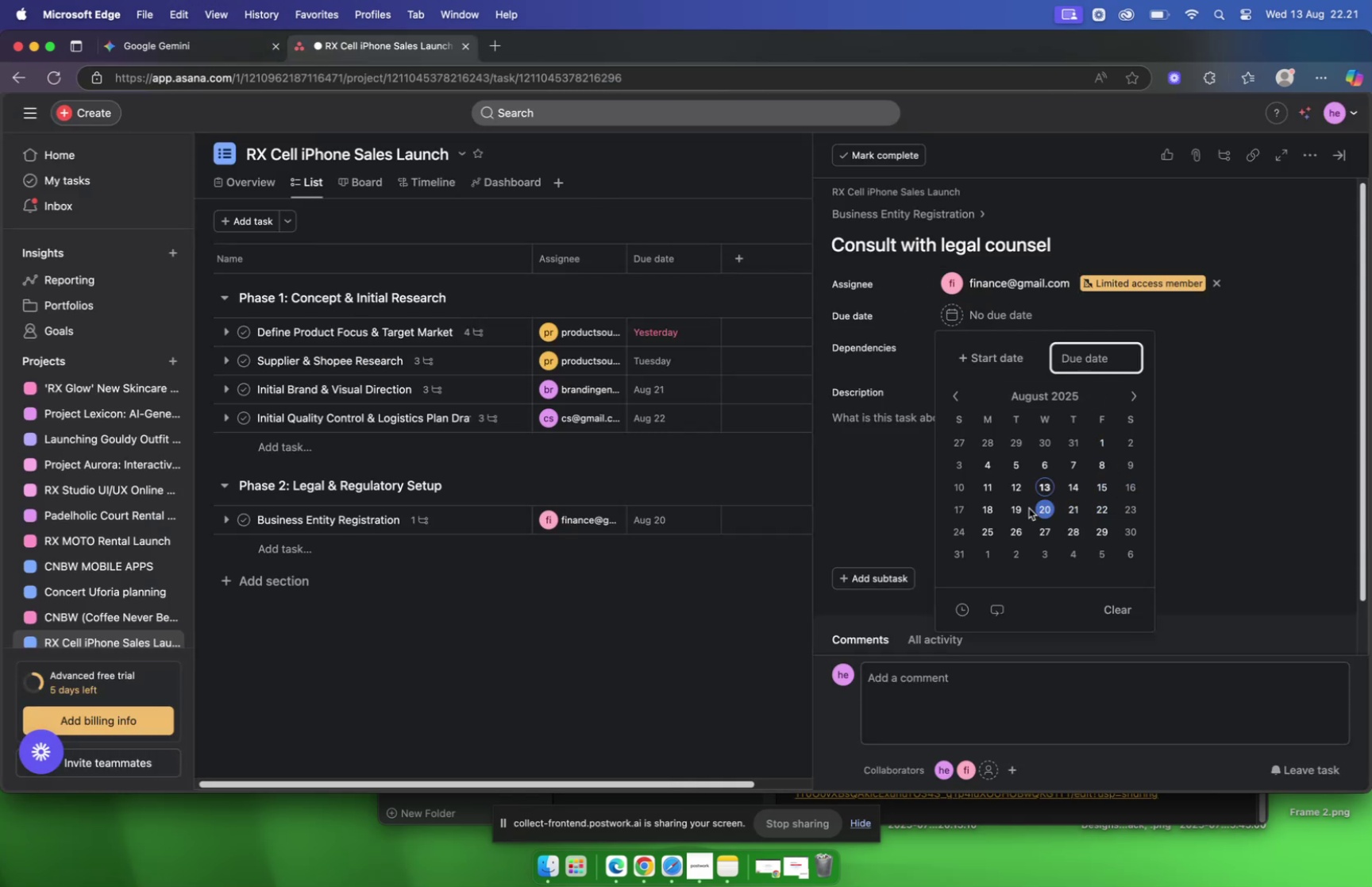 
left_click([993, 513])
 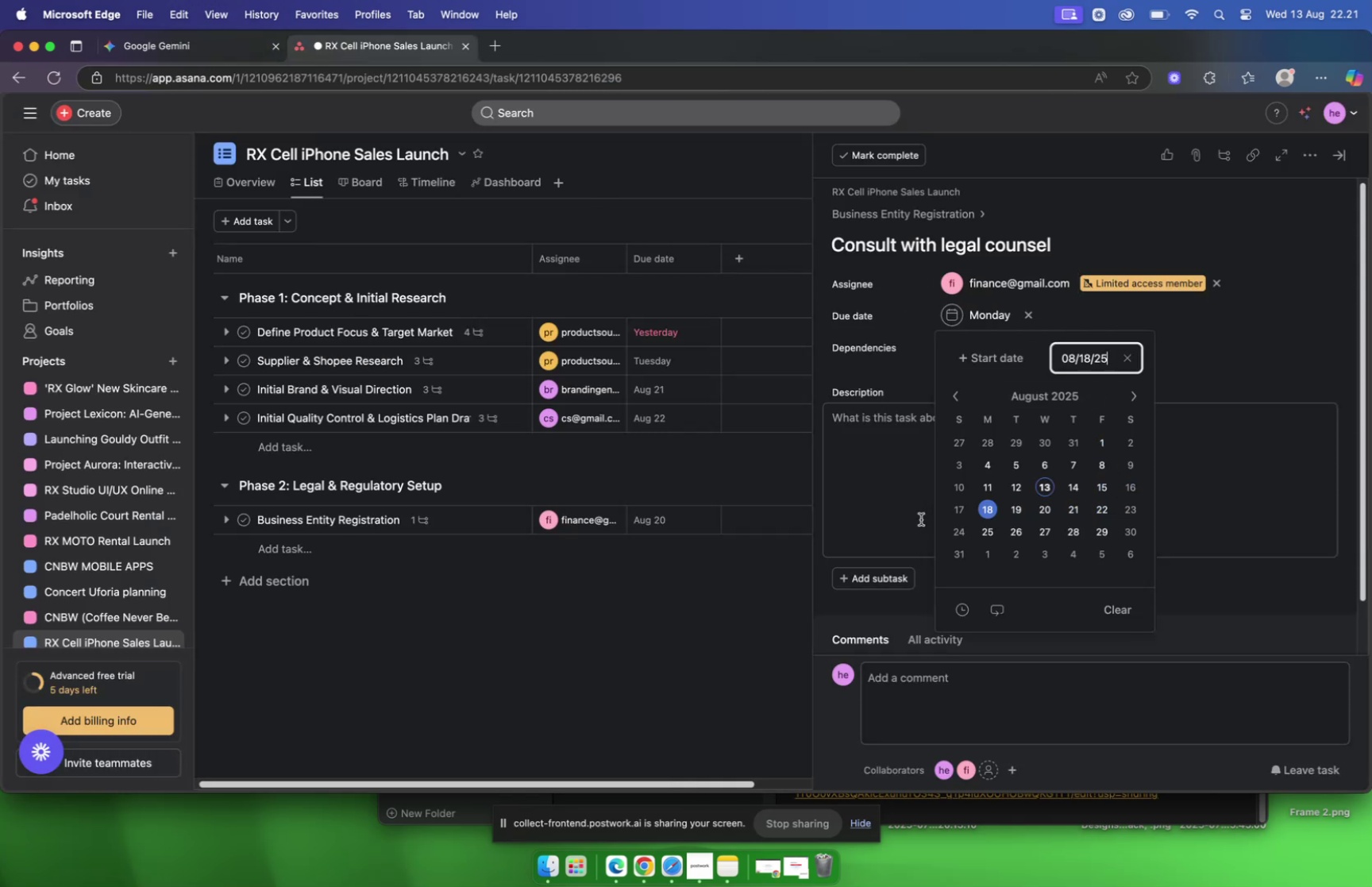 
left_click([917, 519])
 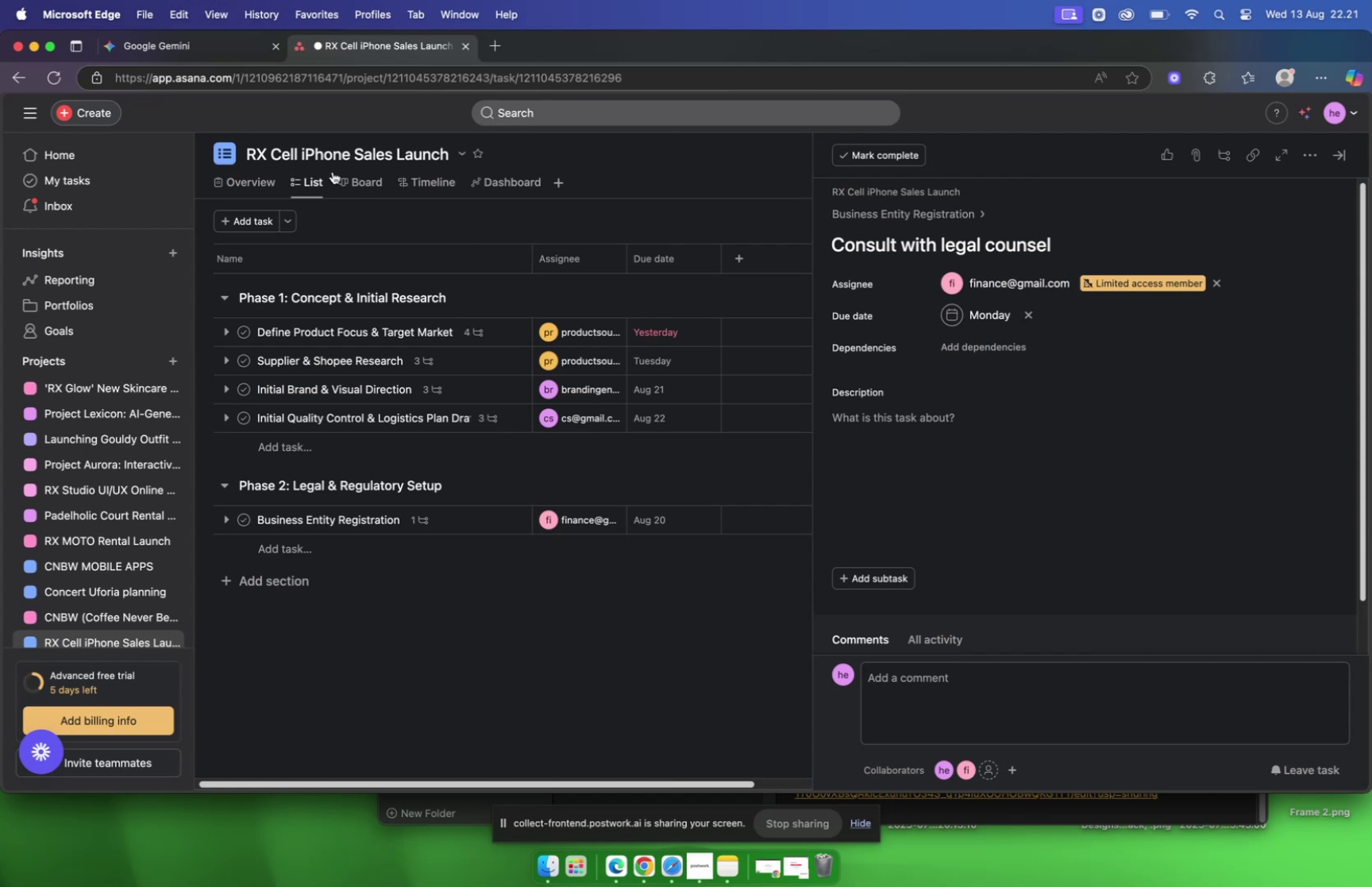 
left_click([202, 43])
 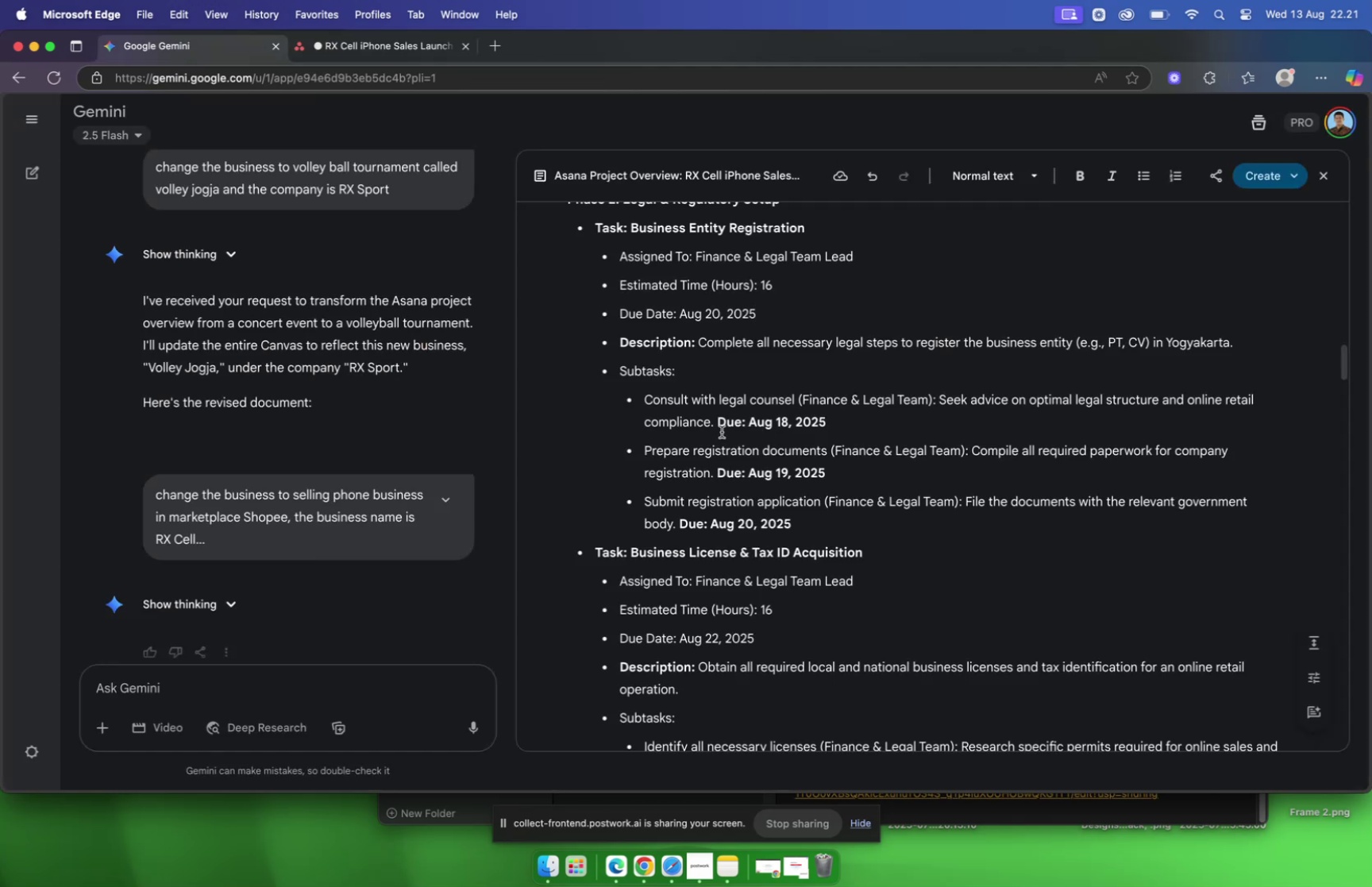 
left_click_drag(start_coordinate=[714, 426], to_coordinate=[942, 407])
 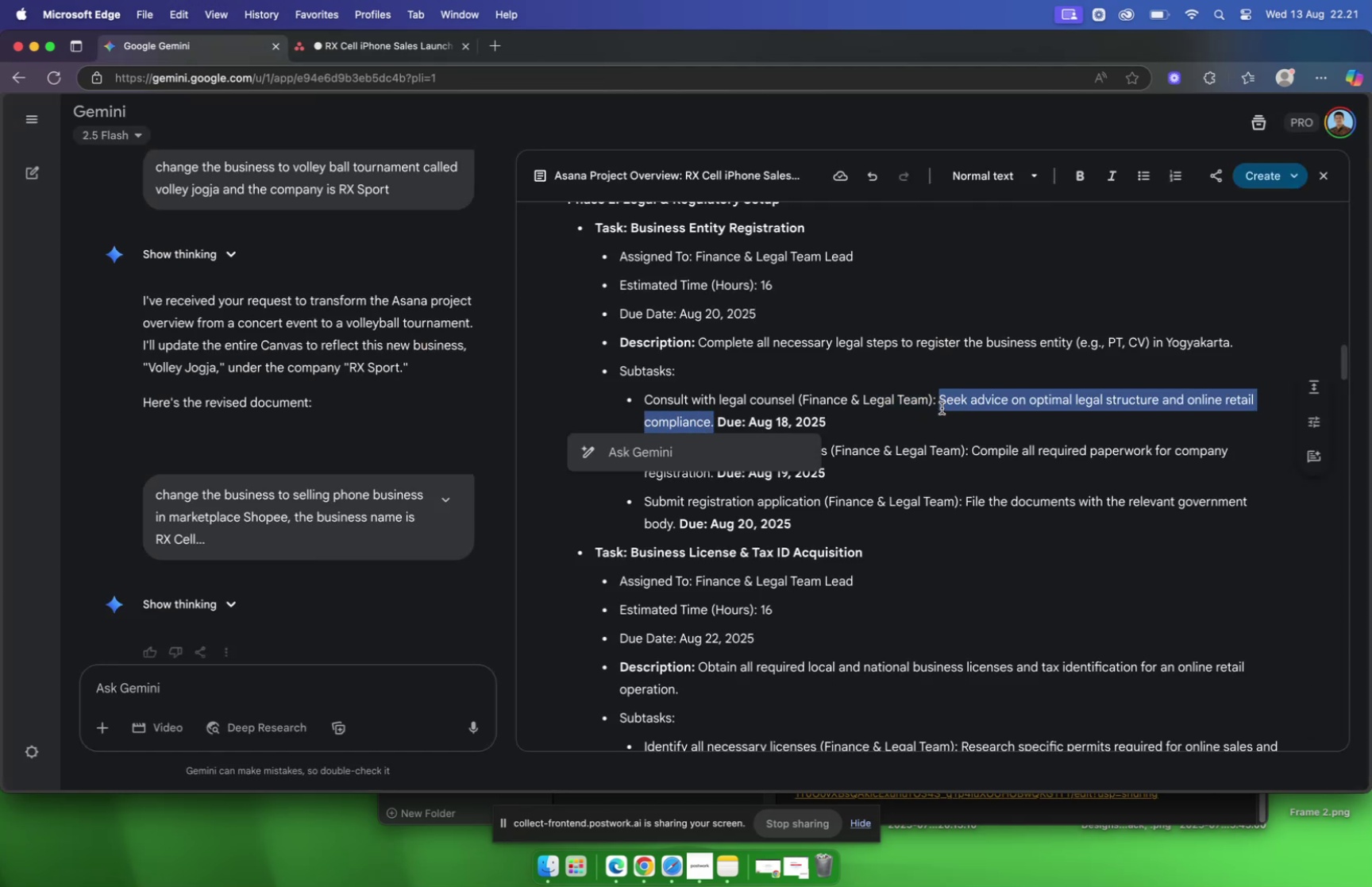 
key(Meta+C)
 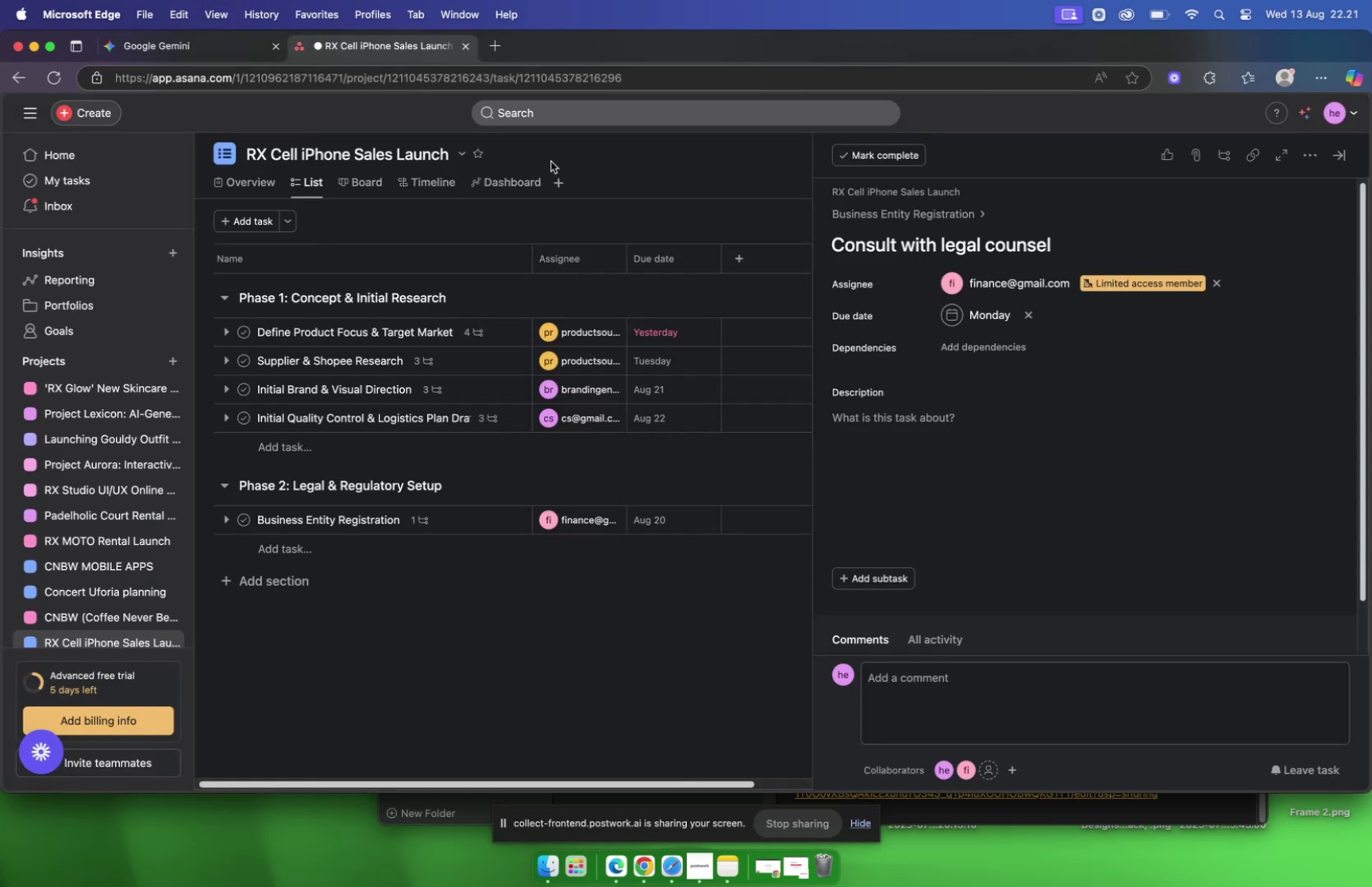 
left_click([1009, 453])
 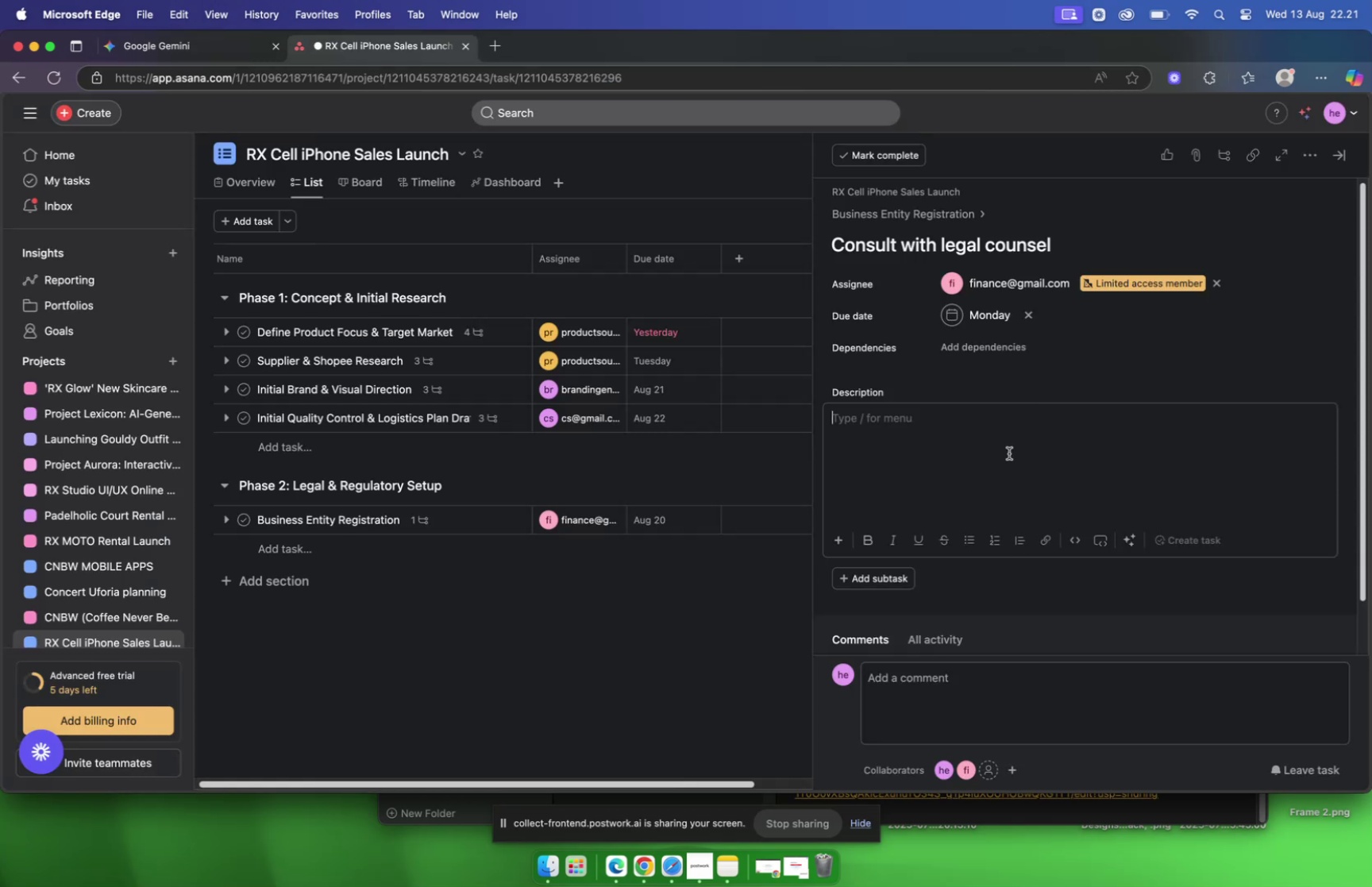 
key(Meta+V)
 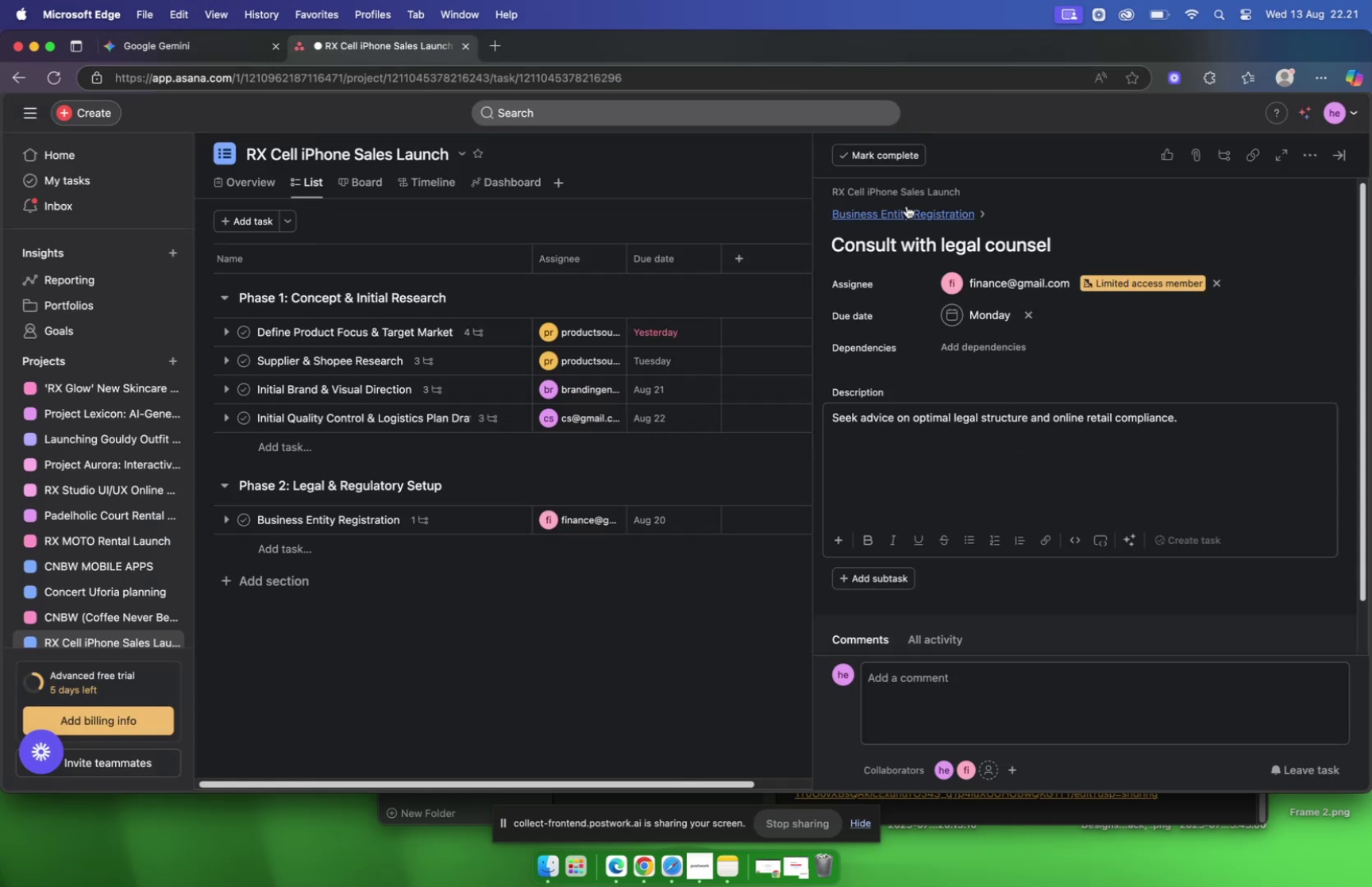 
left_click([911, 222])
 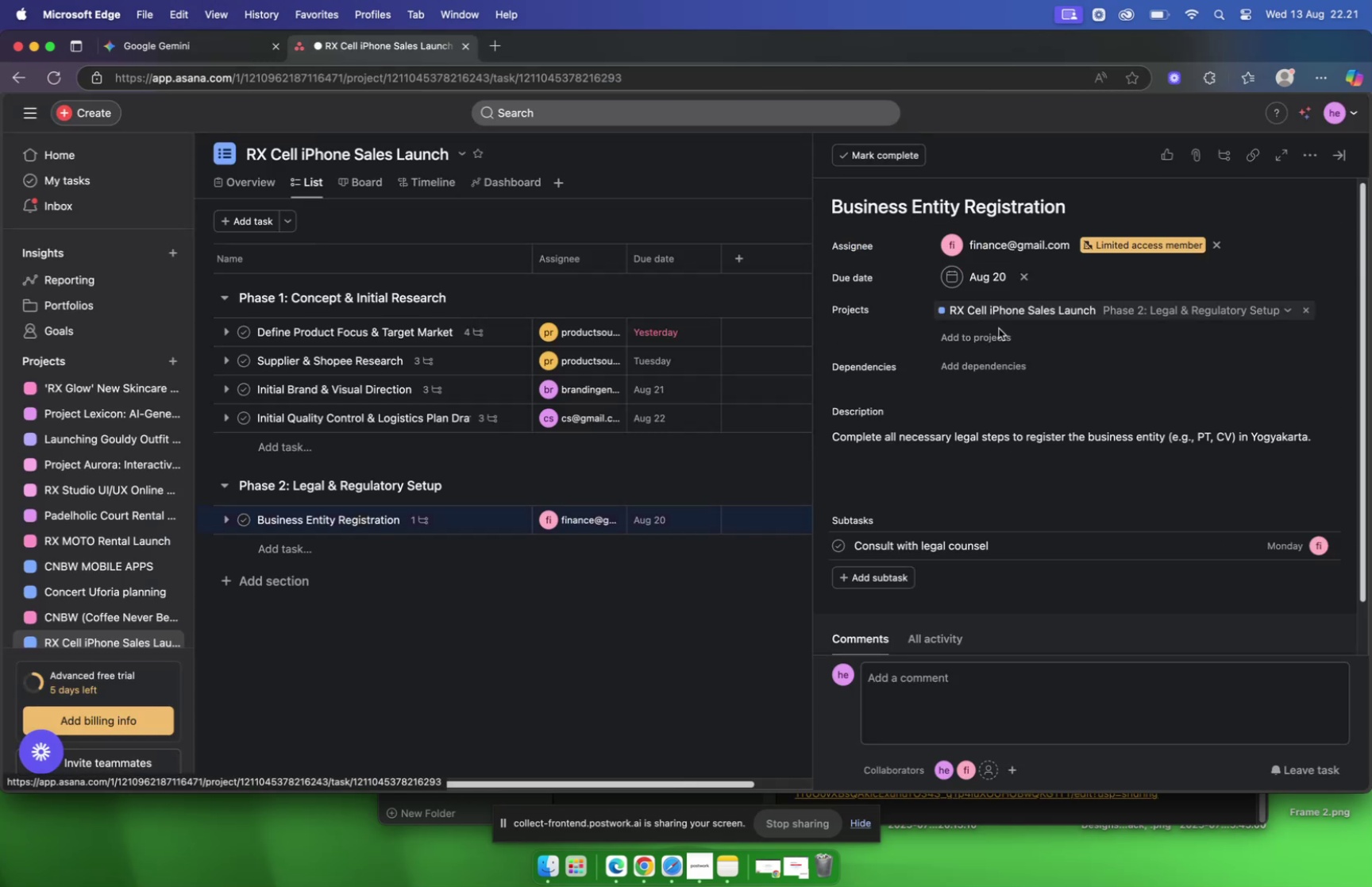 
scroll: coordinate [1001, 332], scroll_direction: down, amount: 10.0
 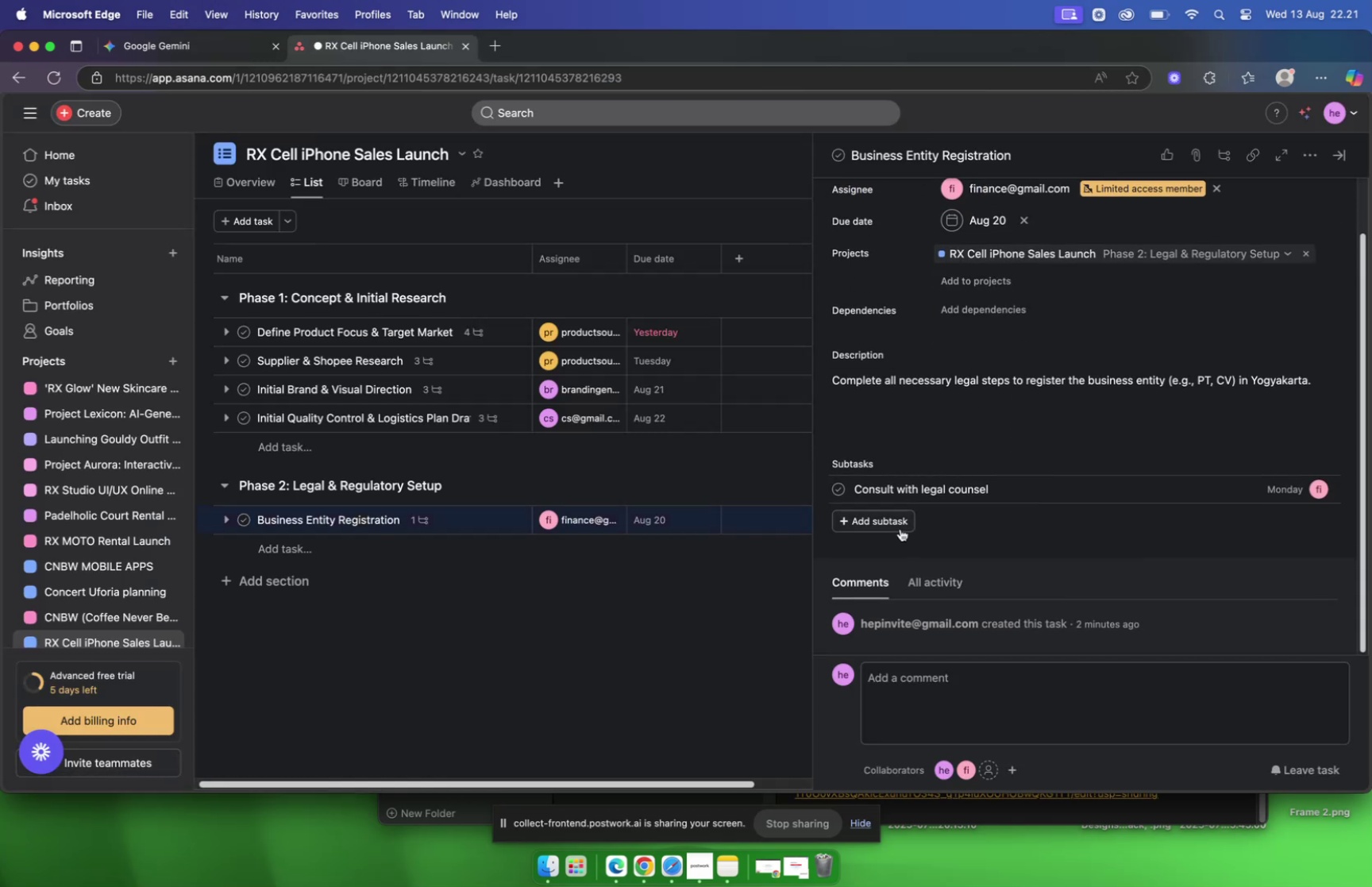 
left_click([900, 526])
 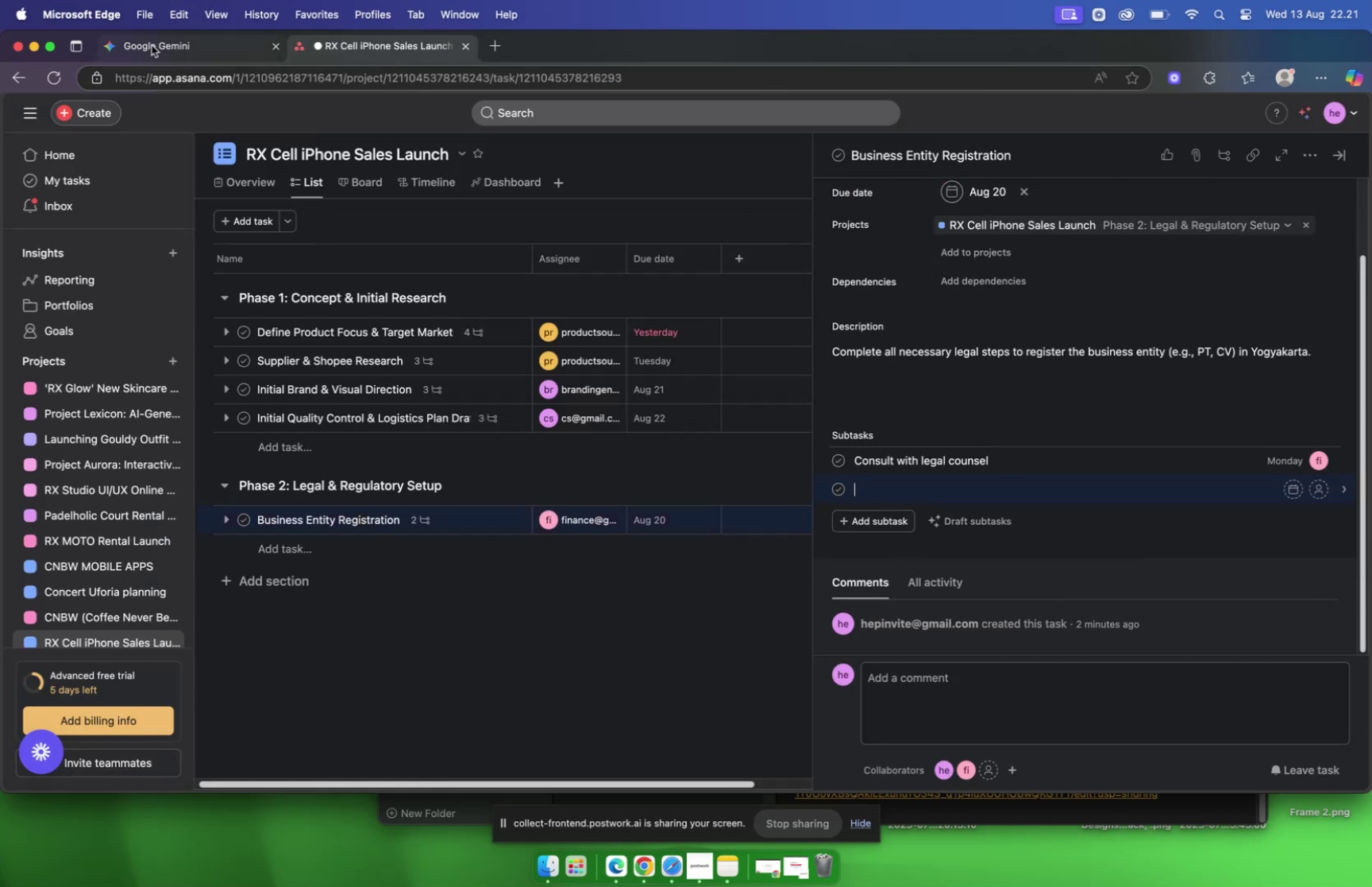 
left_click([152, 45])
 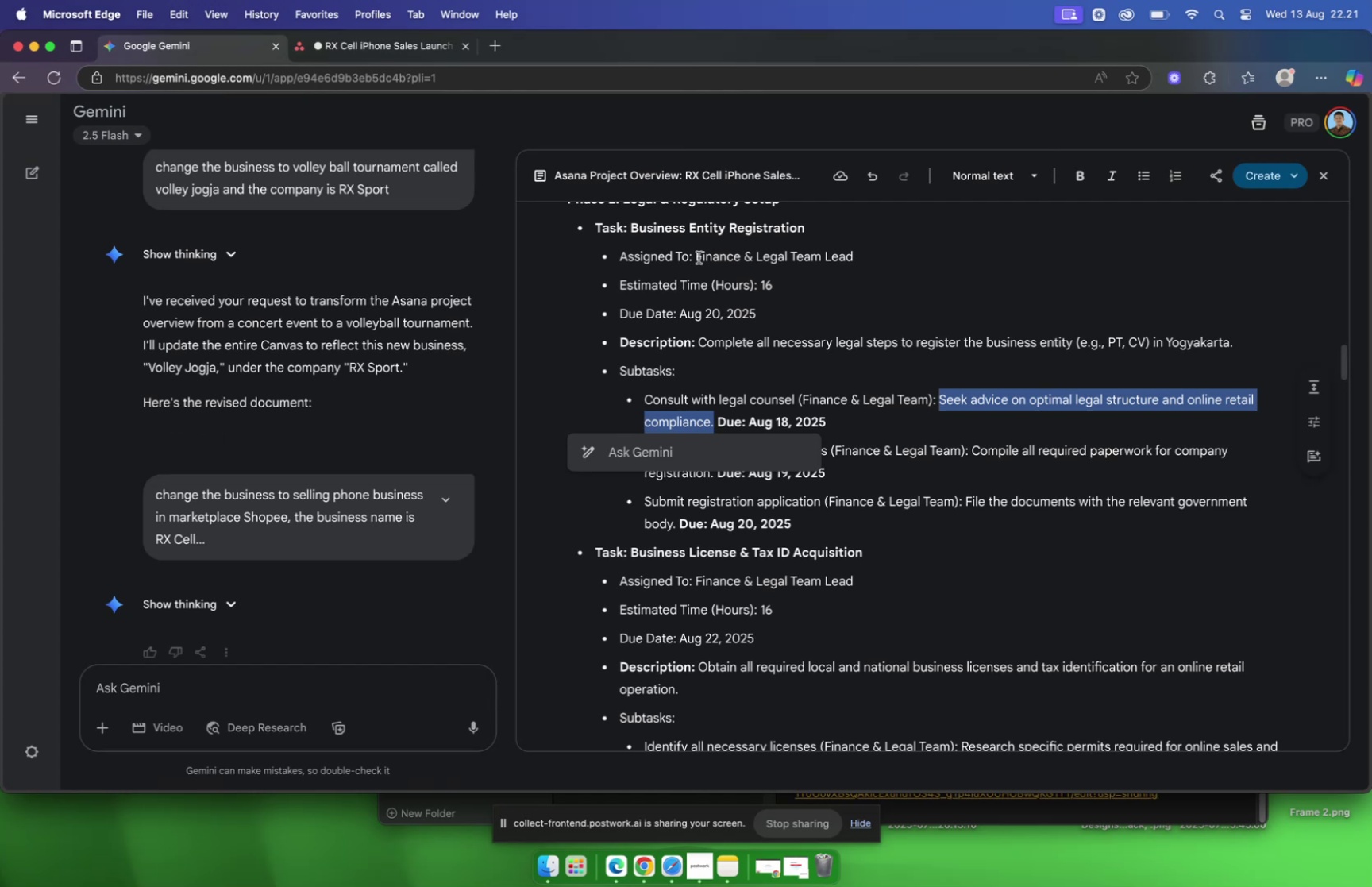 
scroll: coordinate [825, 320], scroll_direction: down, amount: 4.0
 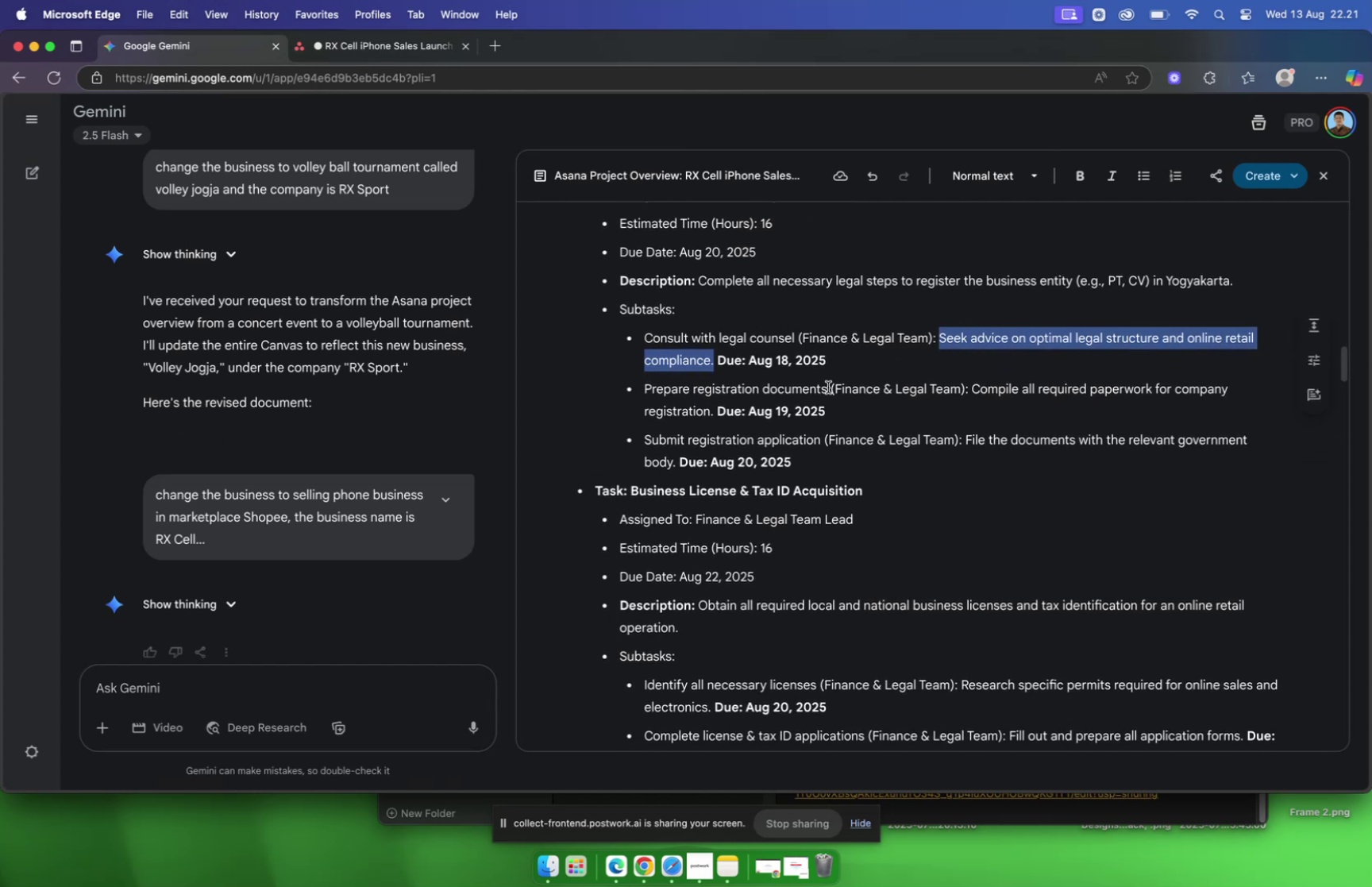 
left_click_drag(start_coordinate=[828, 387], to_coordinate=[647, 395])
 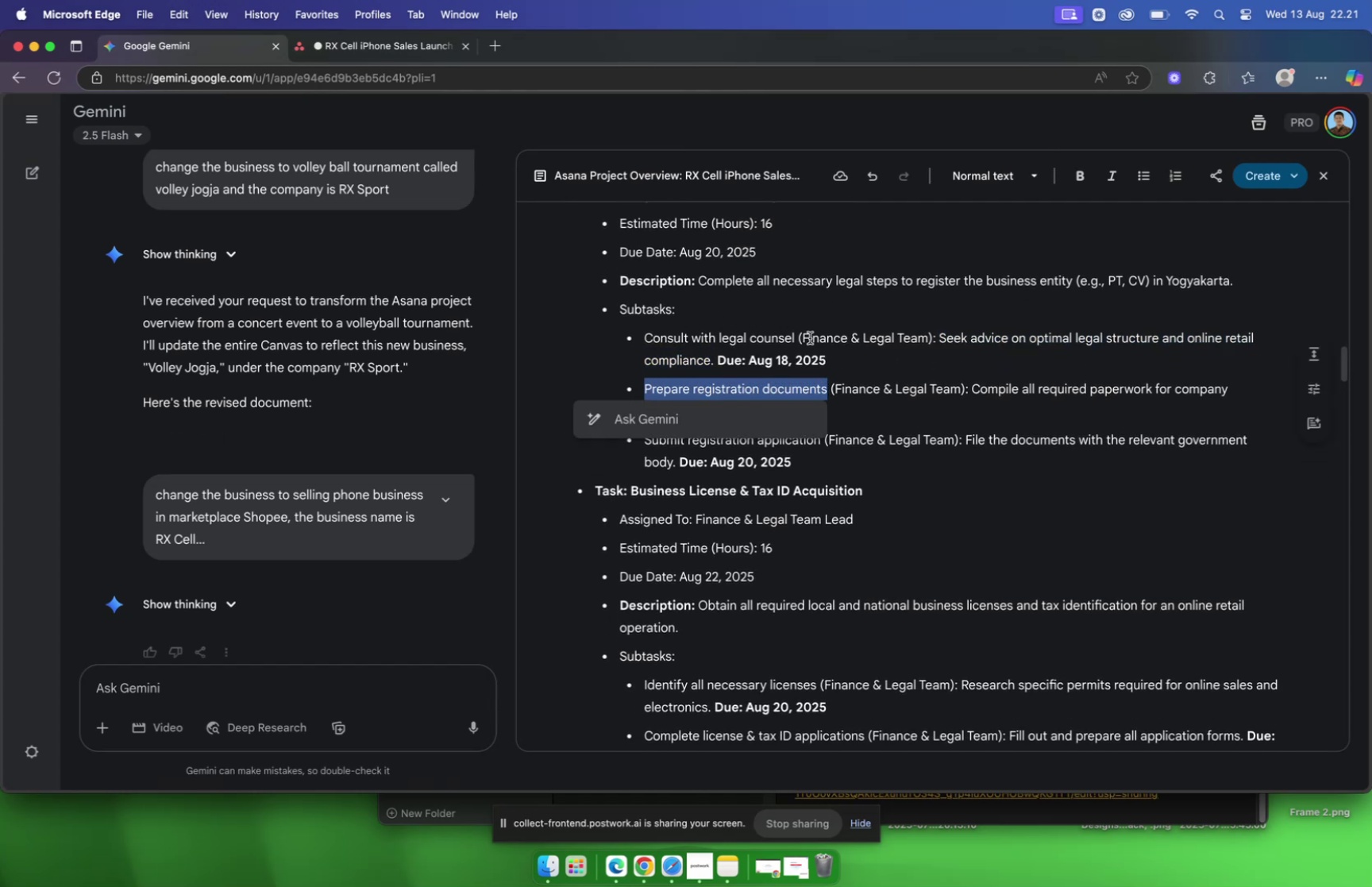 
key(Meta+C)
 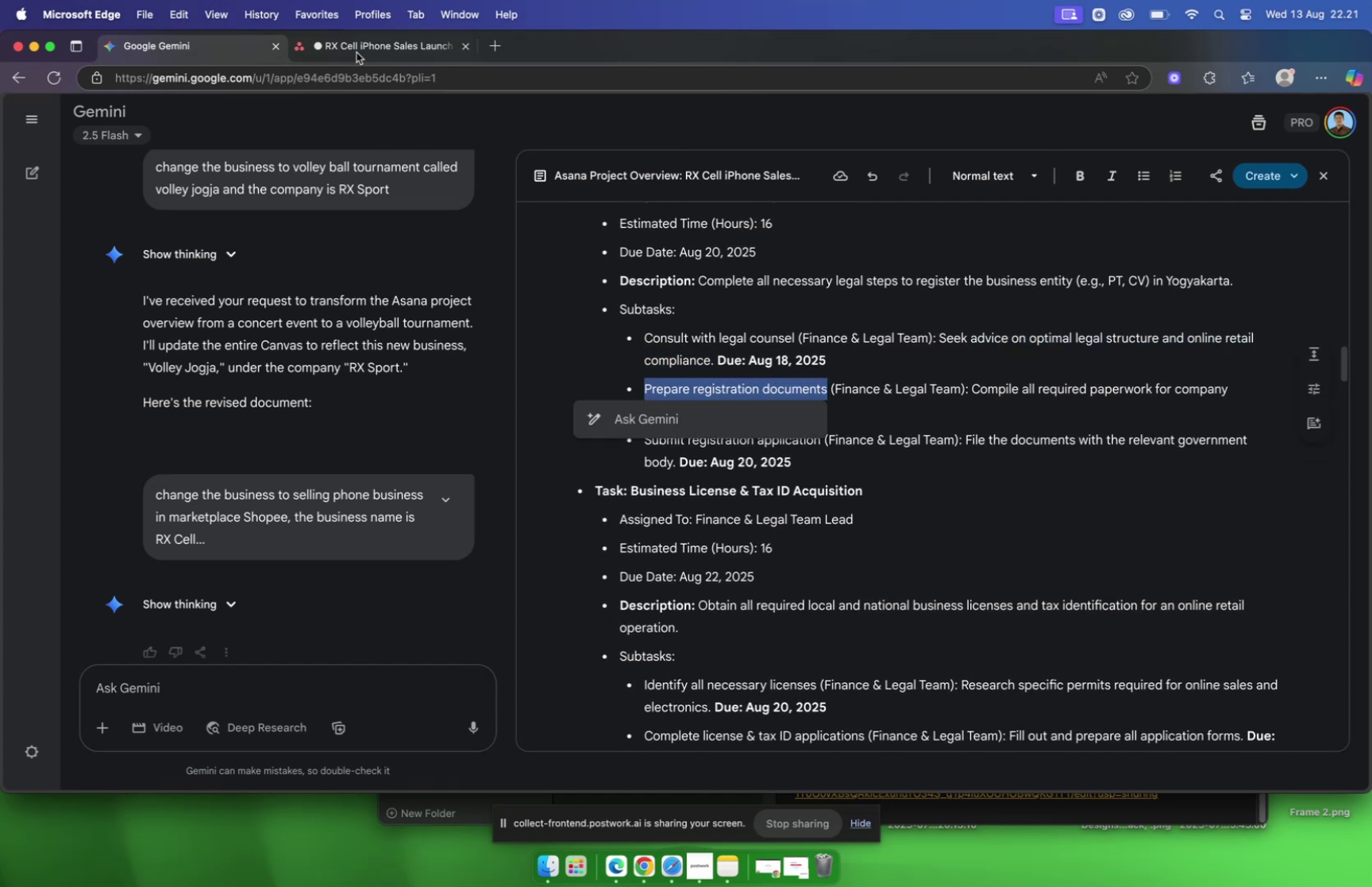 
left_click([360, 43])
 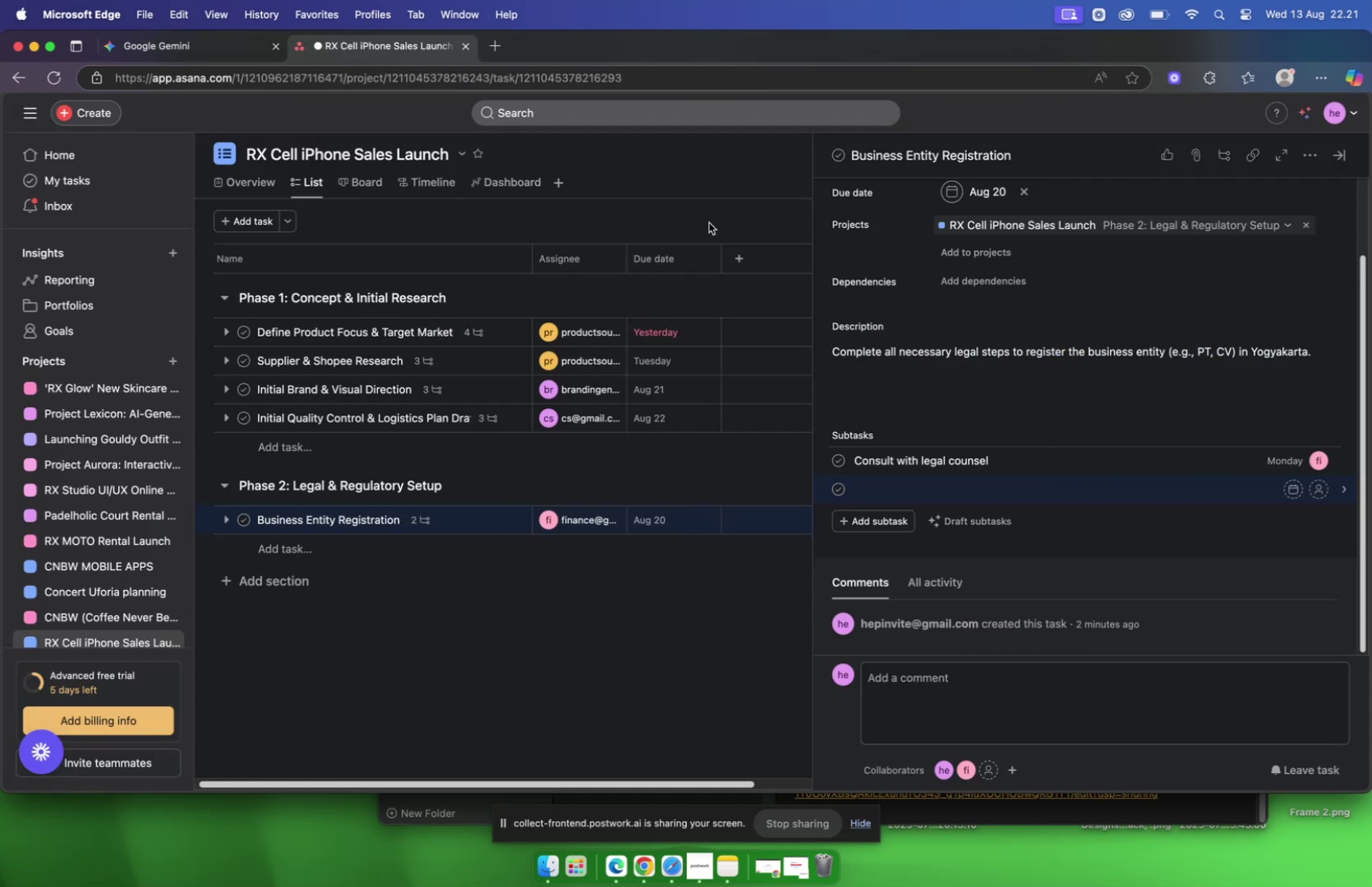 
key(Meta+V)
 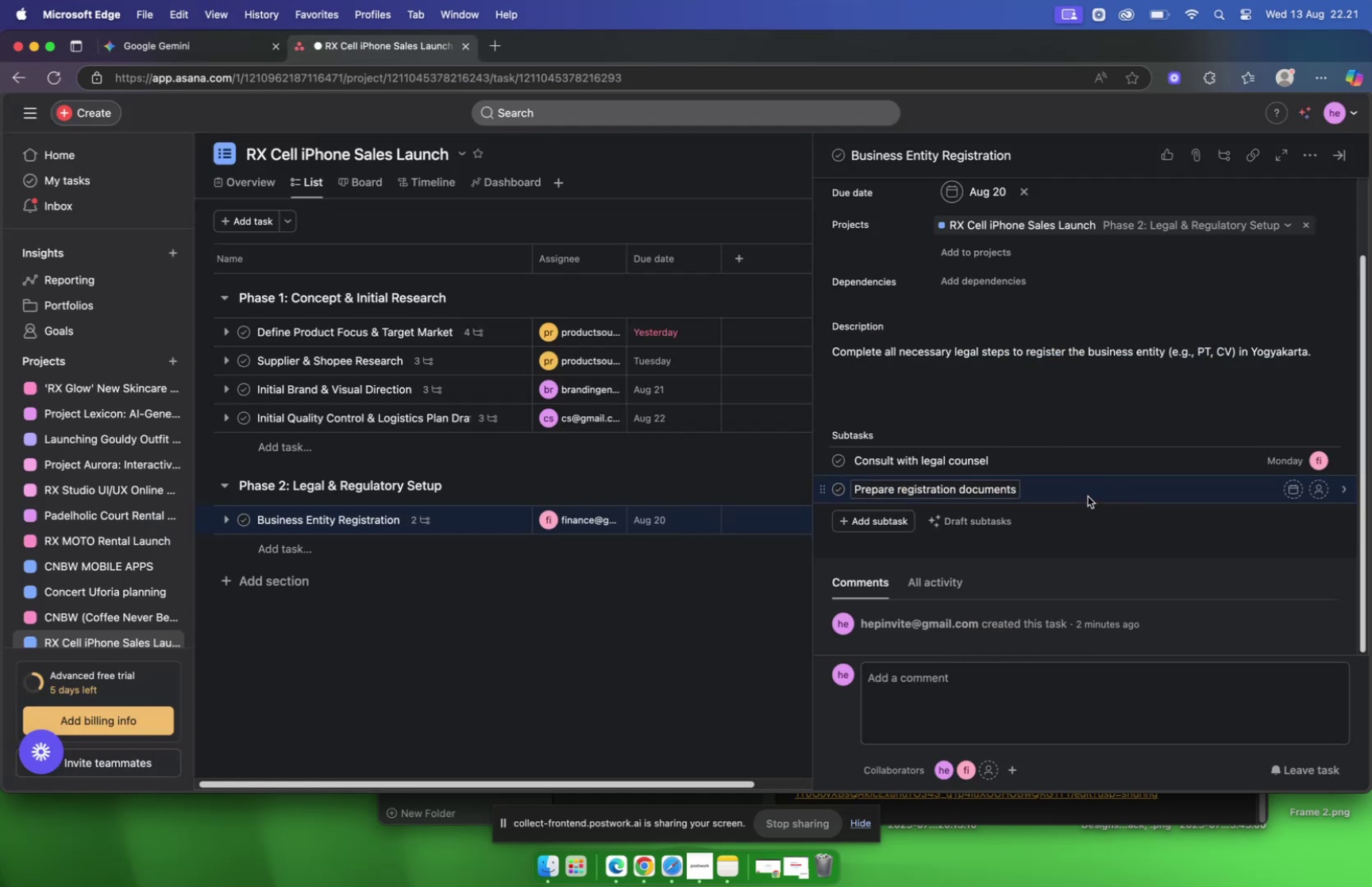 
left_click([1088, 494])
 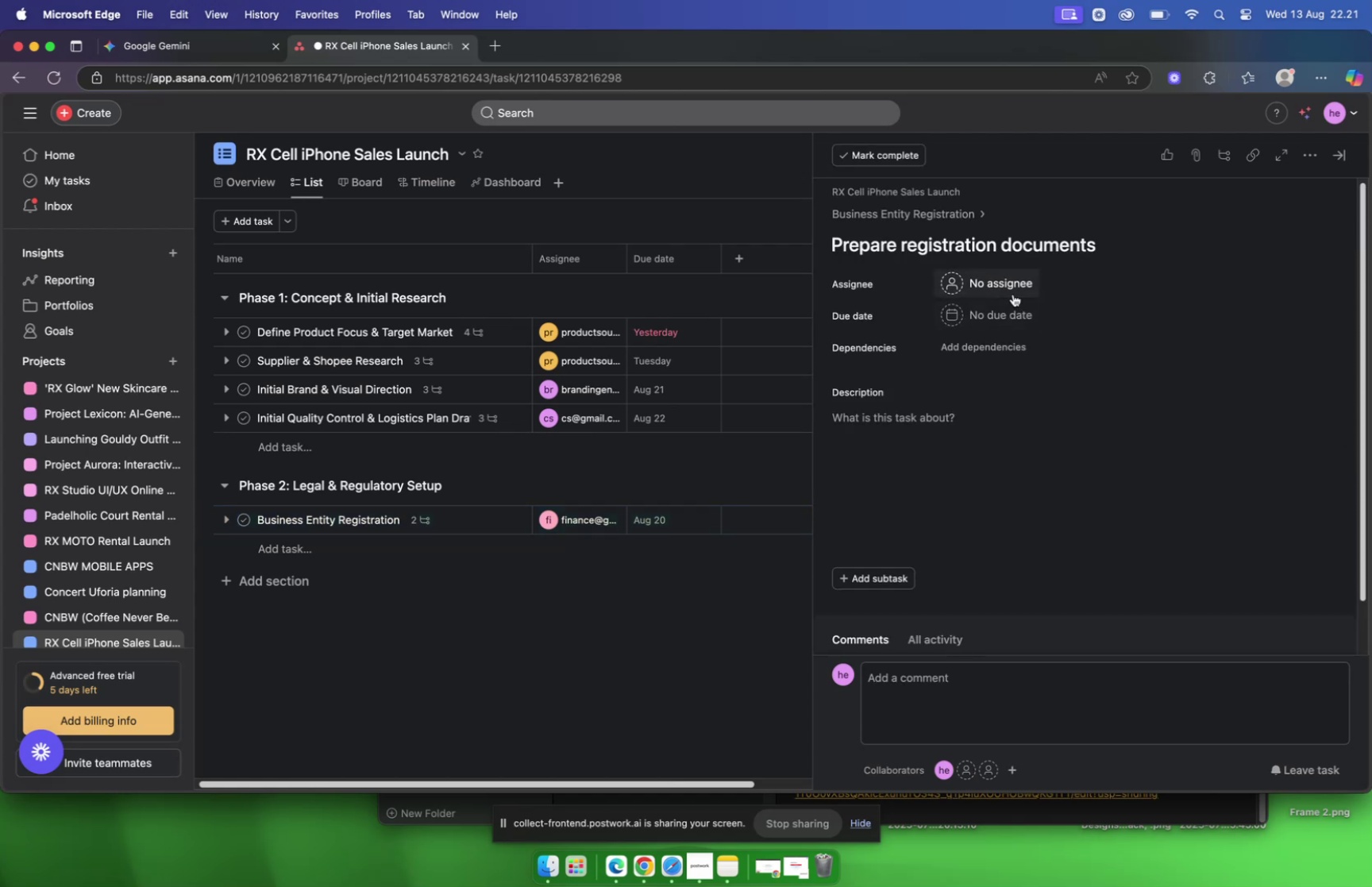 
left_click([1009, 290])
 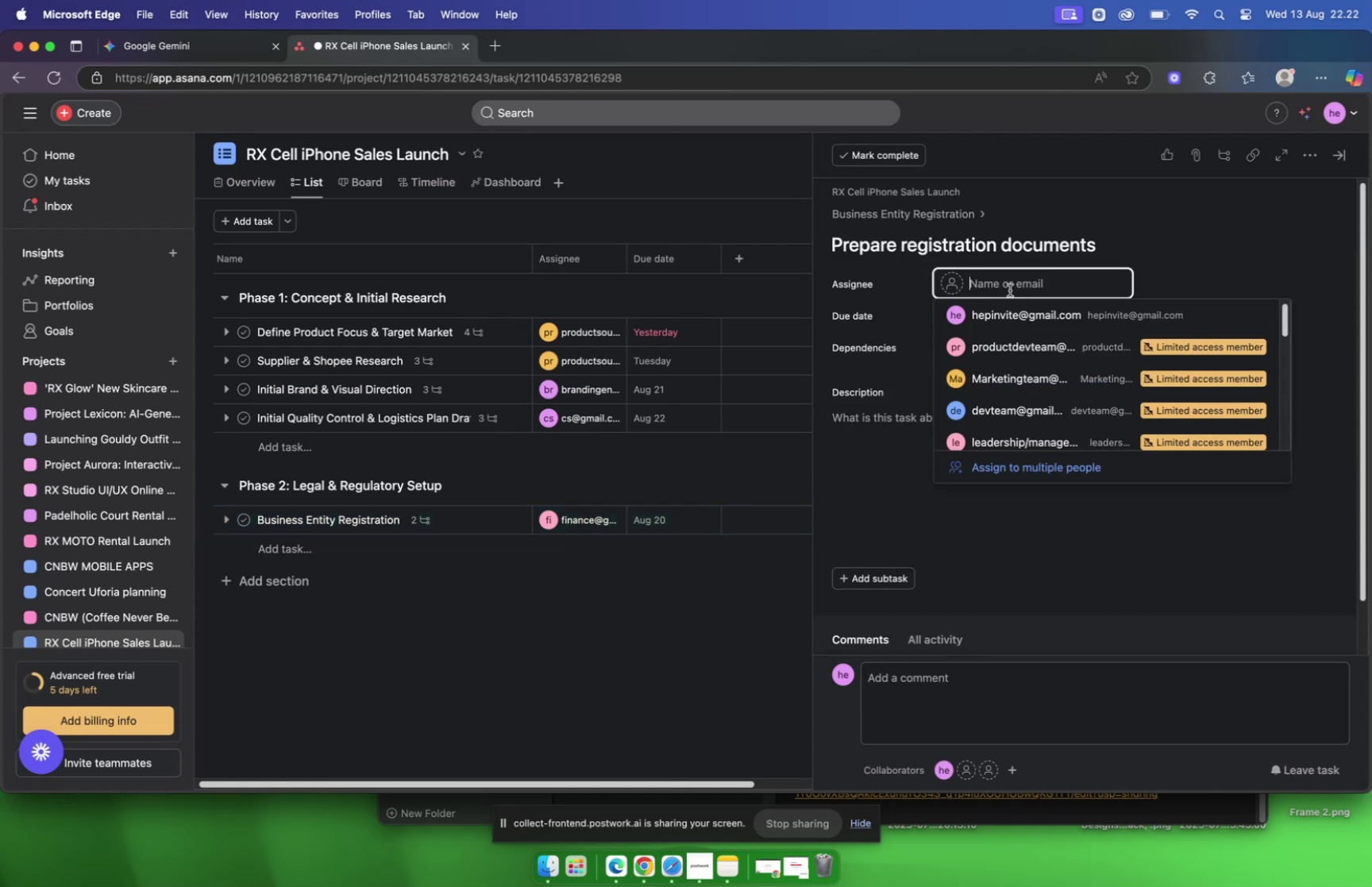 
type(finan)
 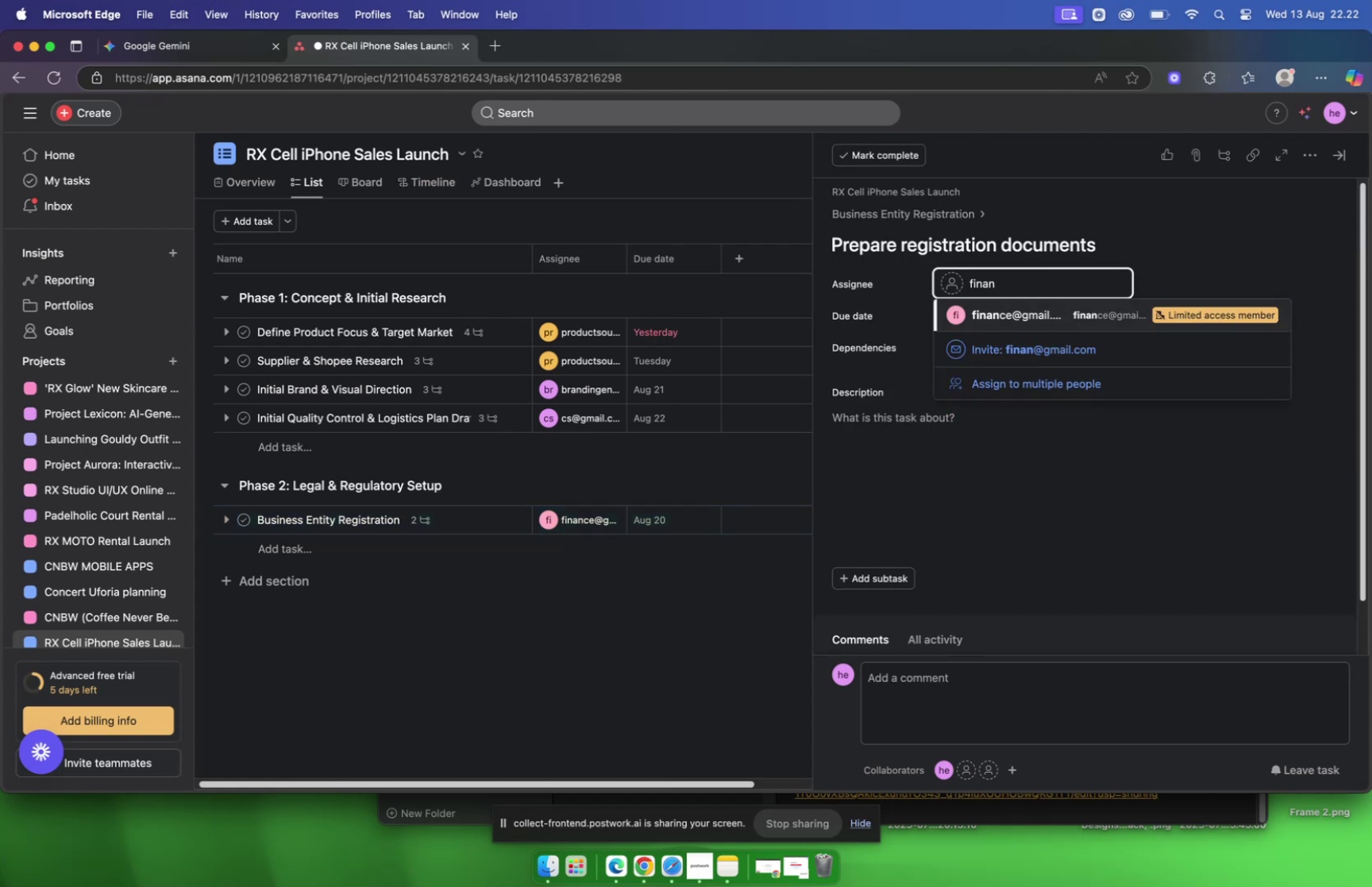 
key(Enter)
 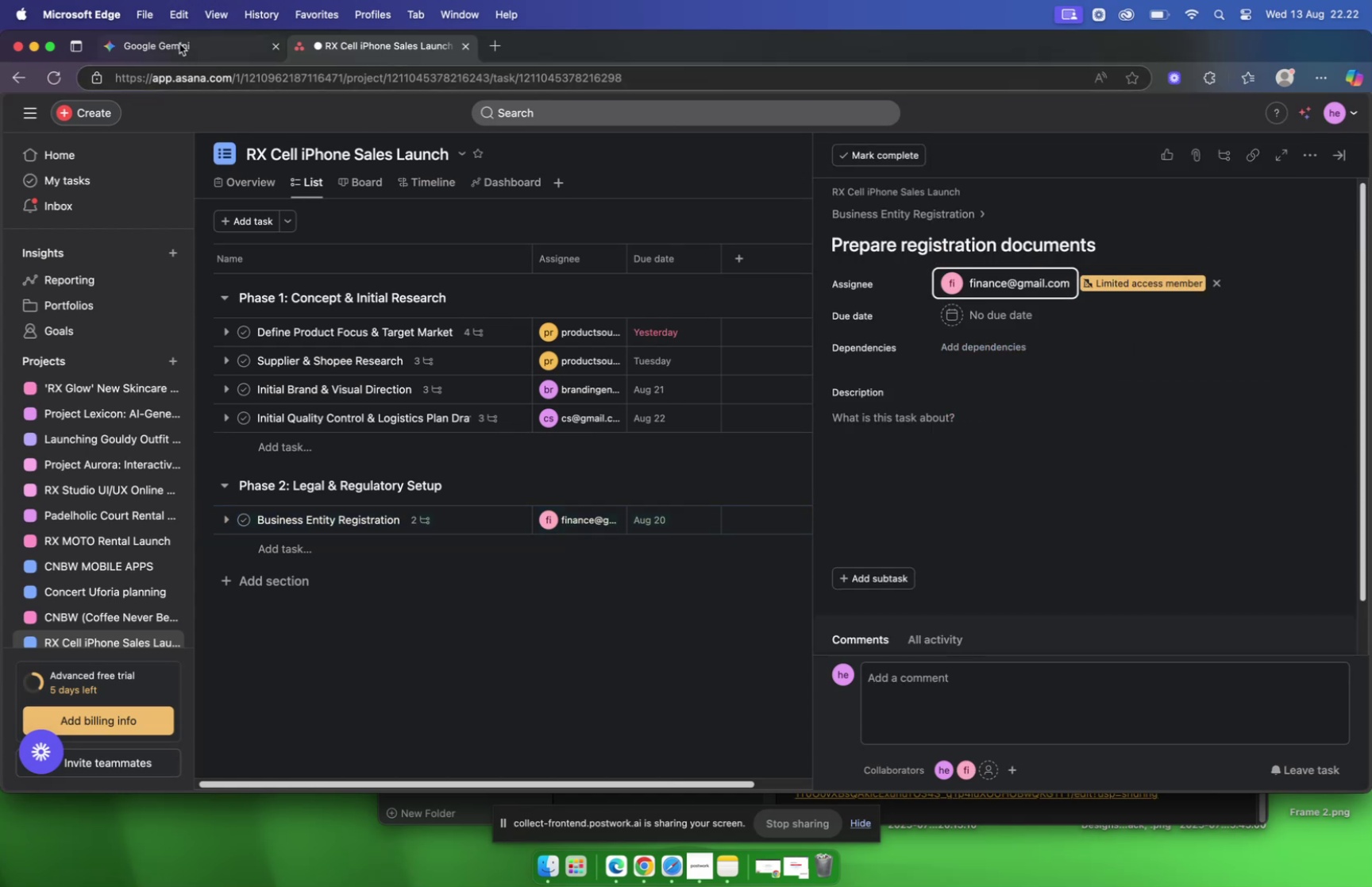 
left_click([179, 43])
 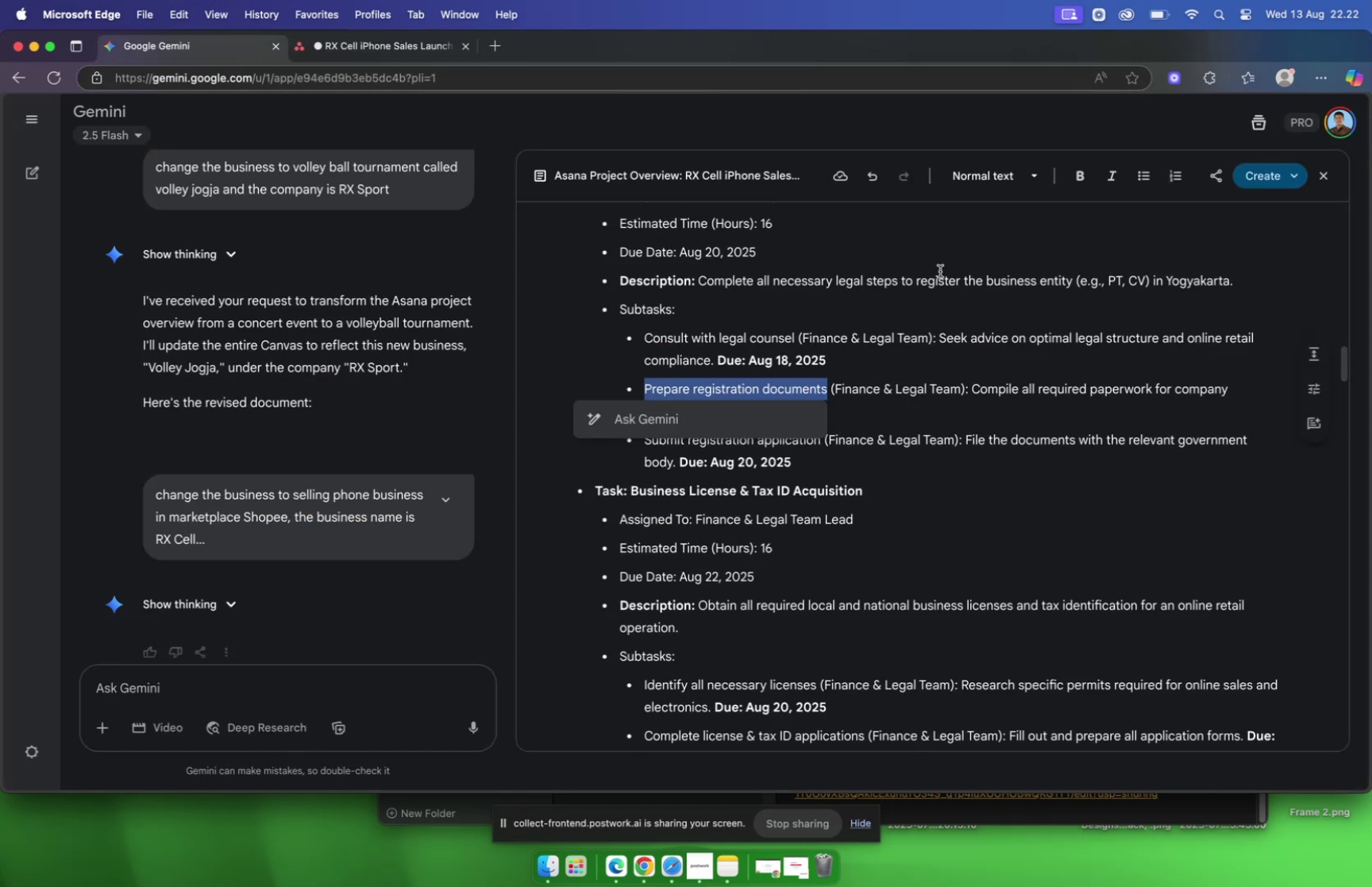 
left_click([958, 368])
 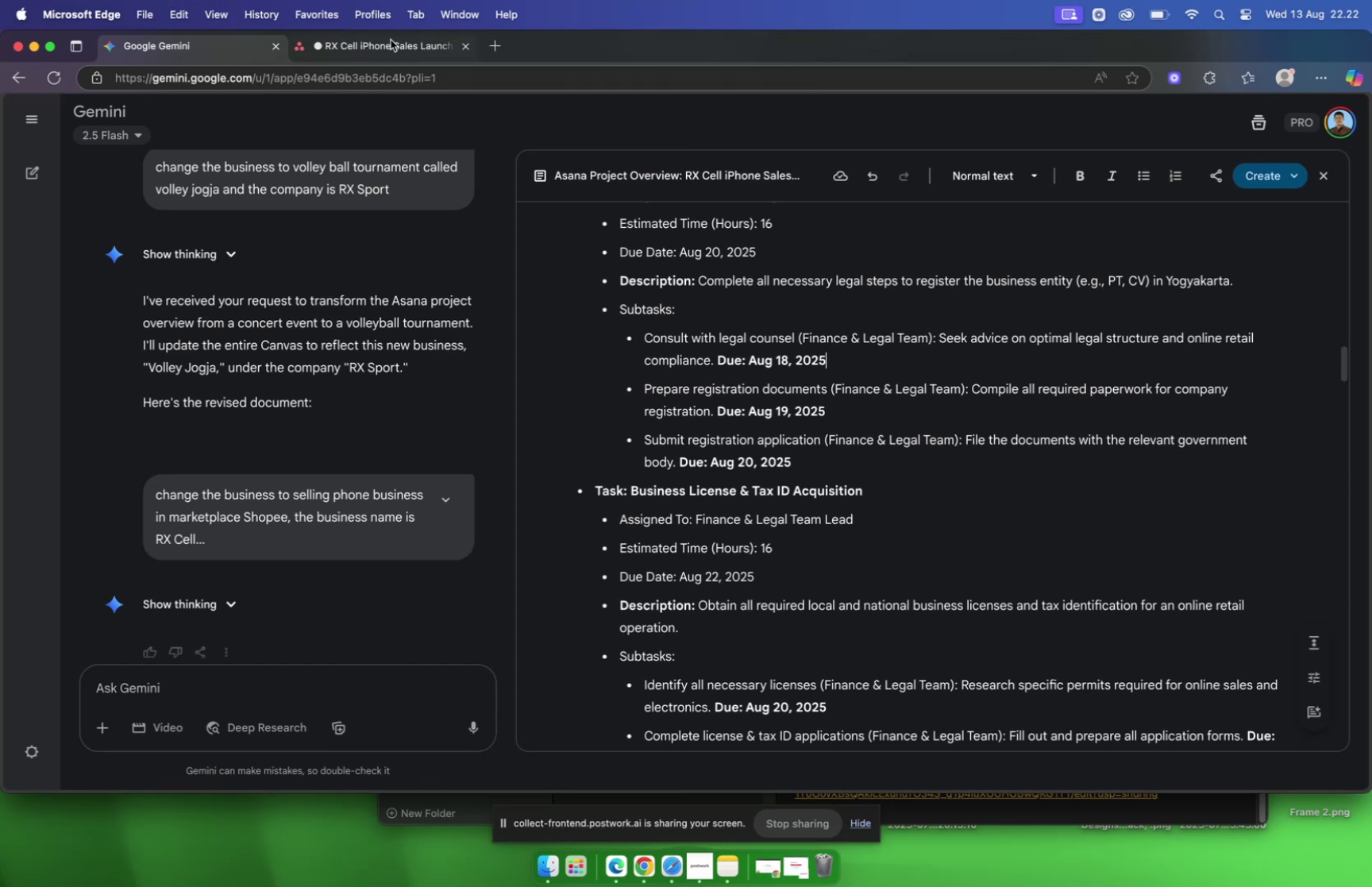 
left_click([391, 40])
 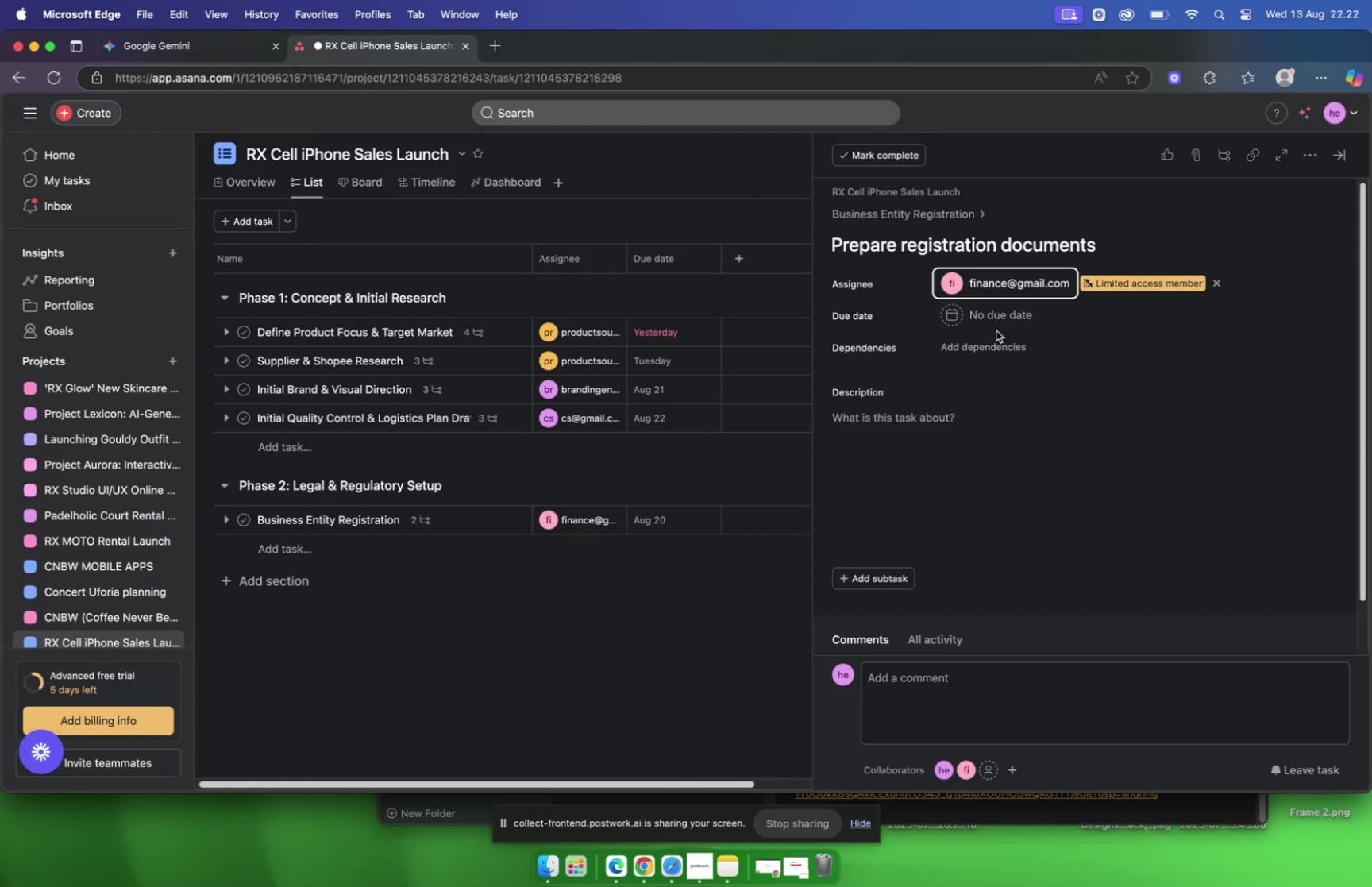 
left_click([991, 320])
 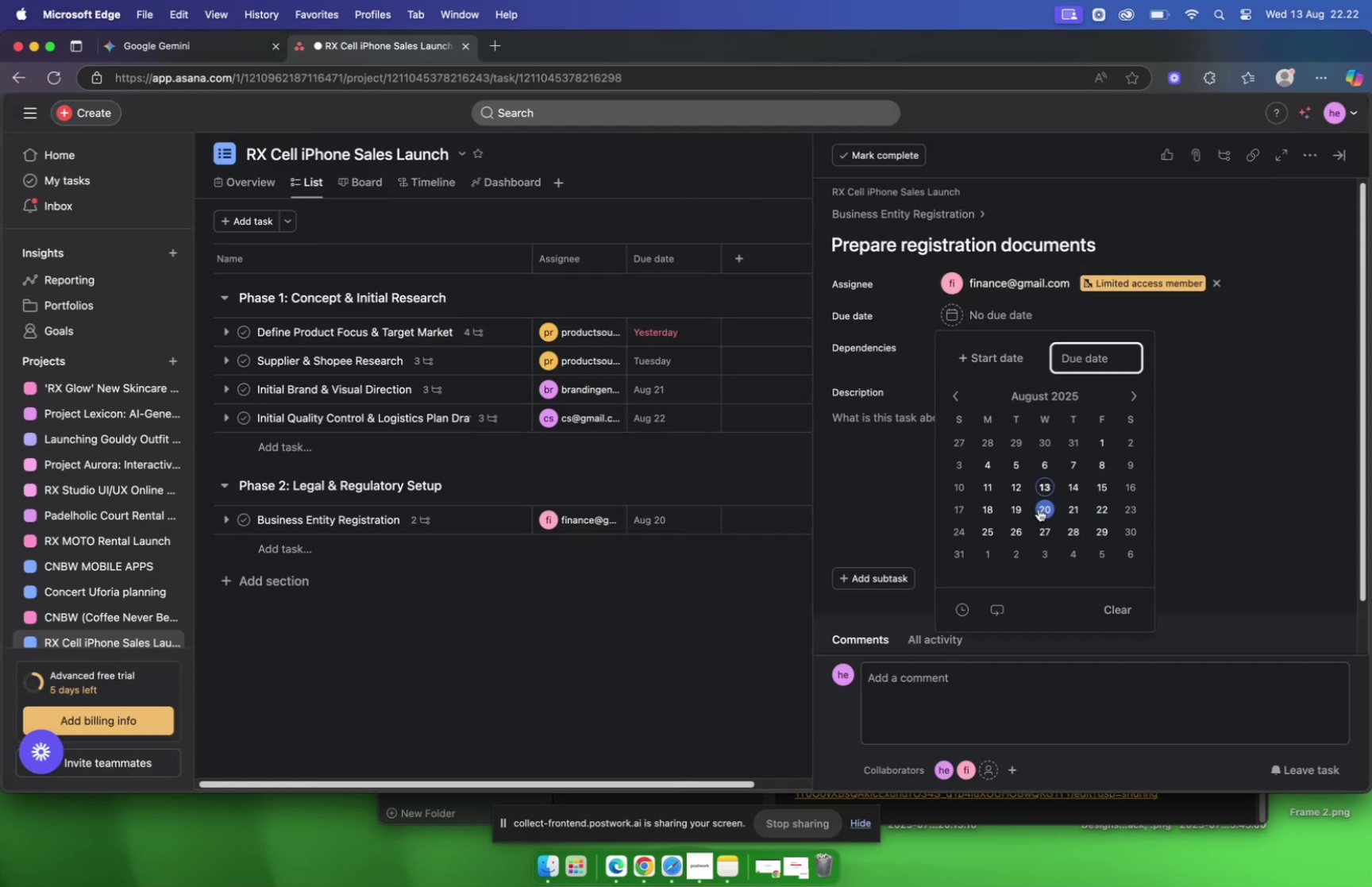 
left_click([1024, 512])
 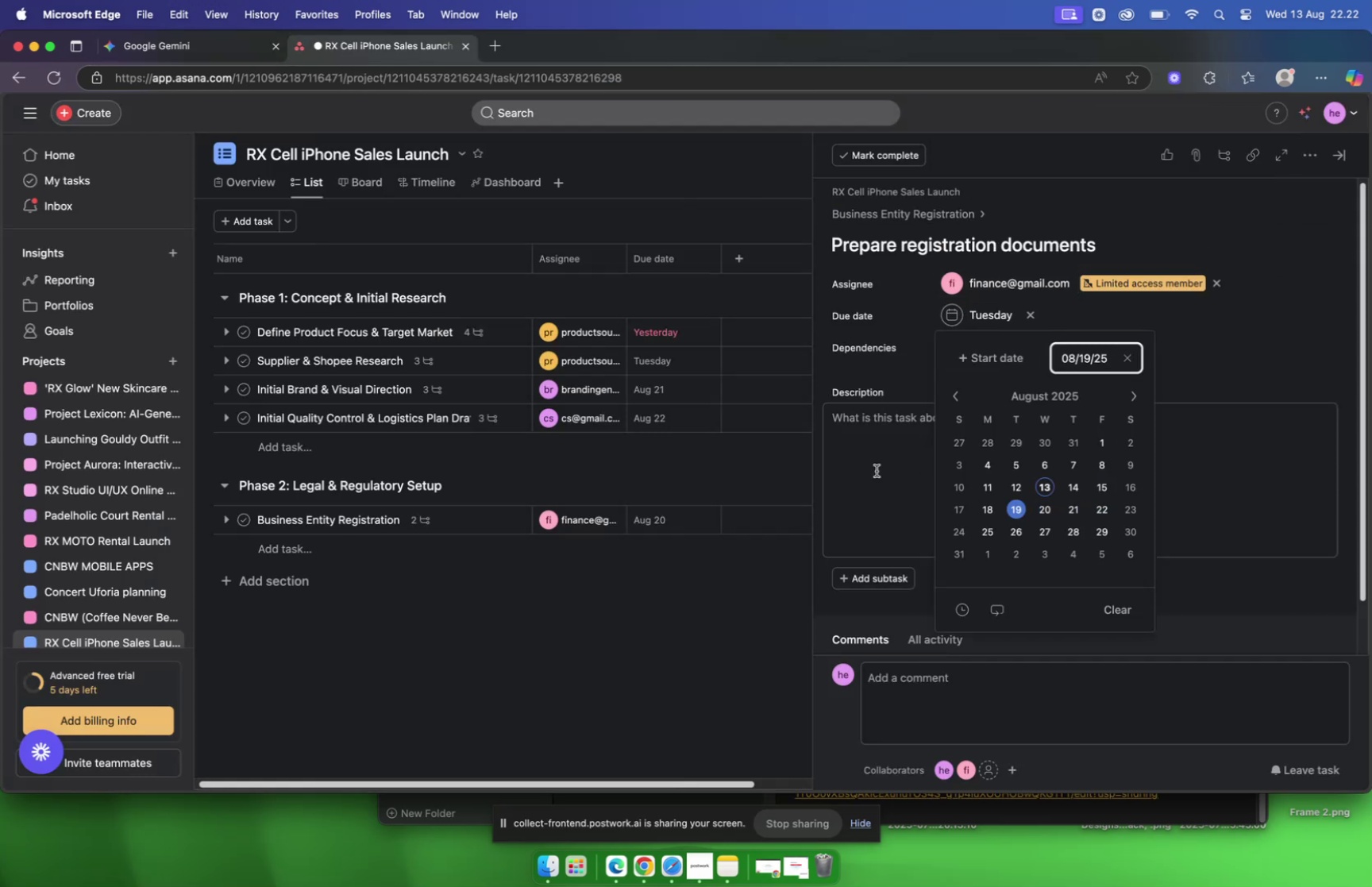 
left_click([877, 470])
 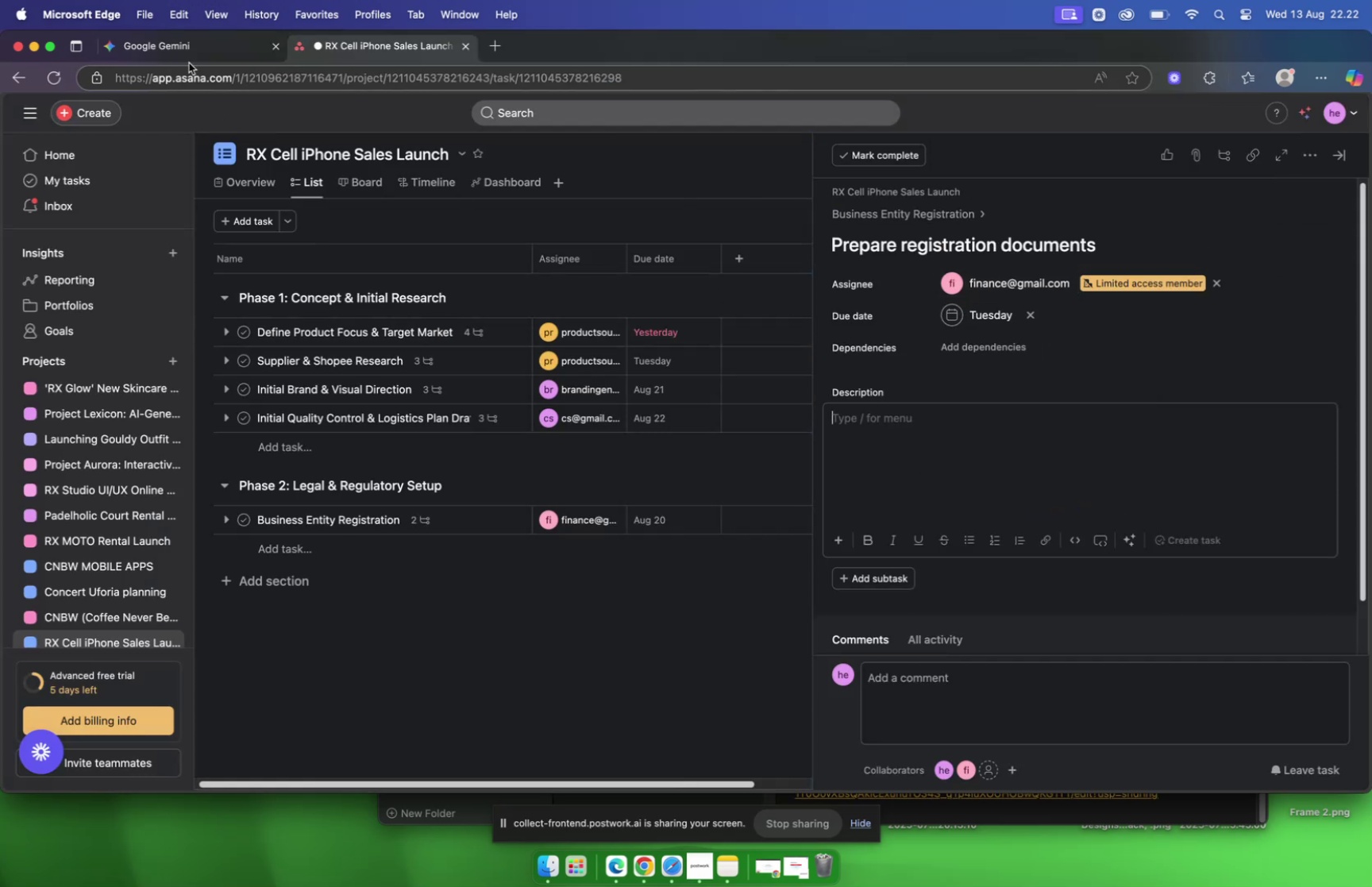 
left_click([187, 52])
 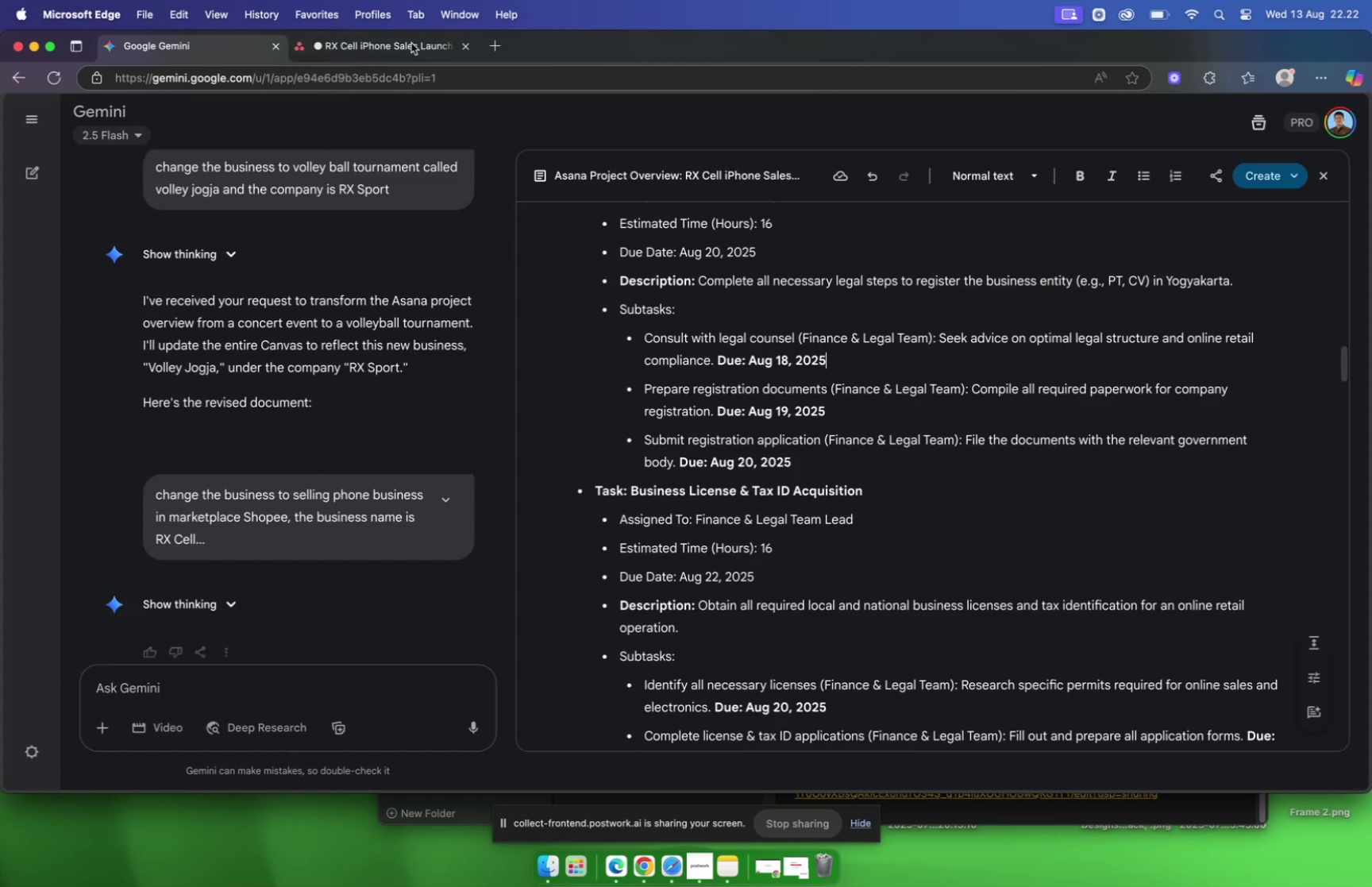 
left_click([391, 41])
 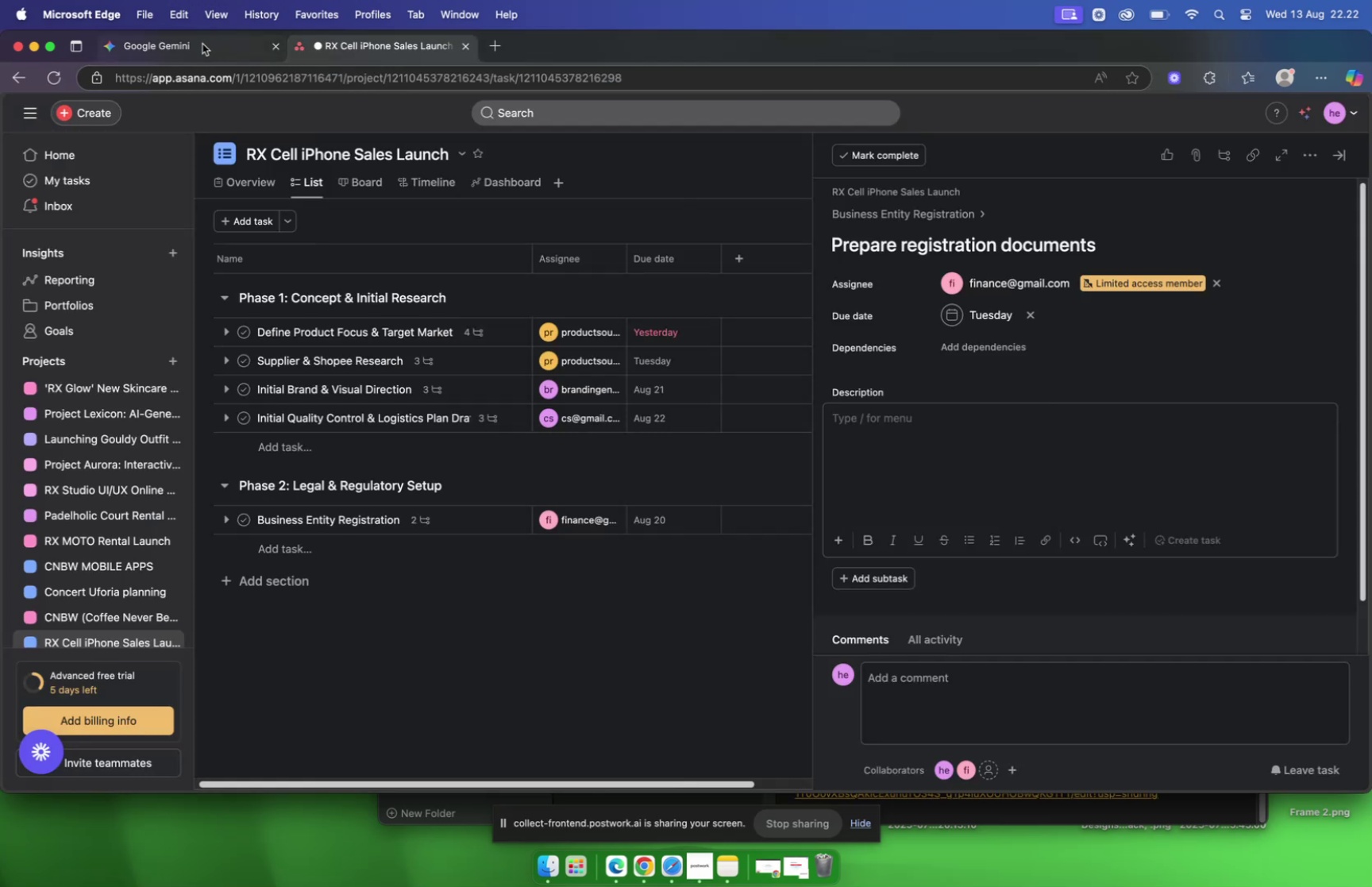 
left_click([200, 44])
 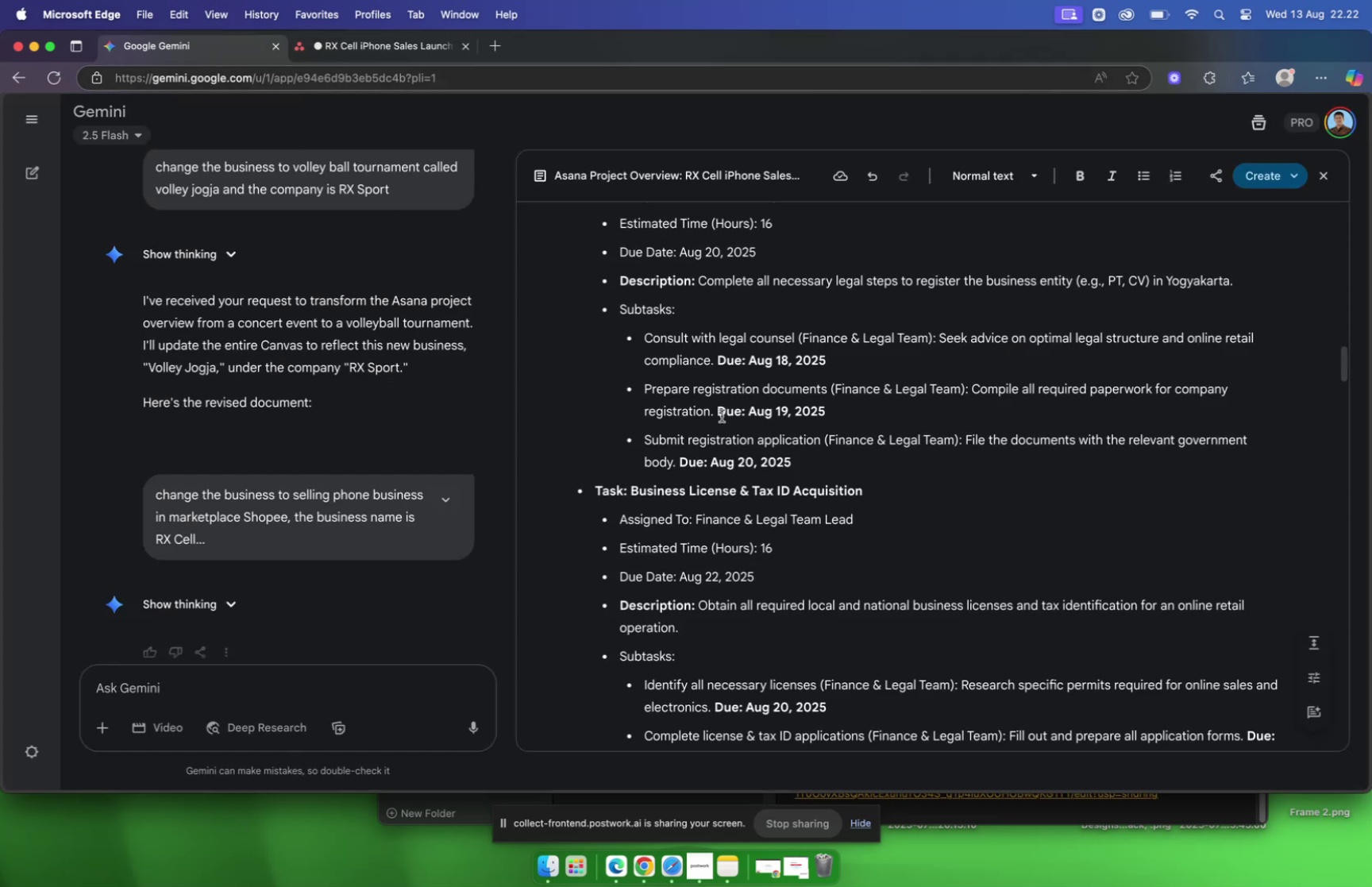 
left_click_drag(start_coordinate=[714, 415], to_coordinate=[975, 395])
 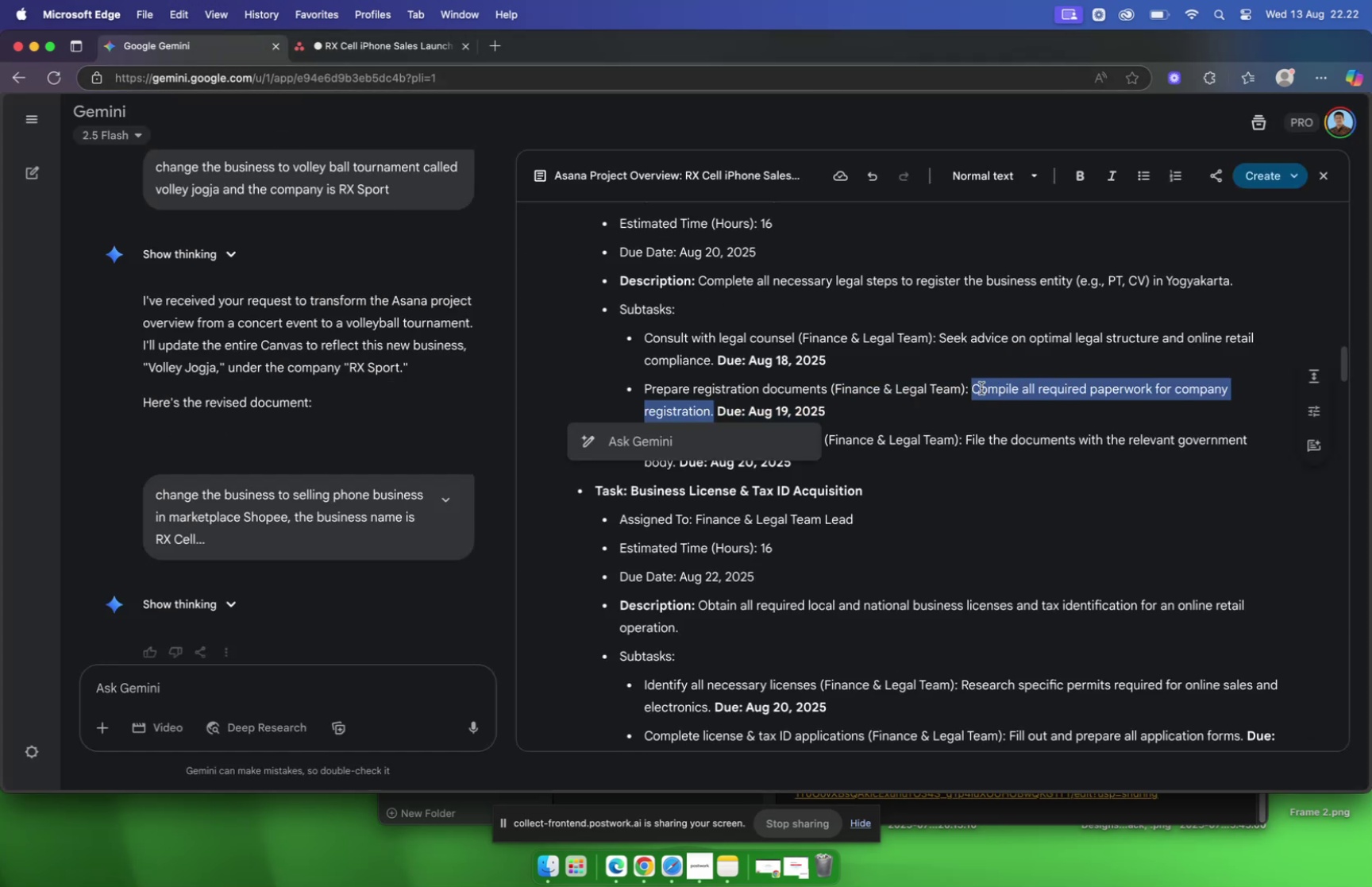 
key(Meta+C)
 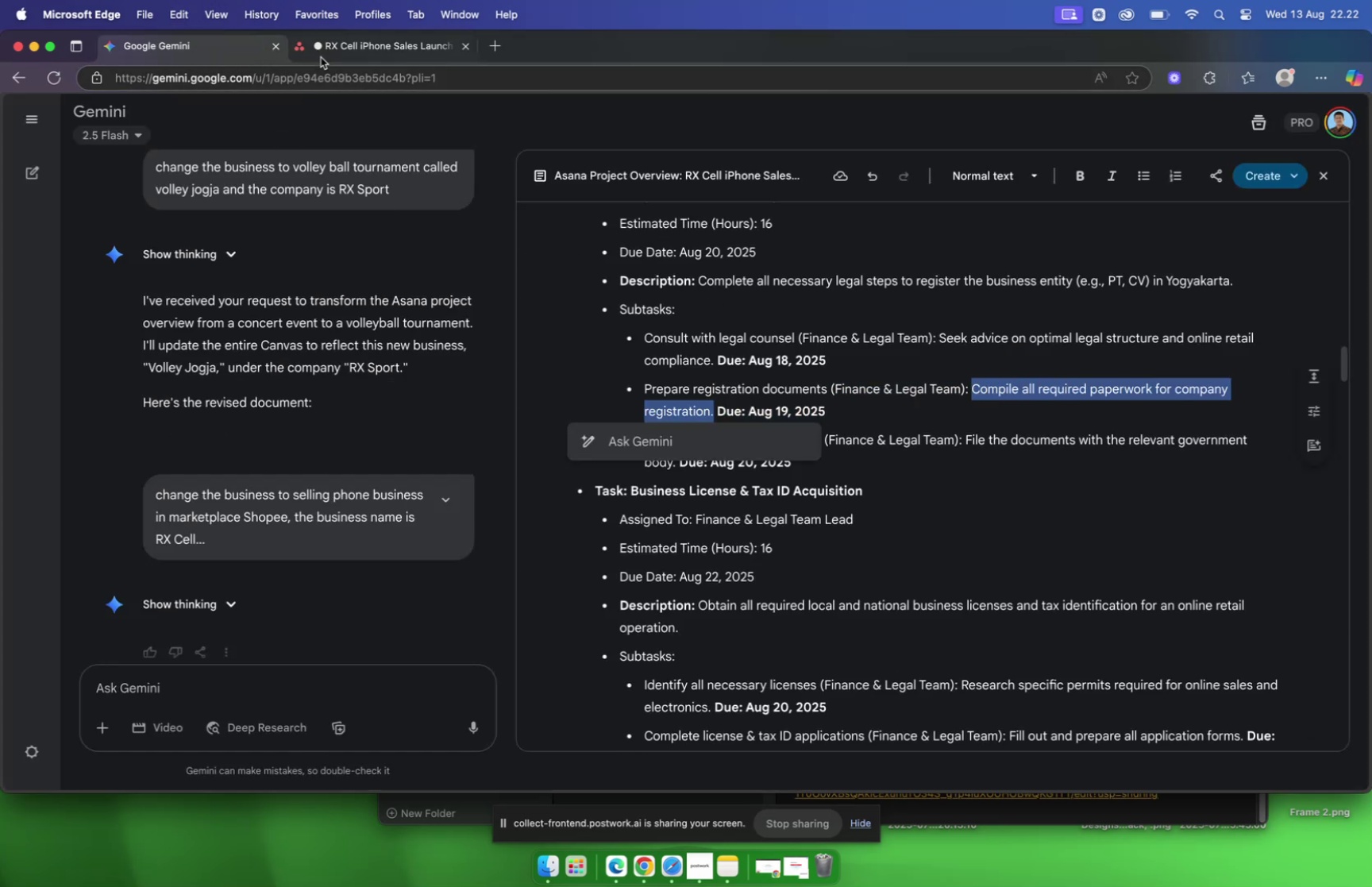 
left_click([321, 57])
 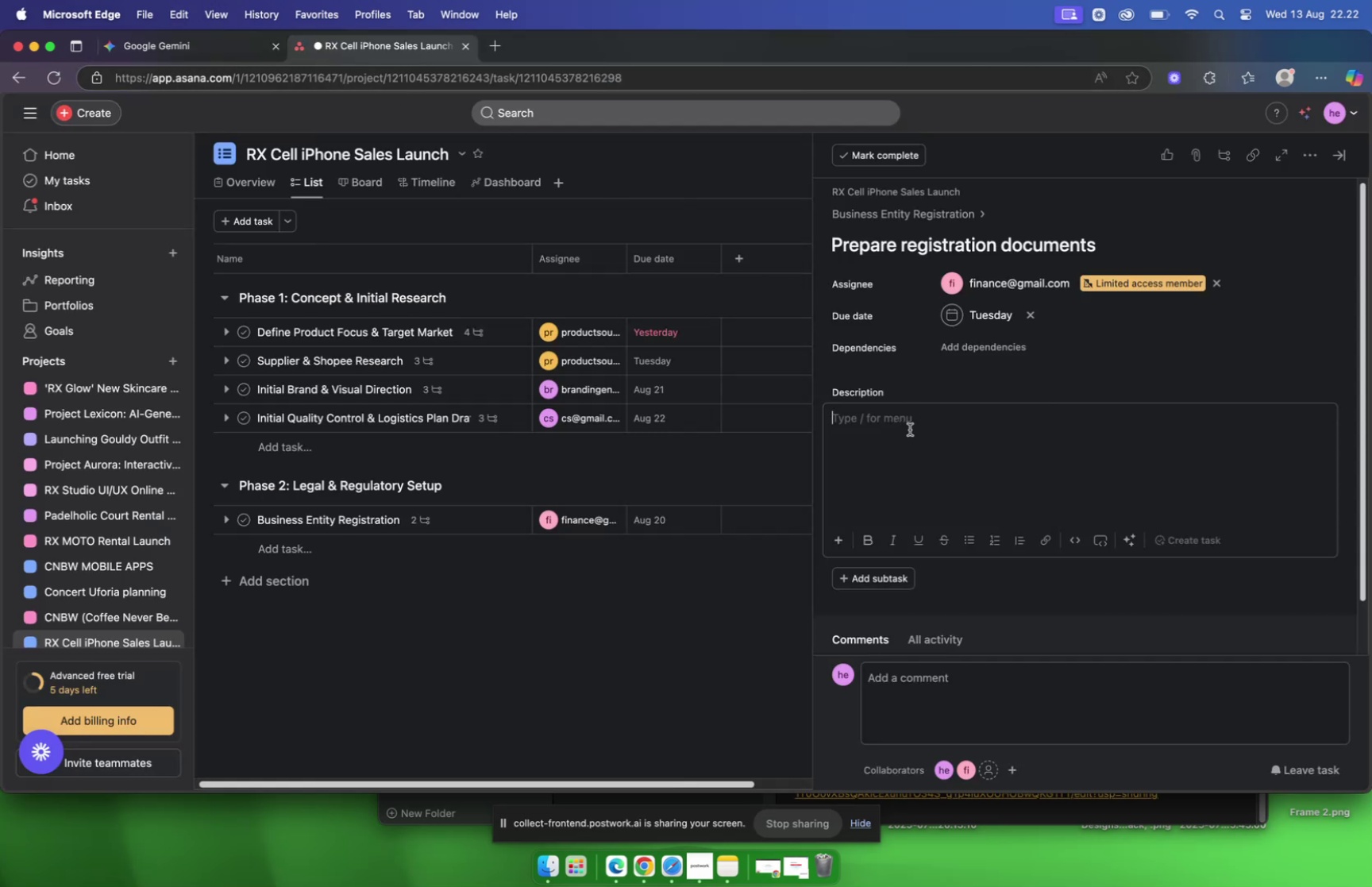 
key(Meta+V)
 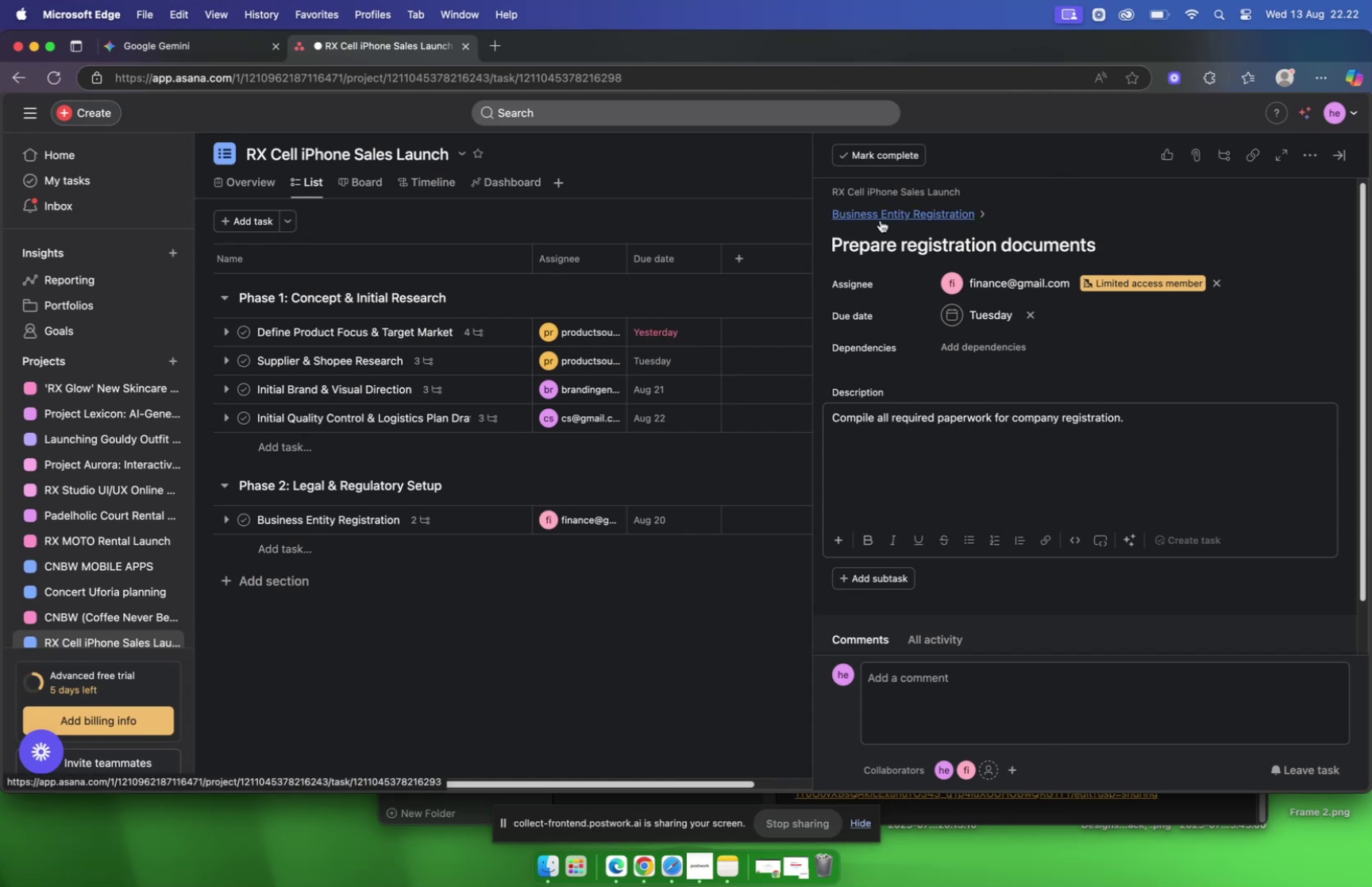 
left_click([881, 220])
 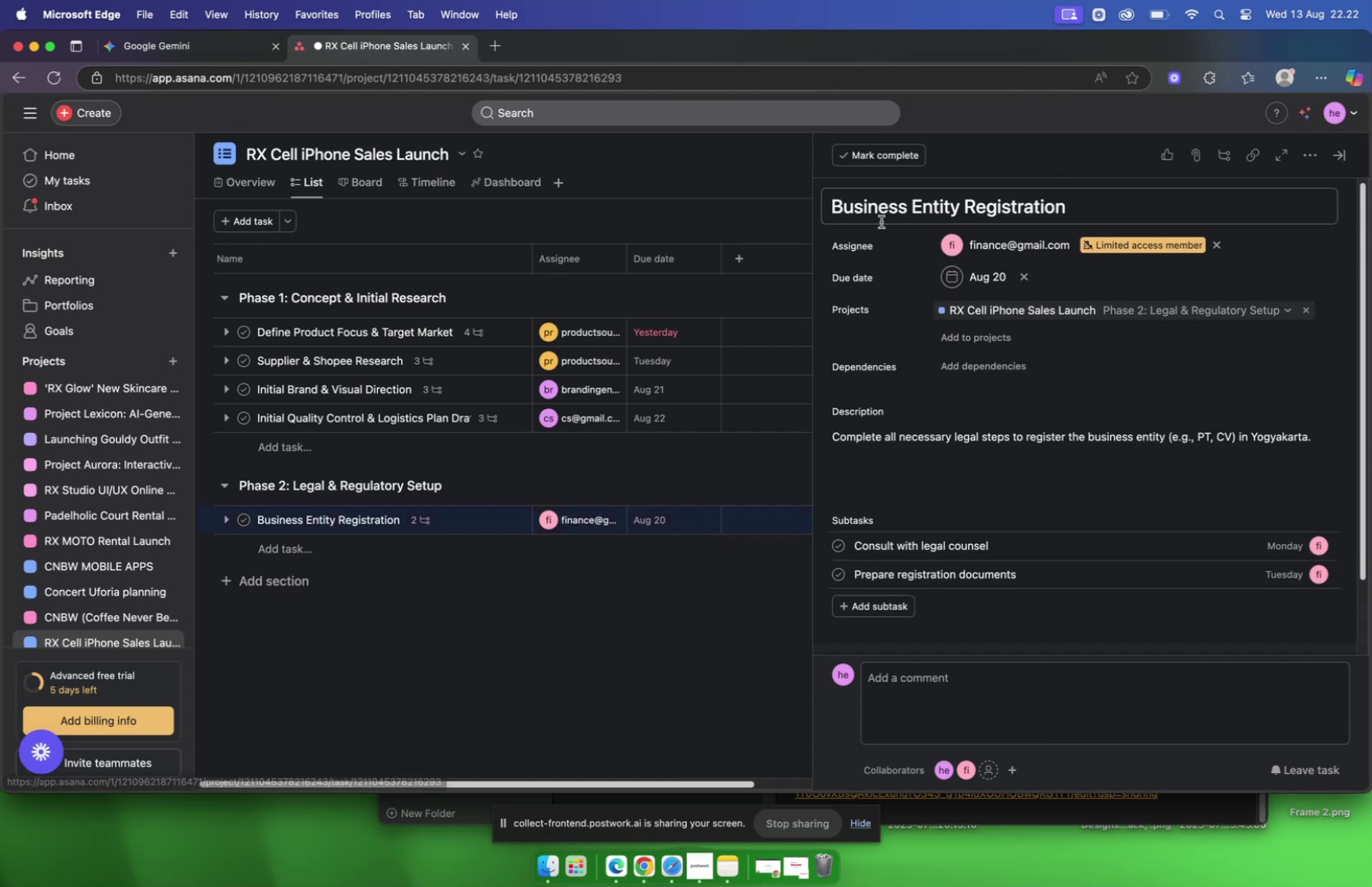 
scroll: coordinate [953, 368], scroll_direction: down, amount: 5.0
 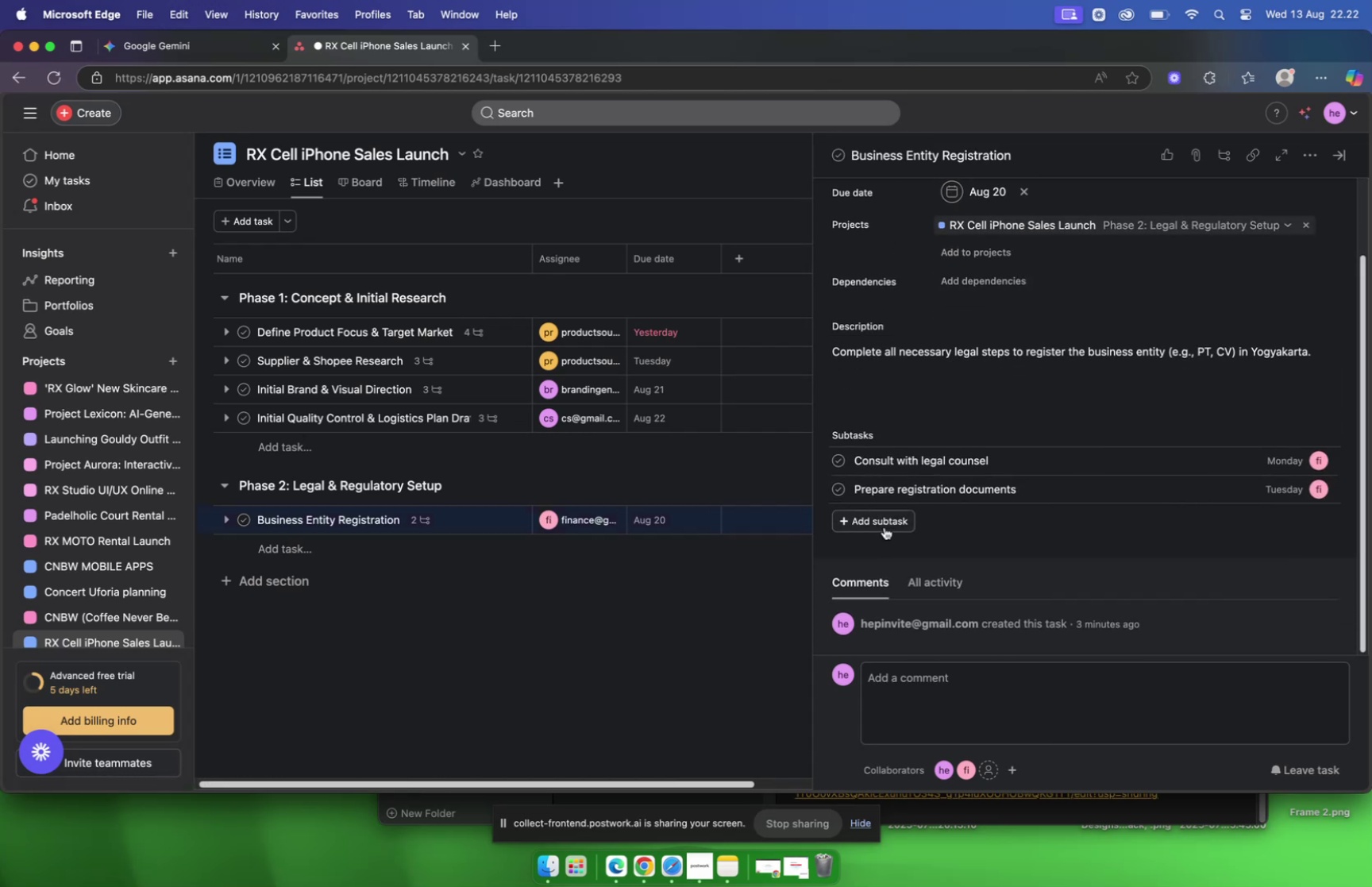 
left_click([884, 526])
 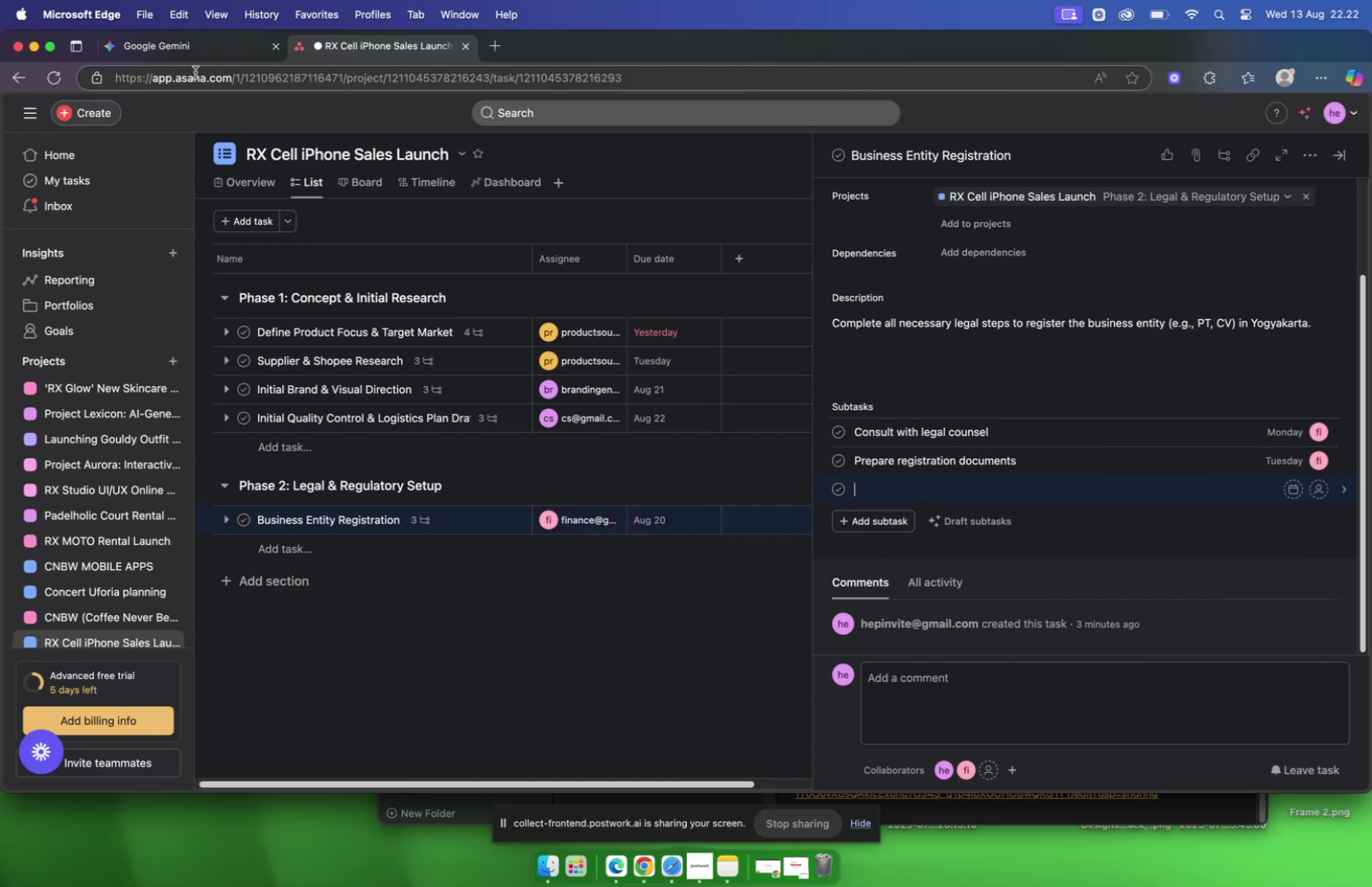 
left_click([181, 53])
 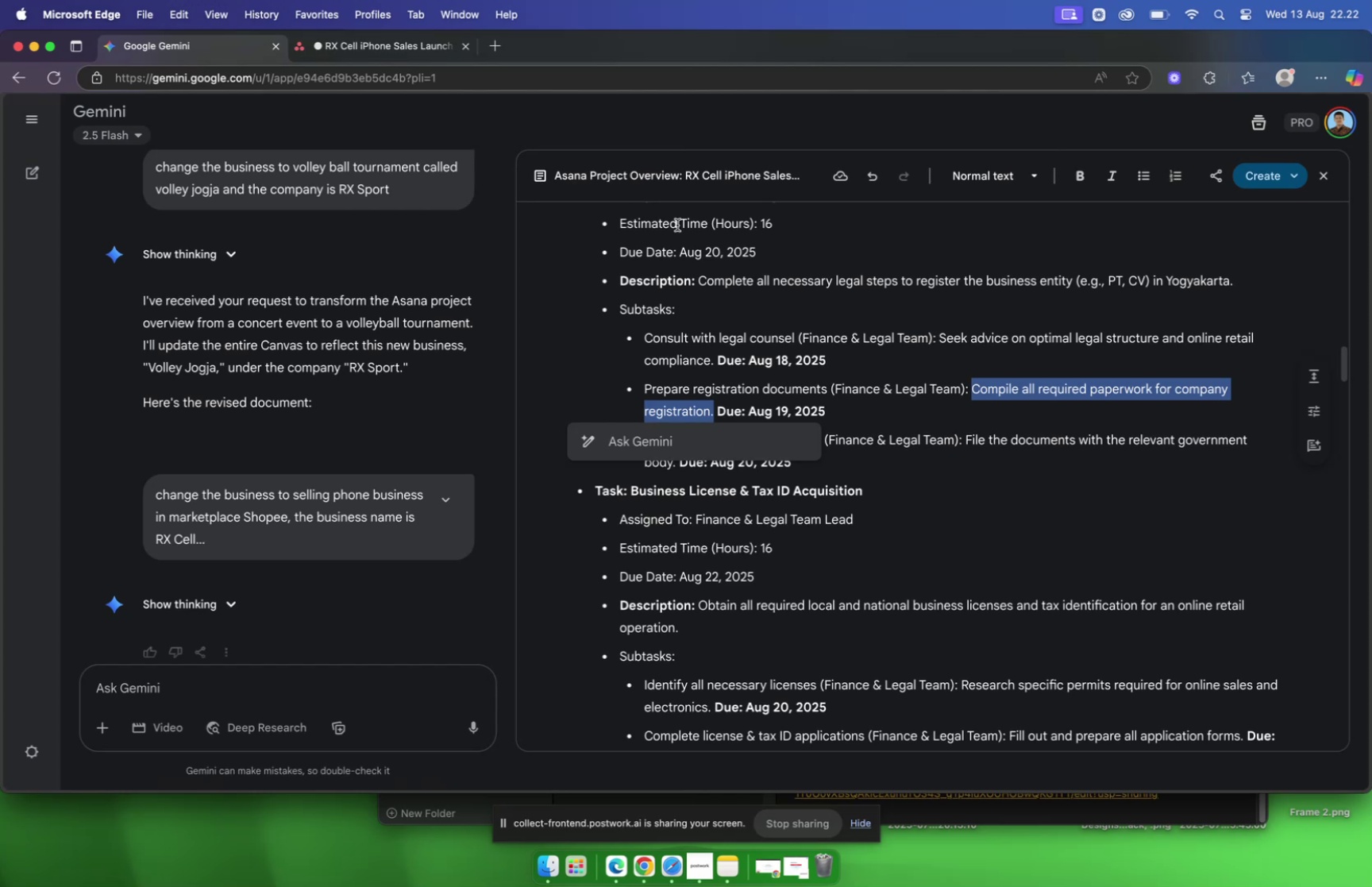 
scroll: coordinate [794, 297], scroll_direction: down, amount: 4.0
 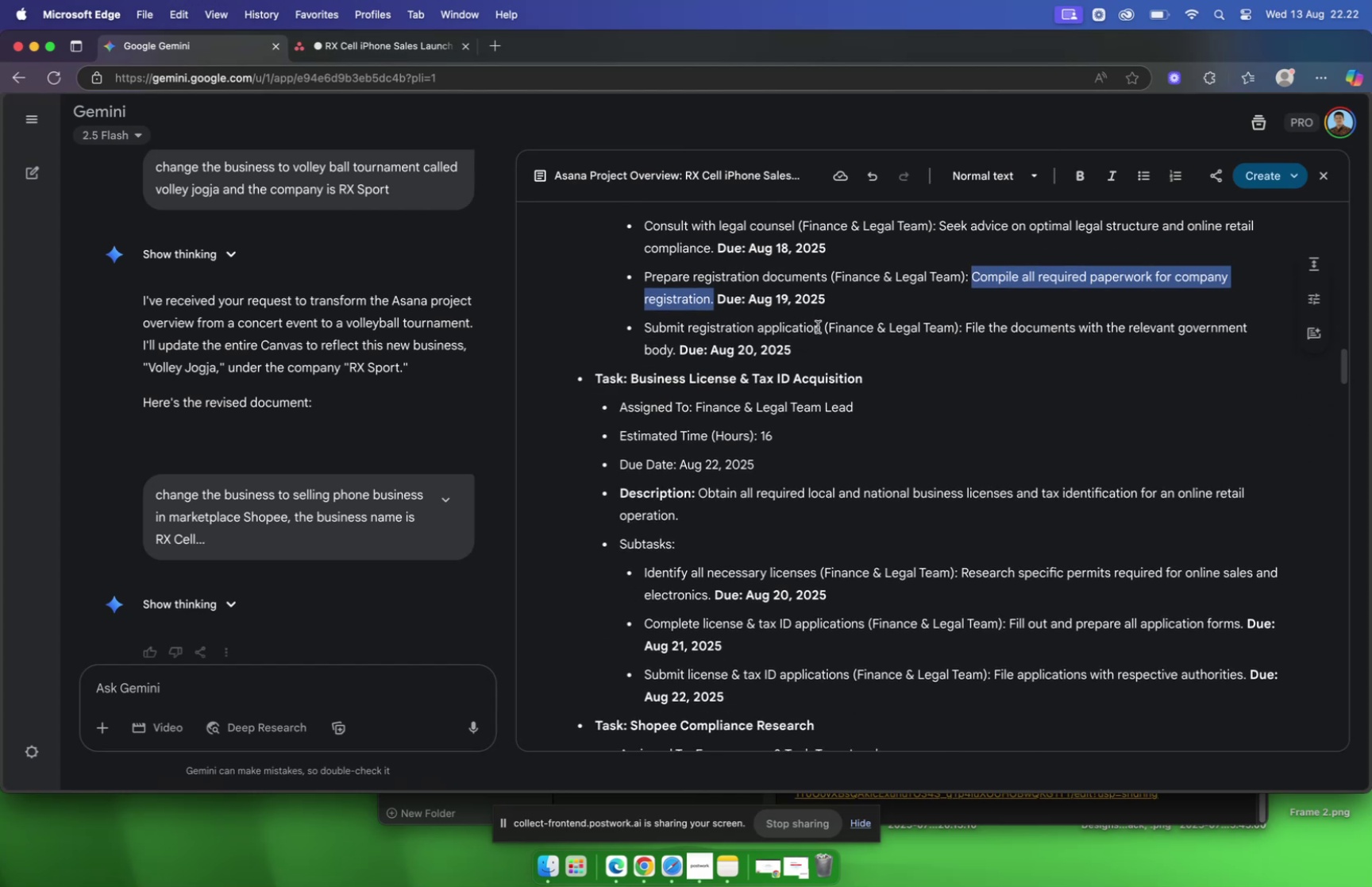 
left_click_drag(start_coordinate=[819, 327], to_coordinate=[646, 329])
 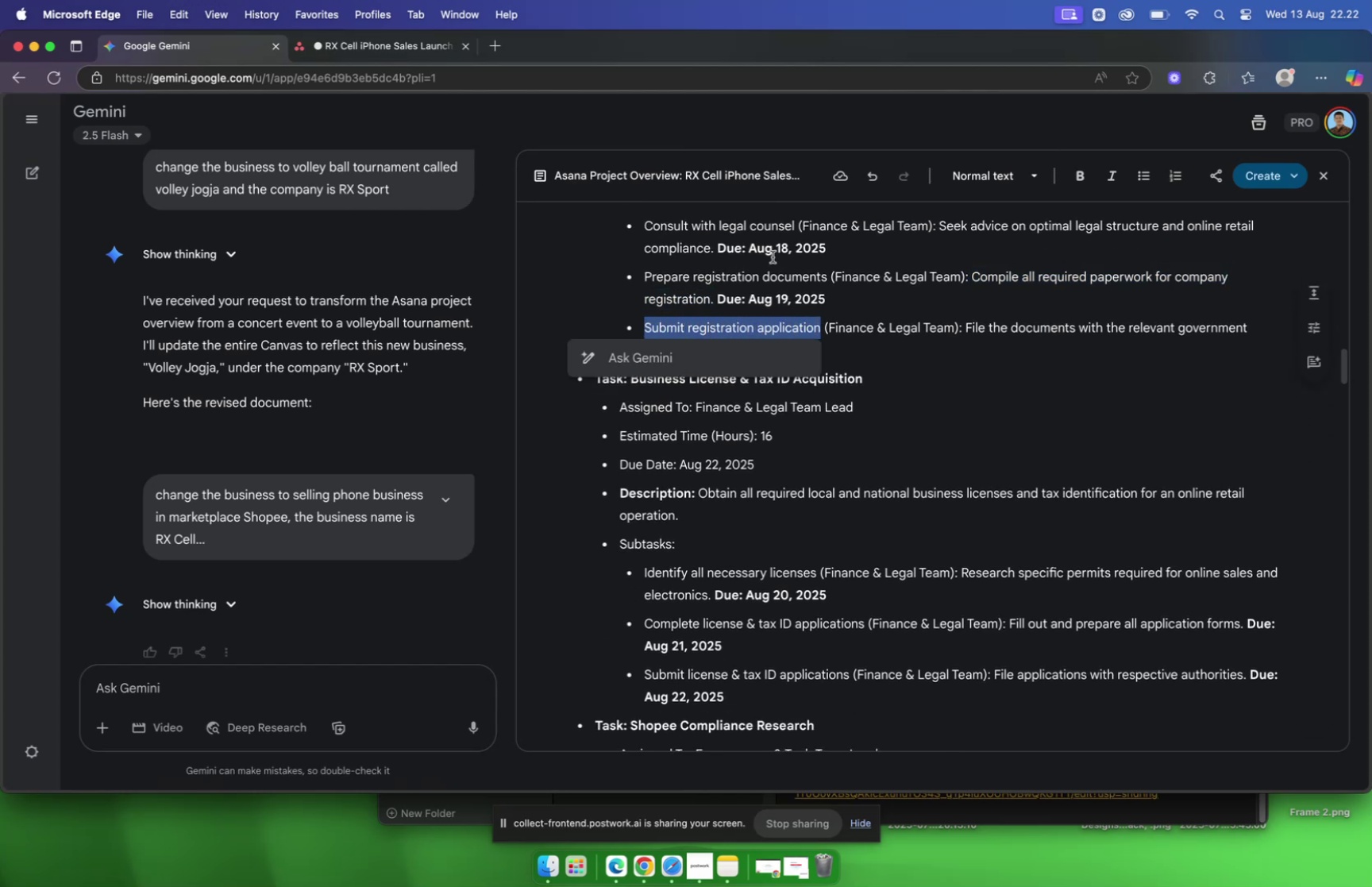 
key(Meta+C)
 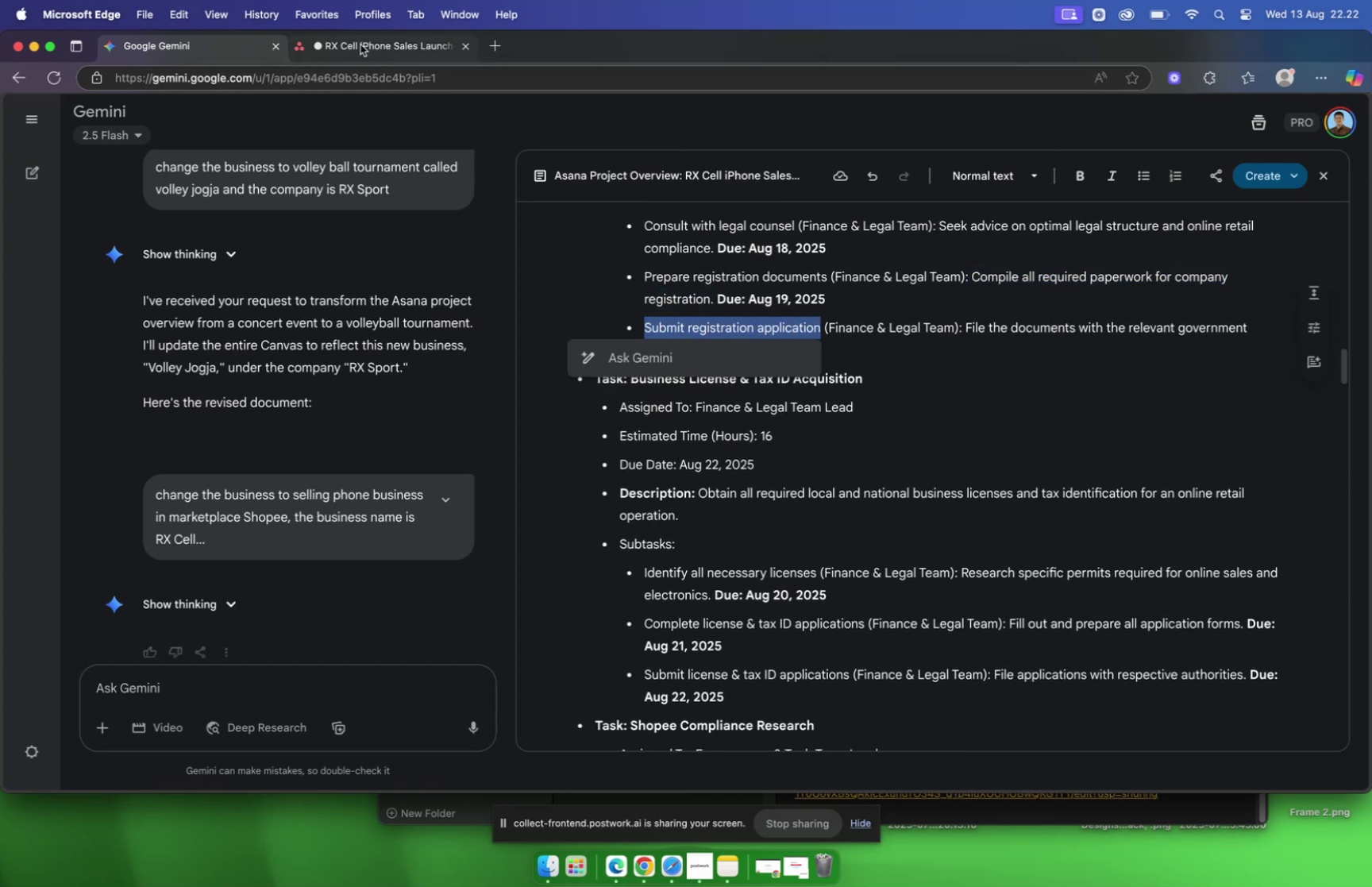 
left_click([360, 44])
 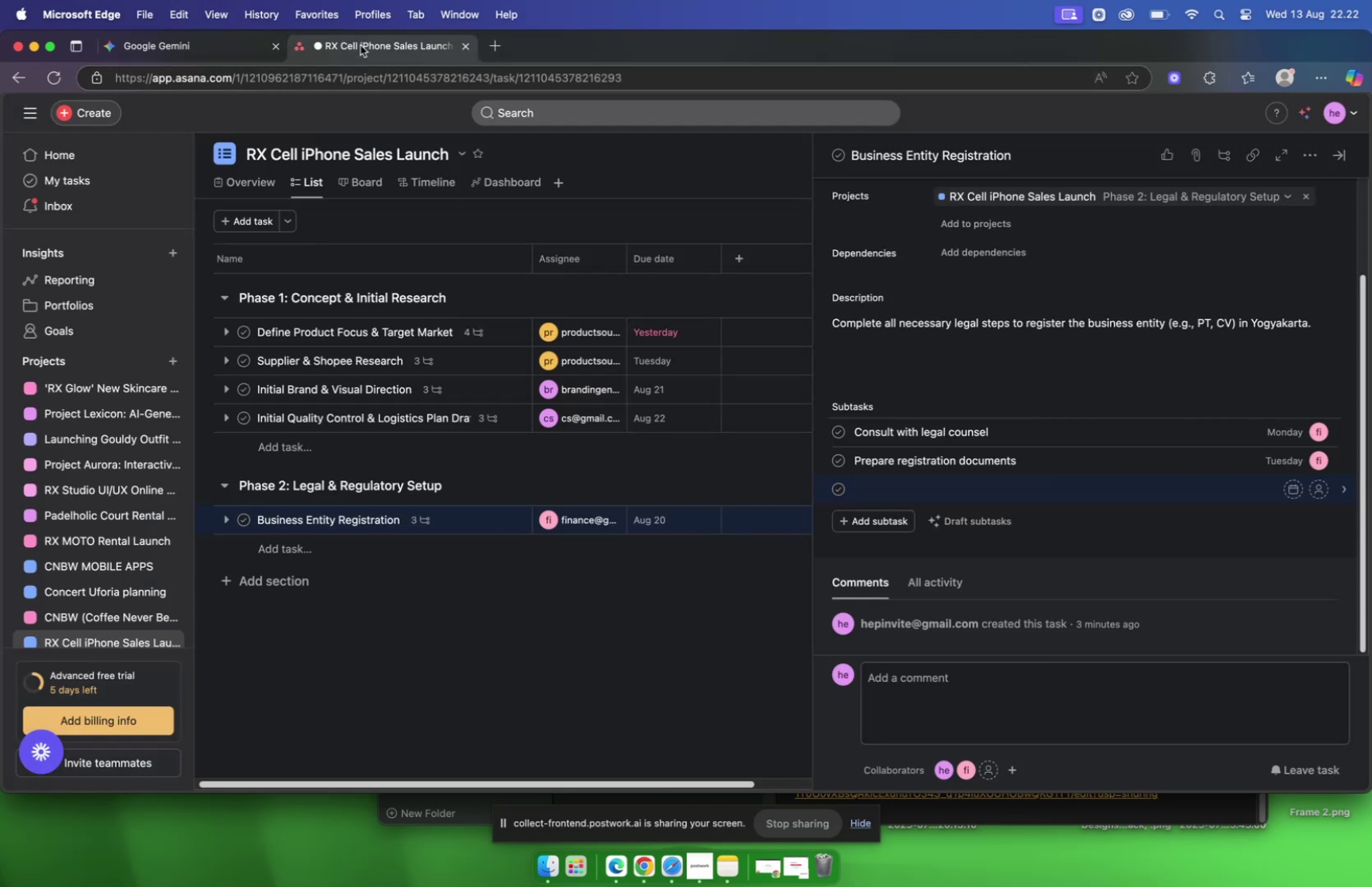 
key(Meta+V)
 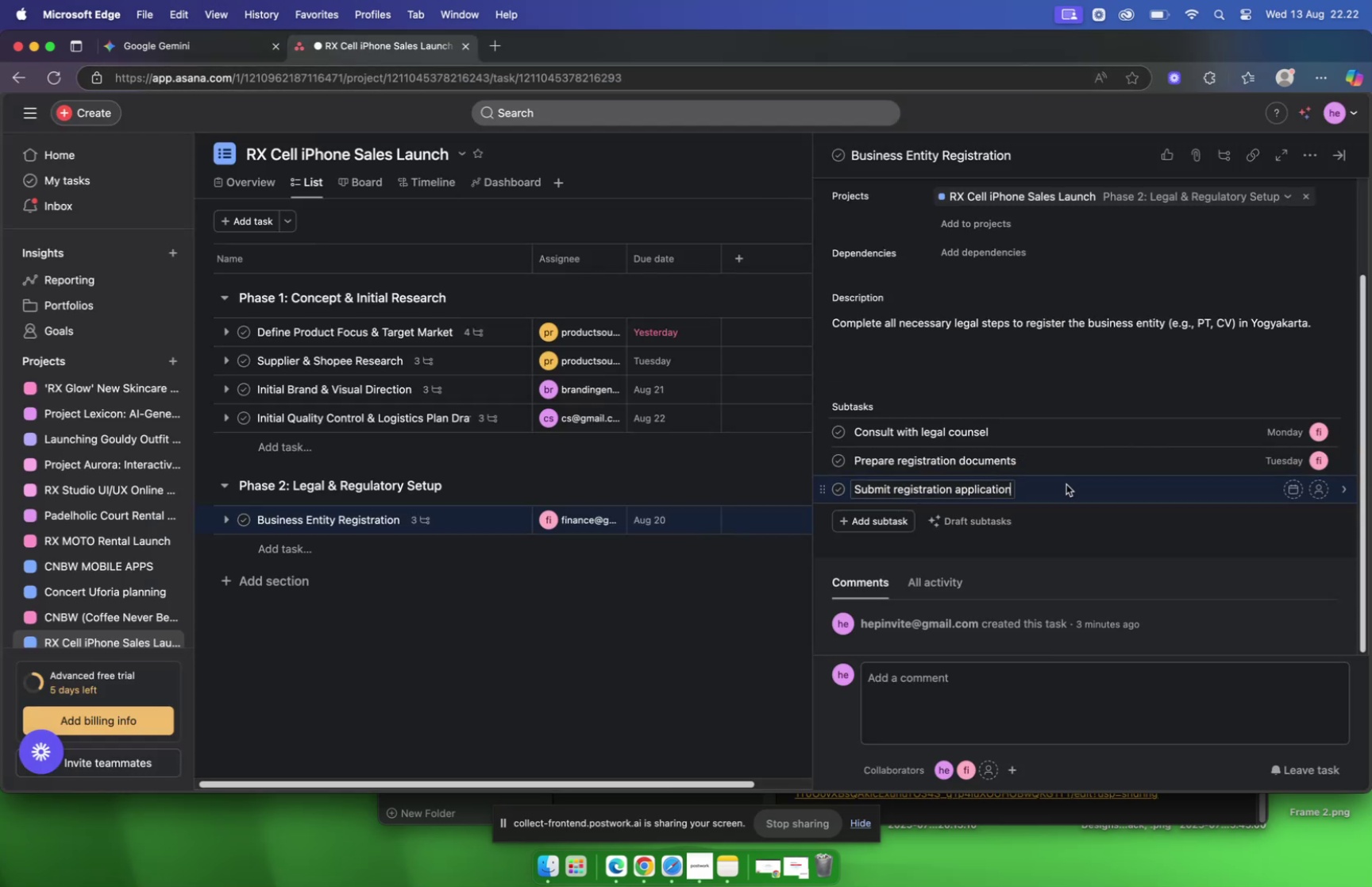 
left_click([1066, 484])
 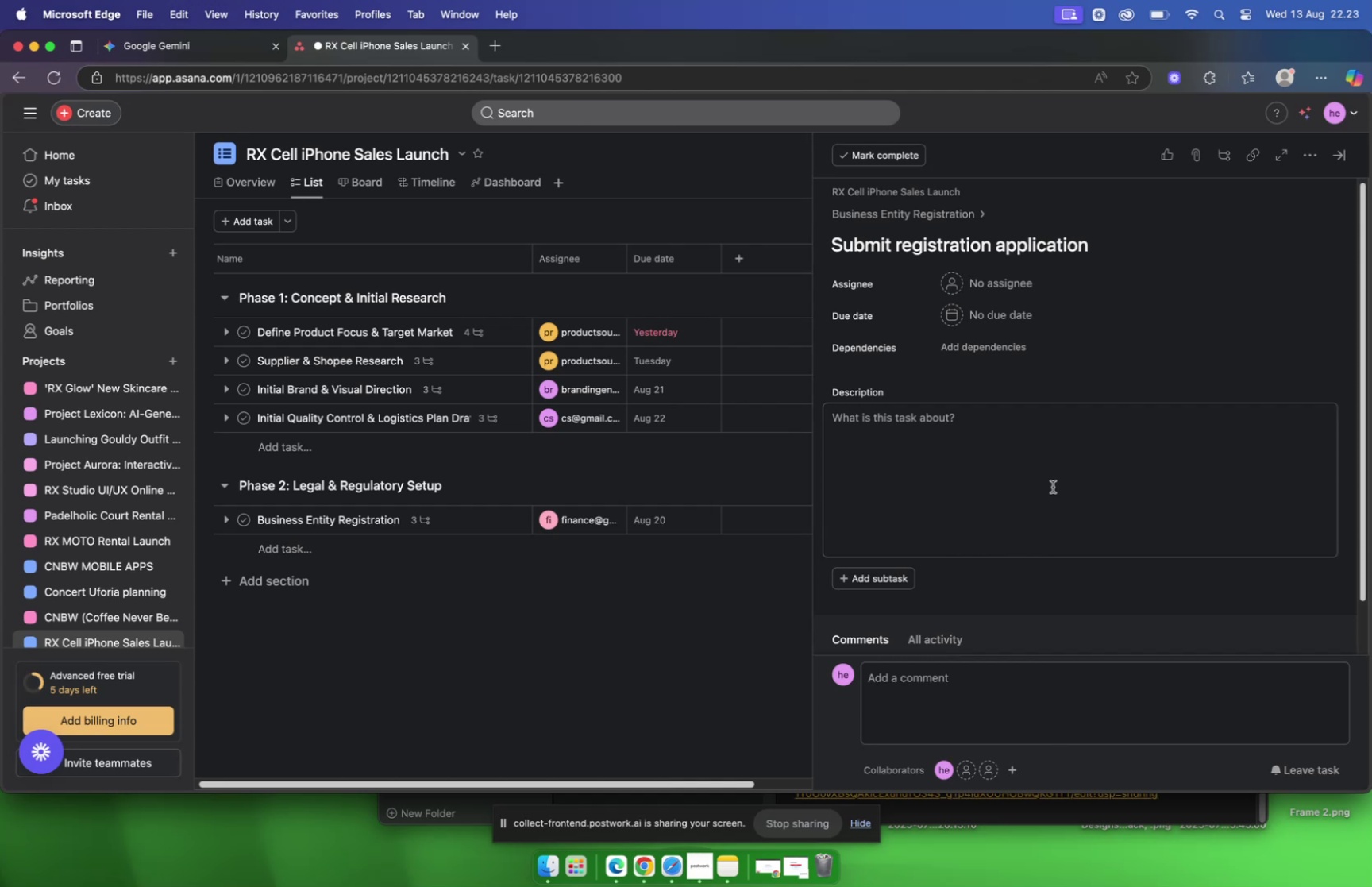 
wait(21.87)
 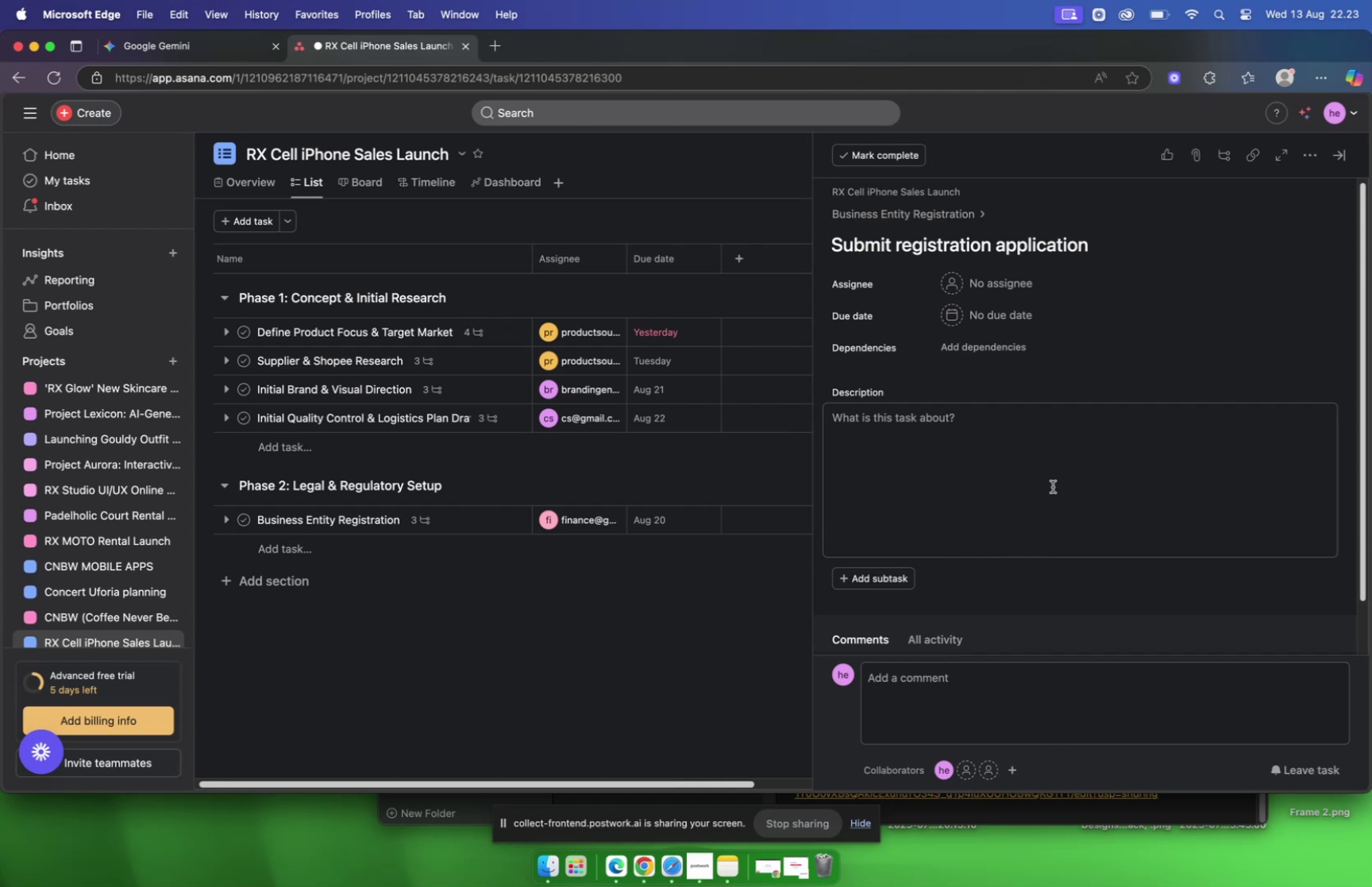 
left_click([1063, 469])
 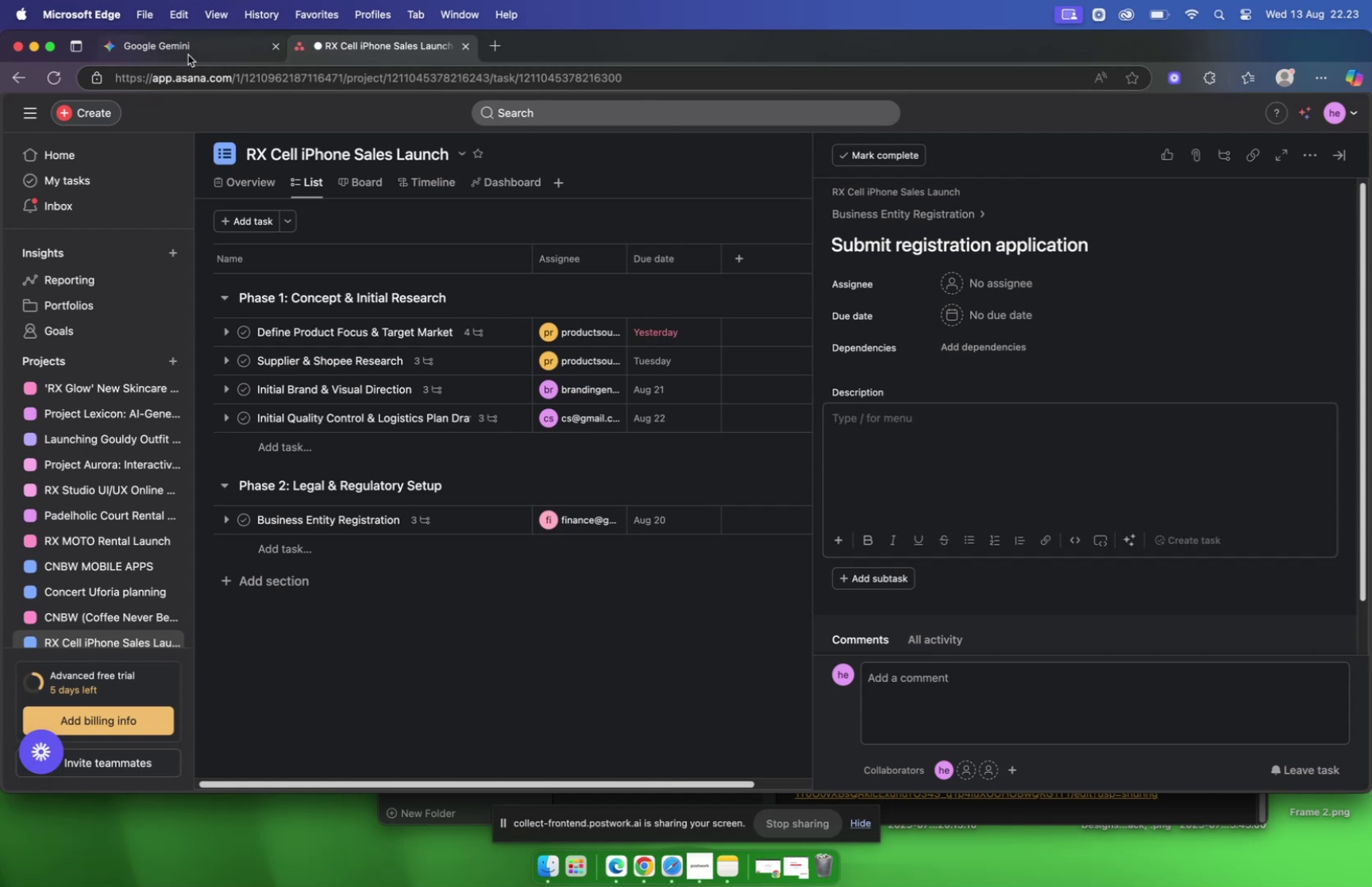 
left_click([187, 55])
 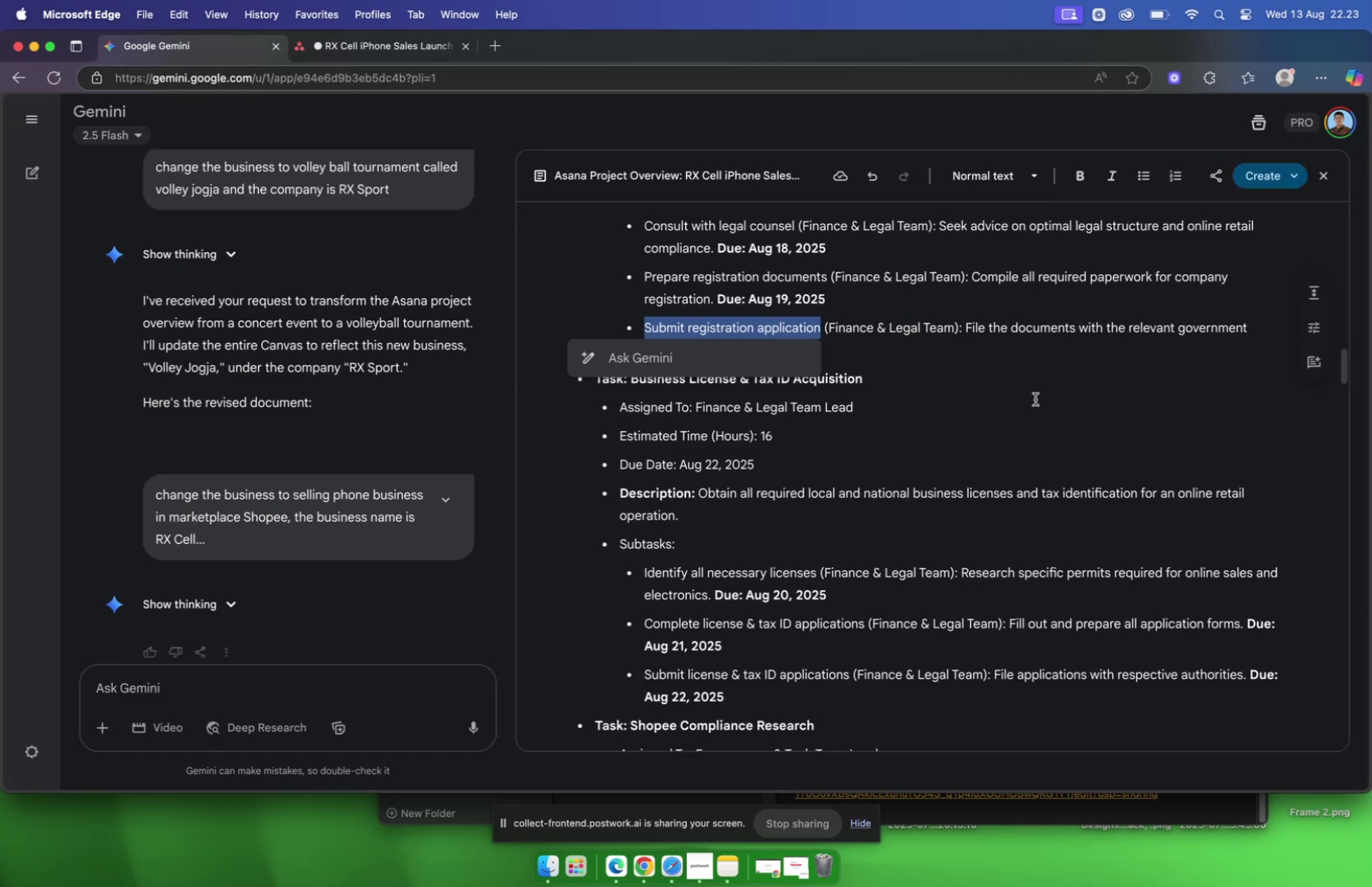 
left_click([993, 375])
 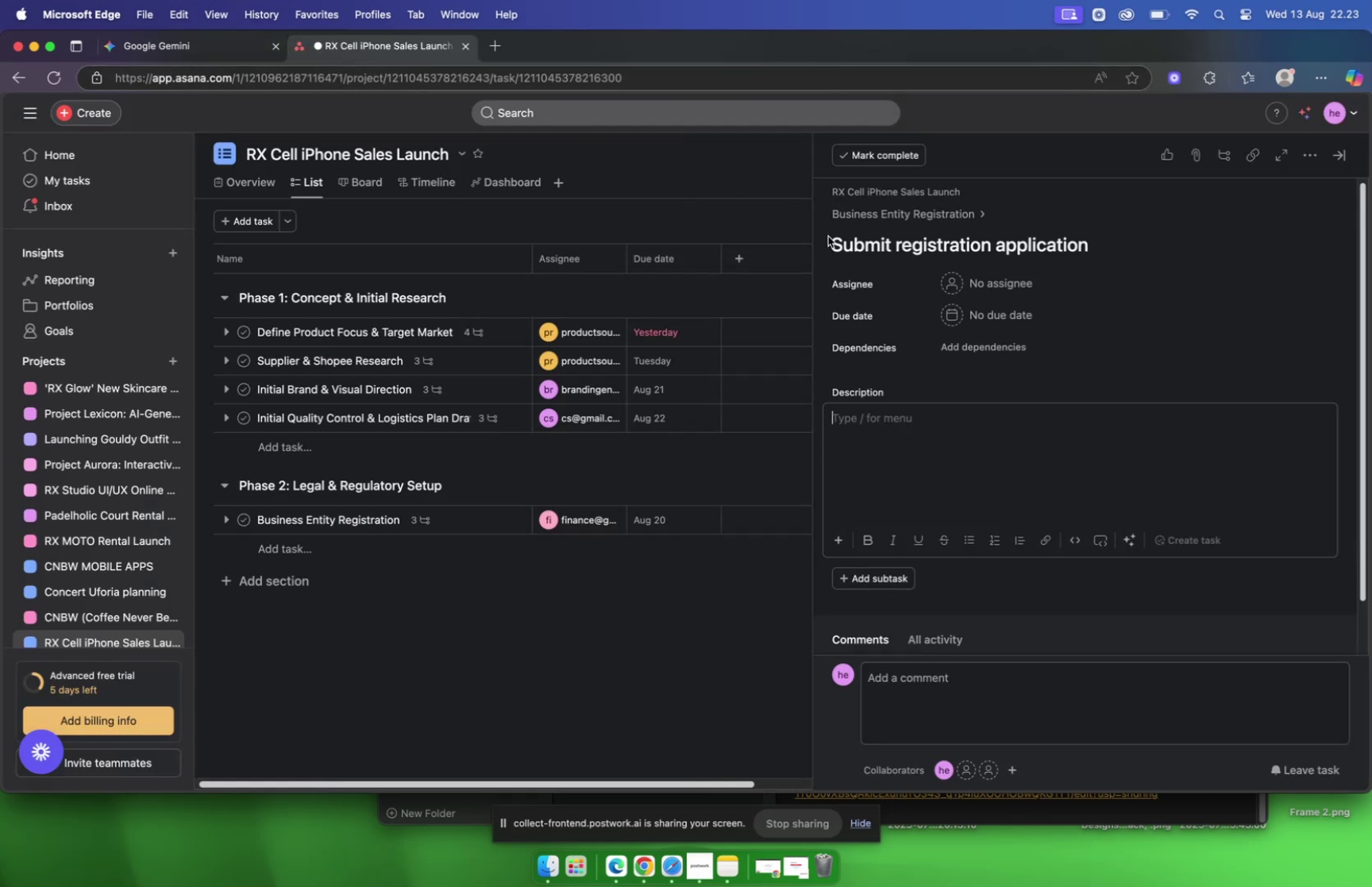 
left_click([988, 290])
 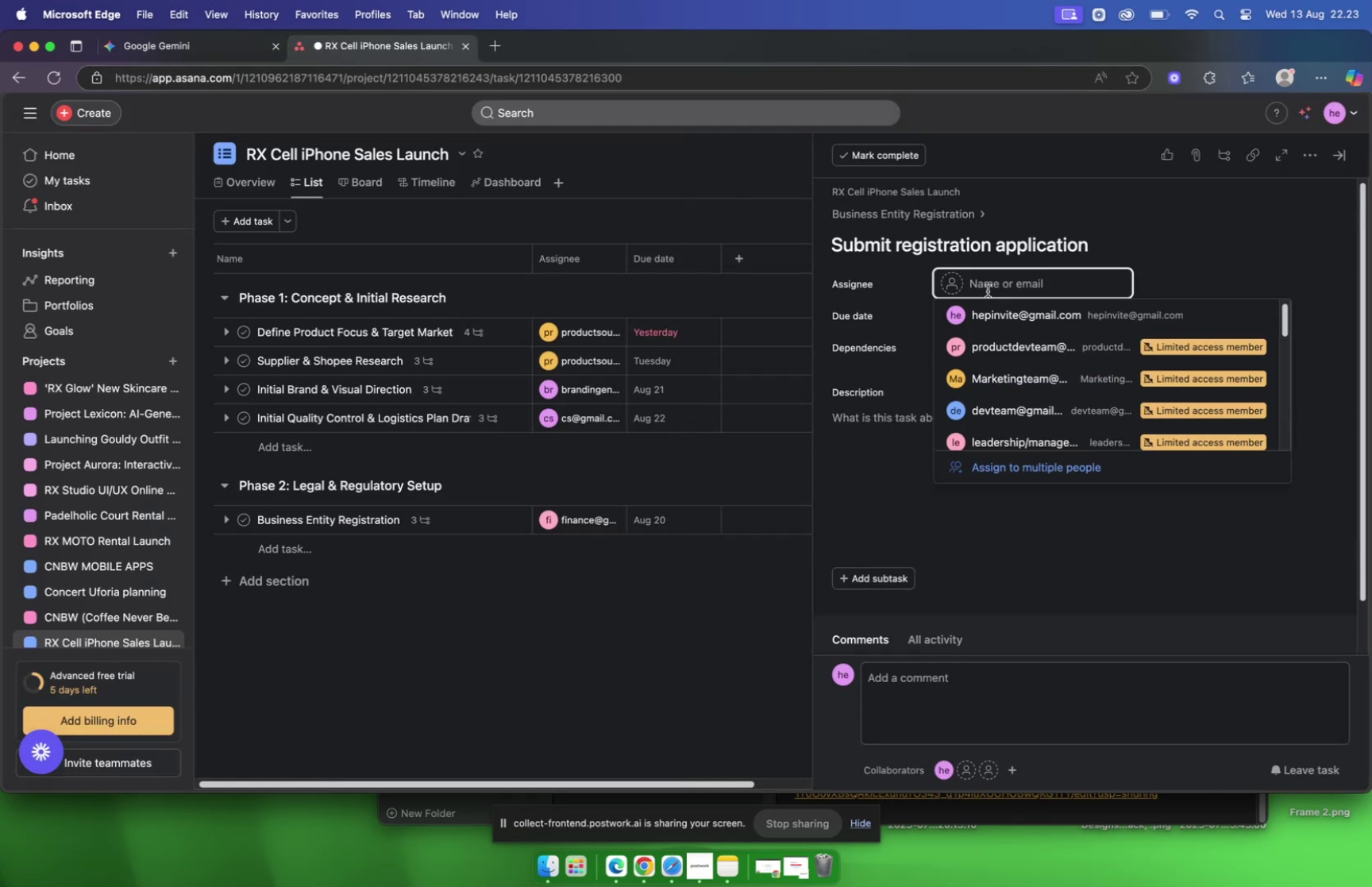 
type(financ)
 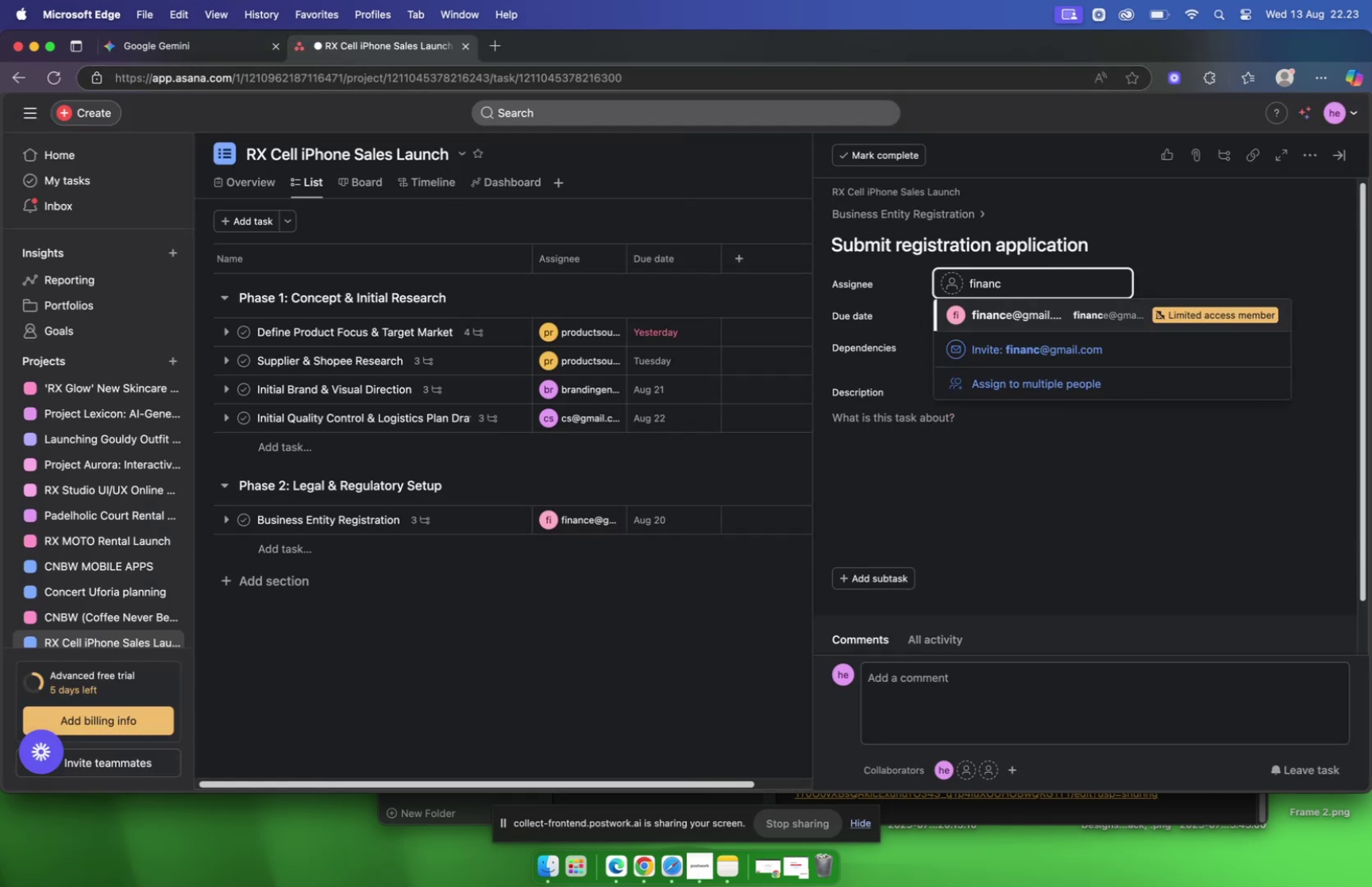 
key(Enter)
 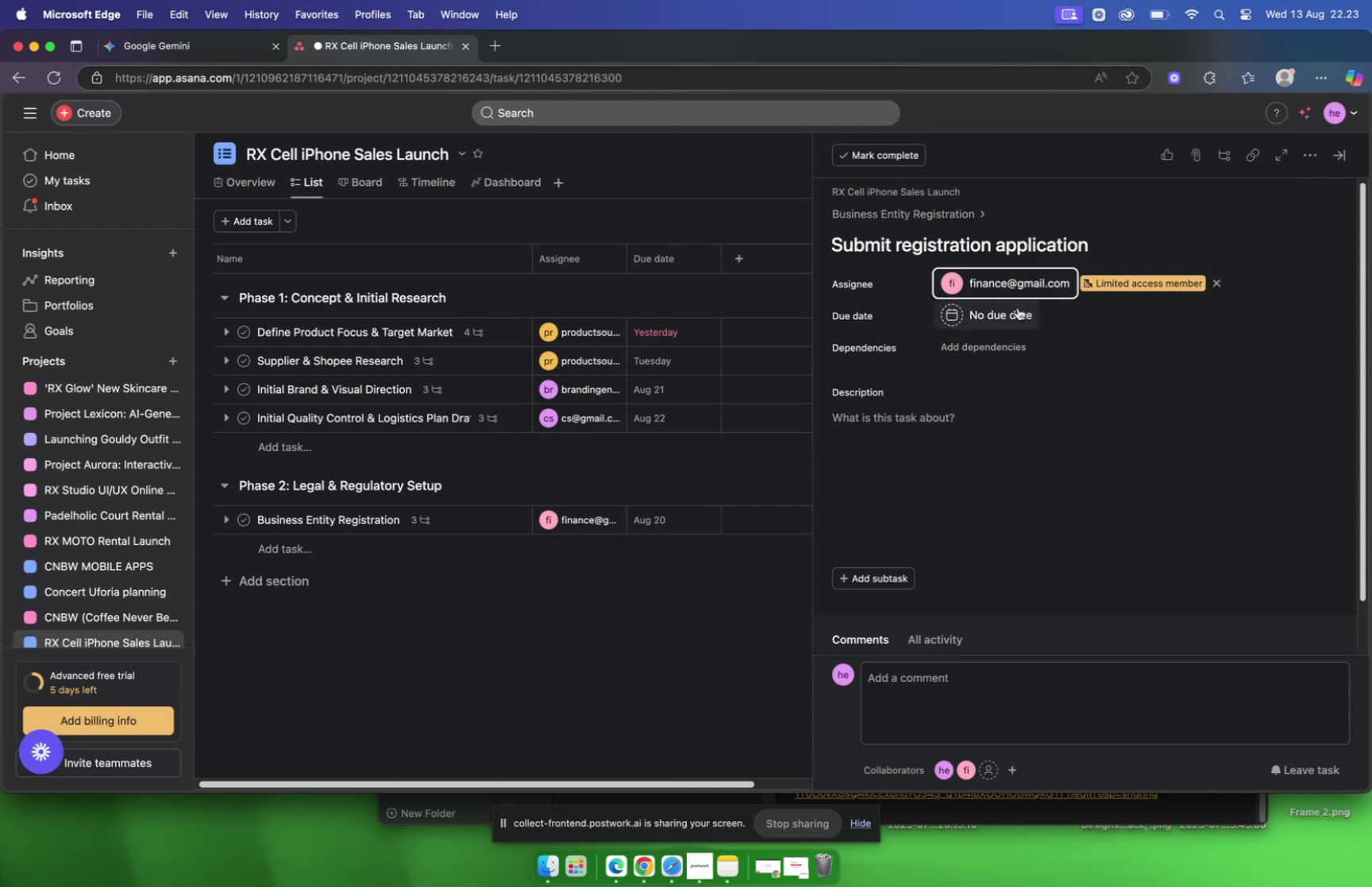 
left_click([1017, 308])
 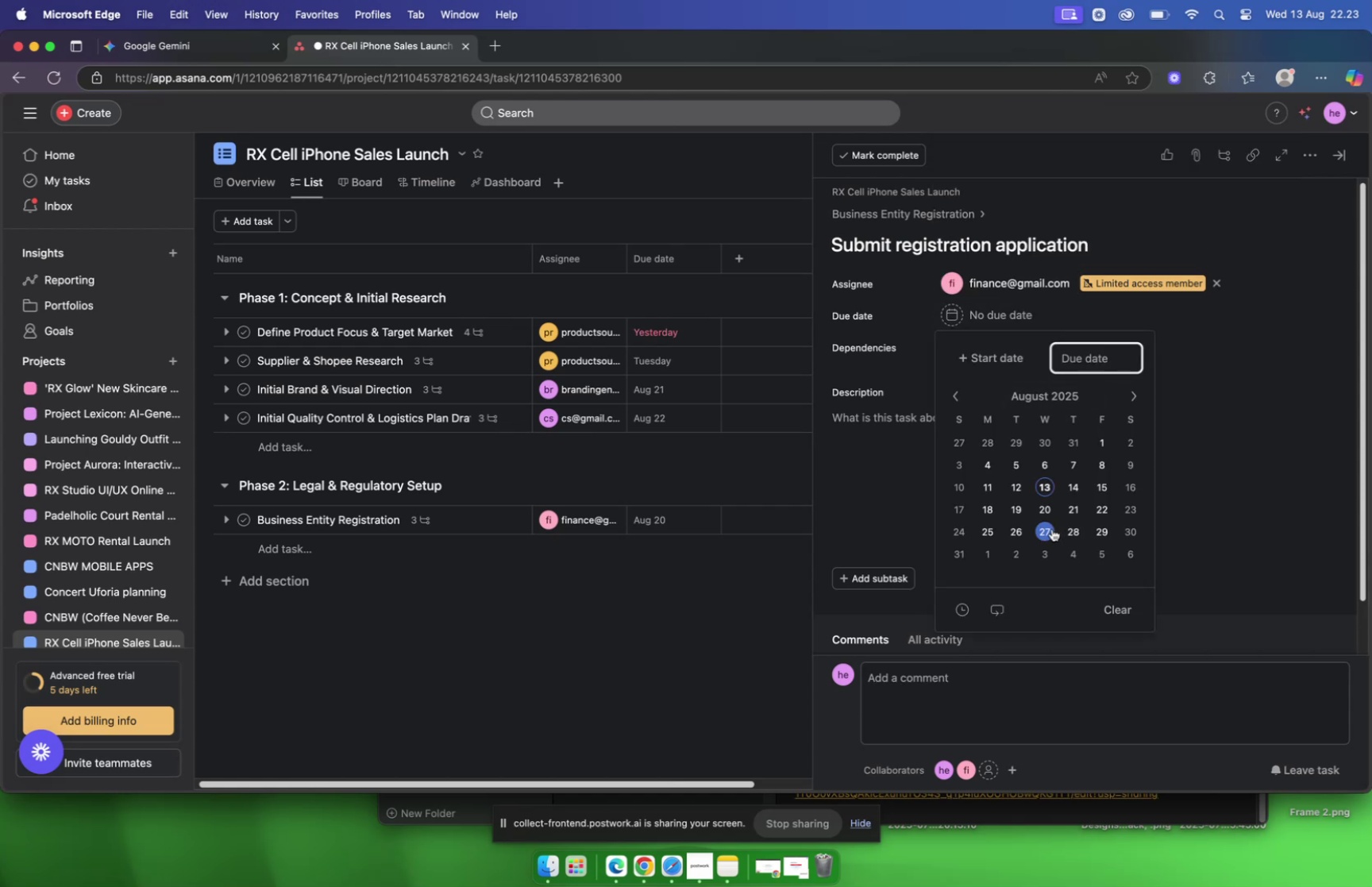 
left_click([1046, 515])
 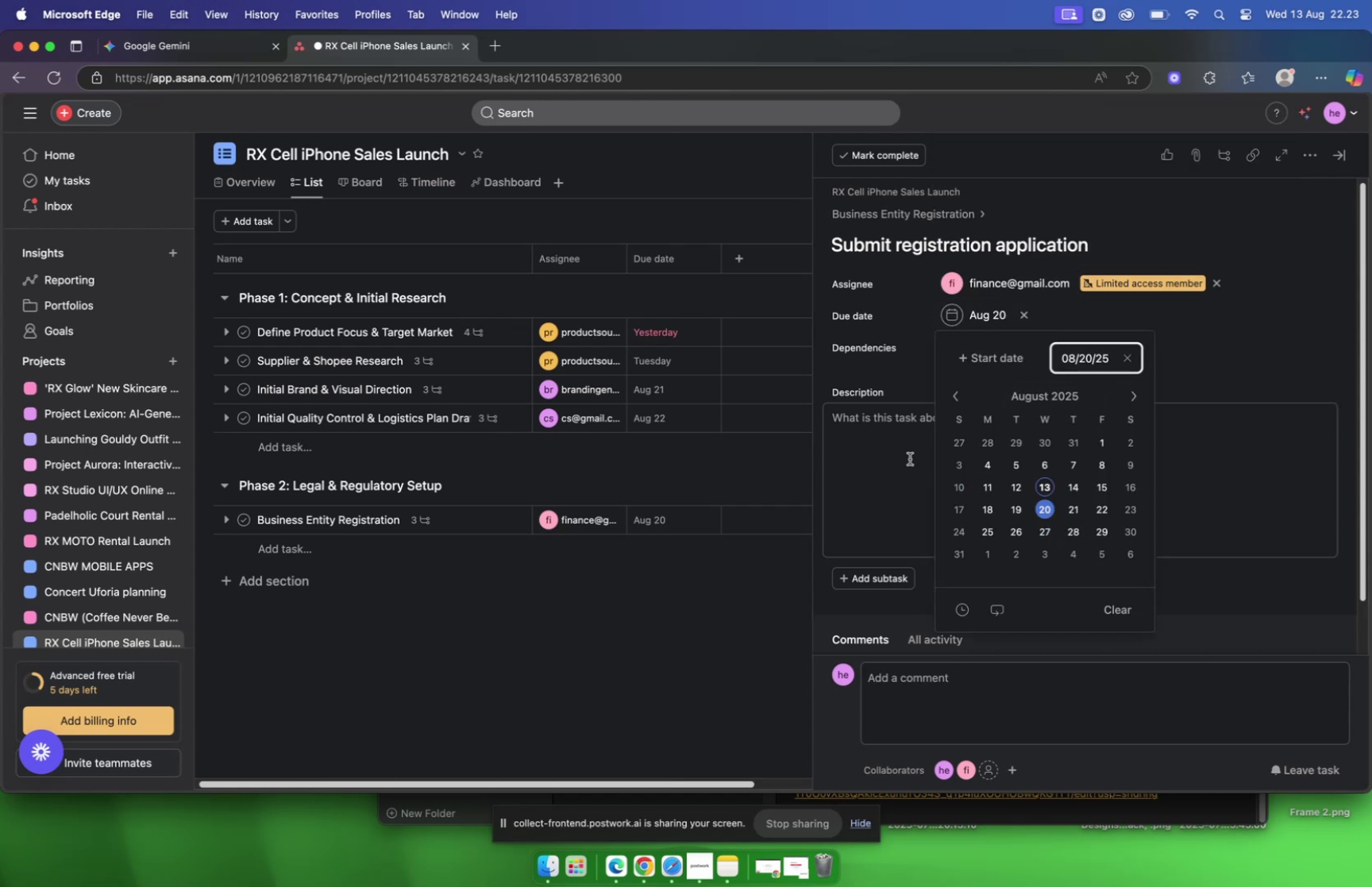 
left_click([900, 457])
 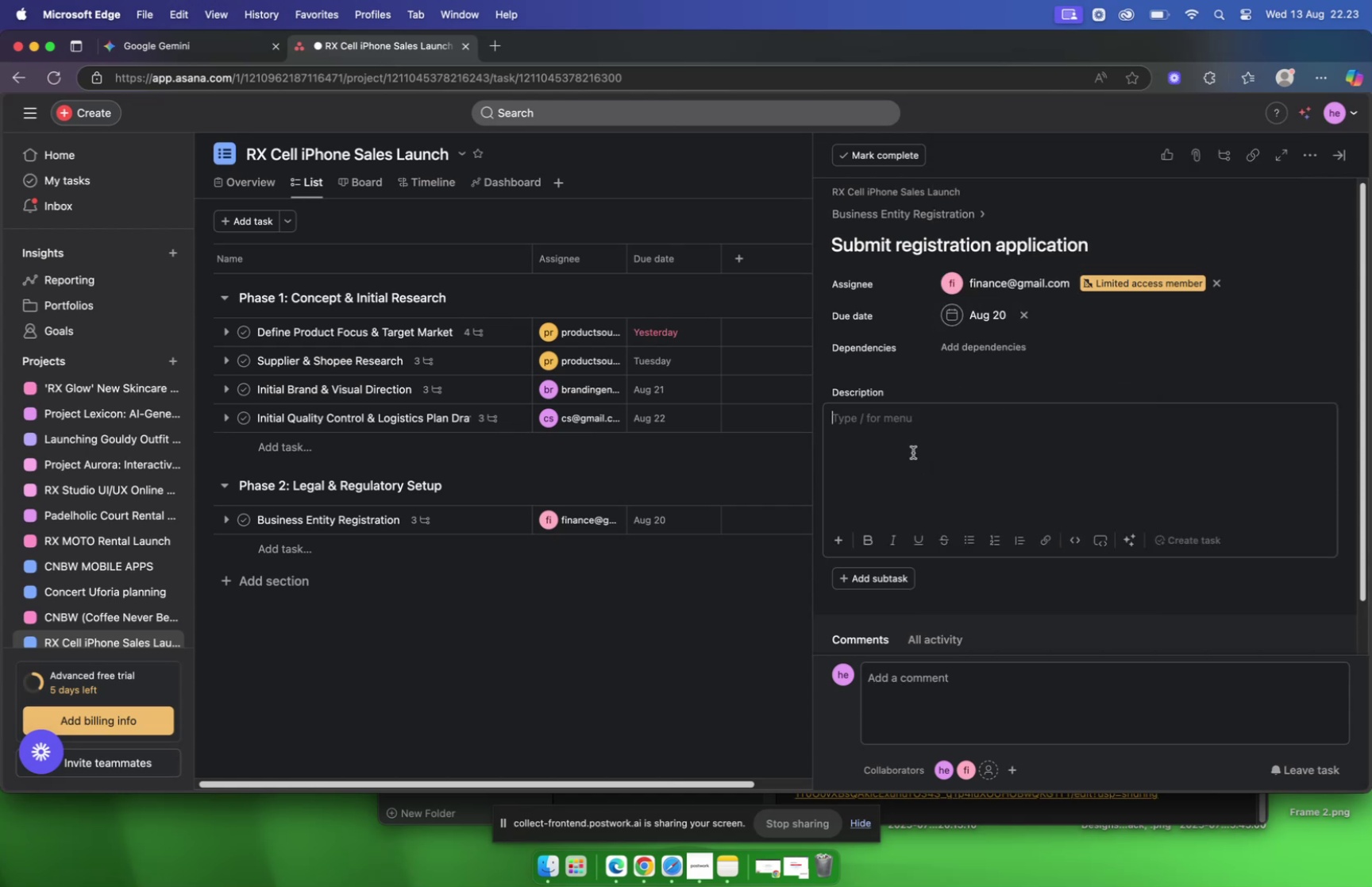 
left_click([222, 49])
 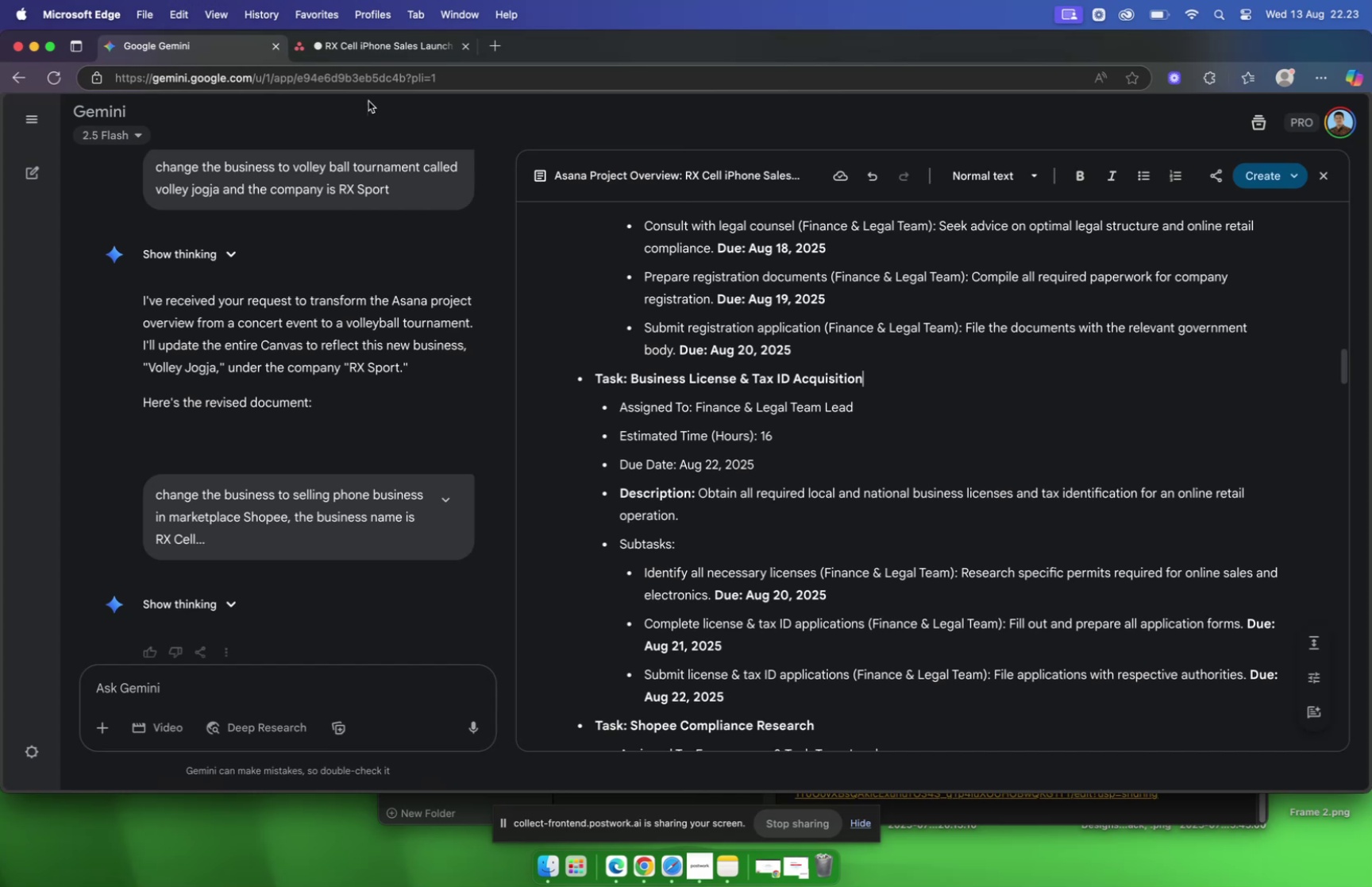 
left_click([361, 52])
 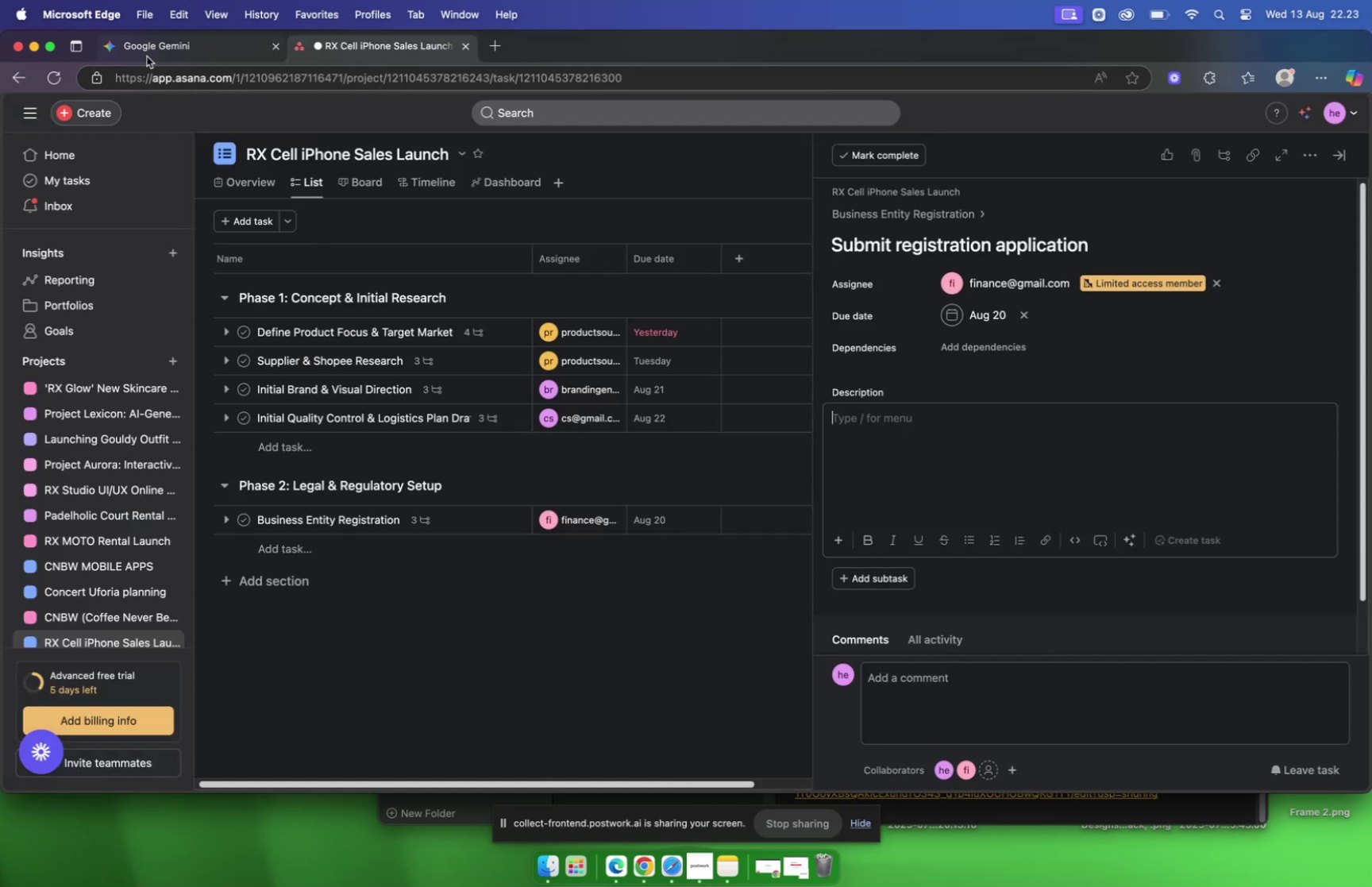 
left_click([147, 50])
 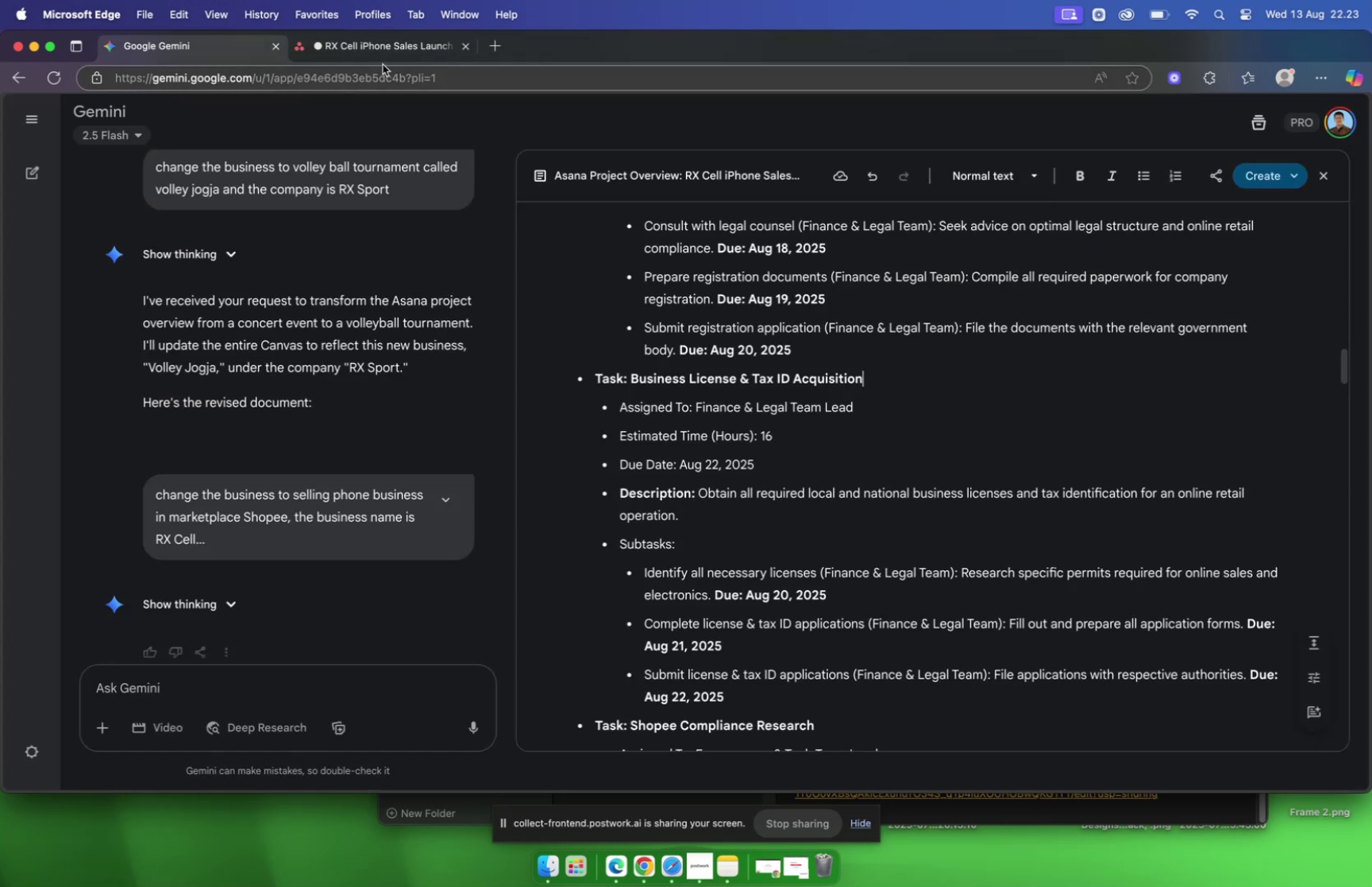 
left_click([379, 52])
 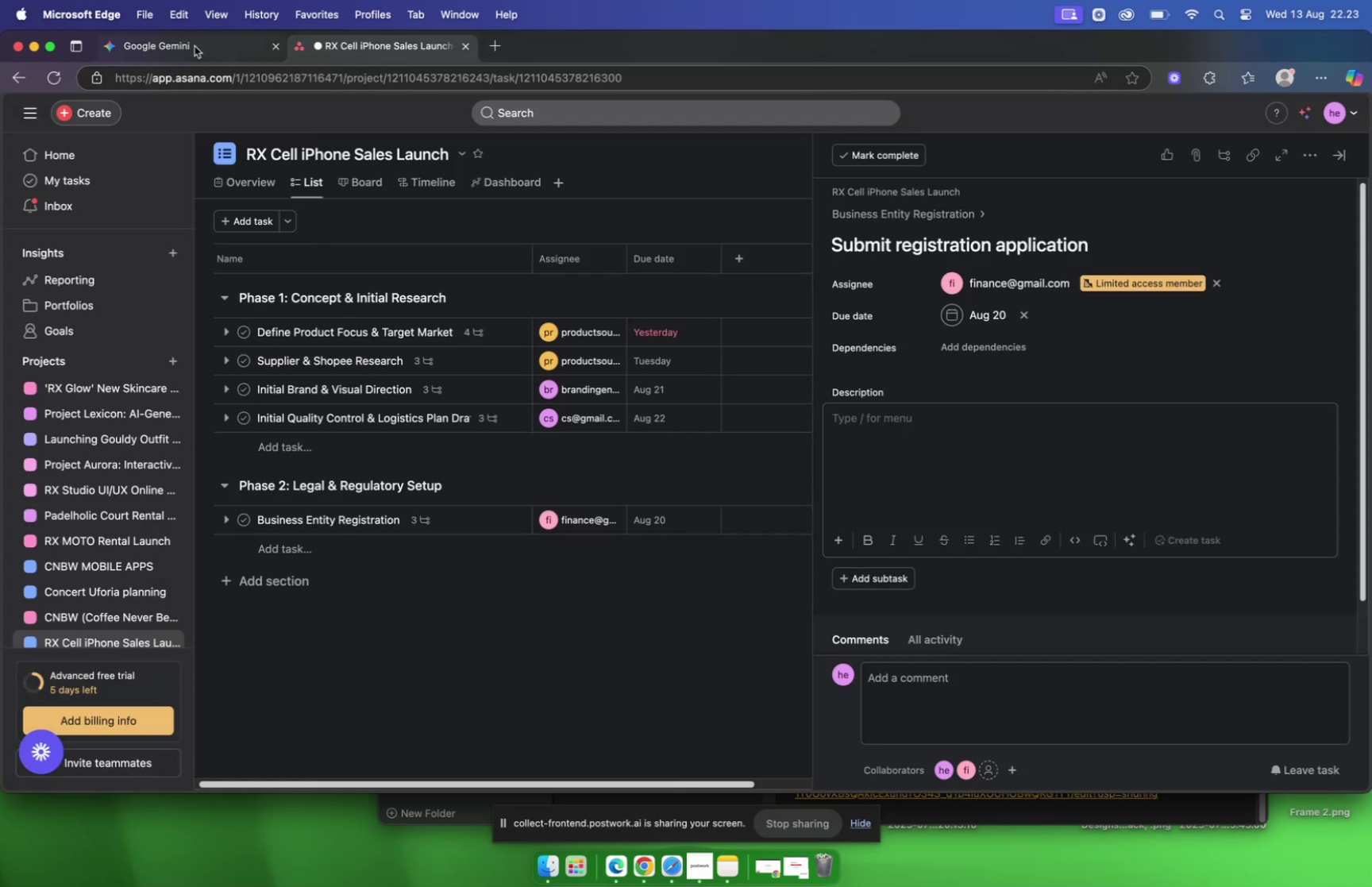 
left_click([195, 46])
 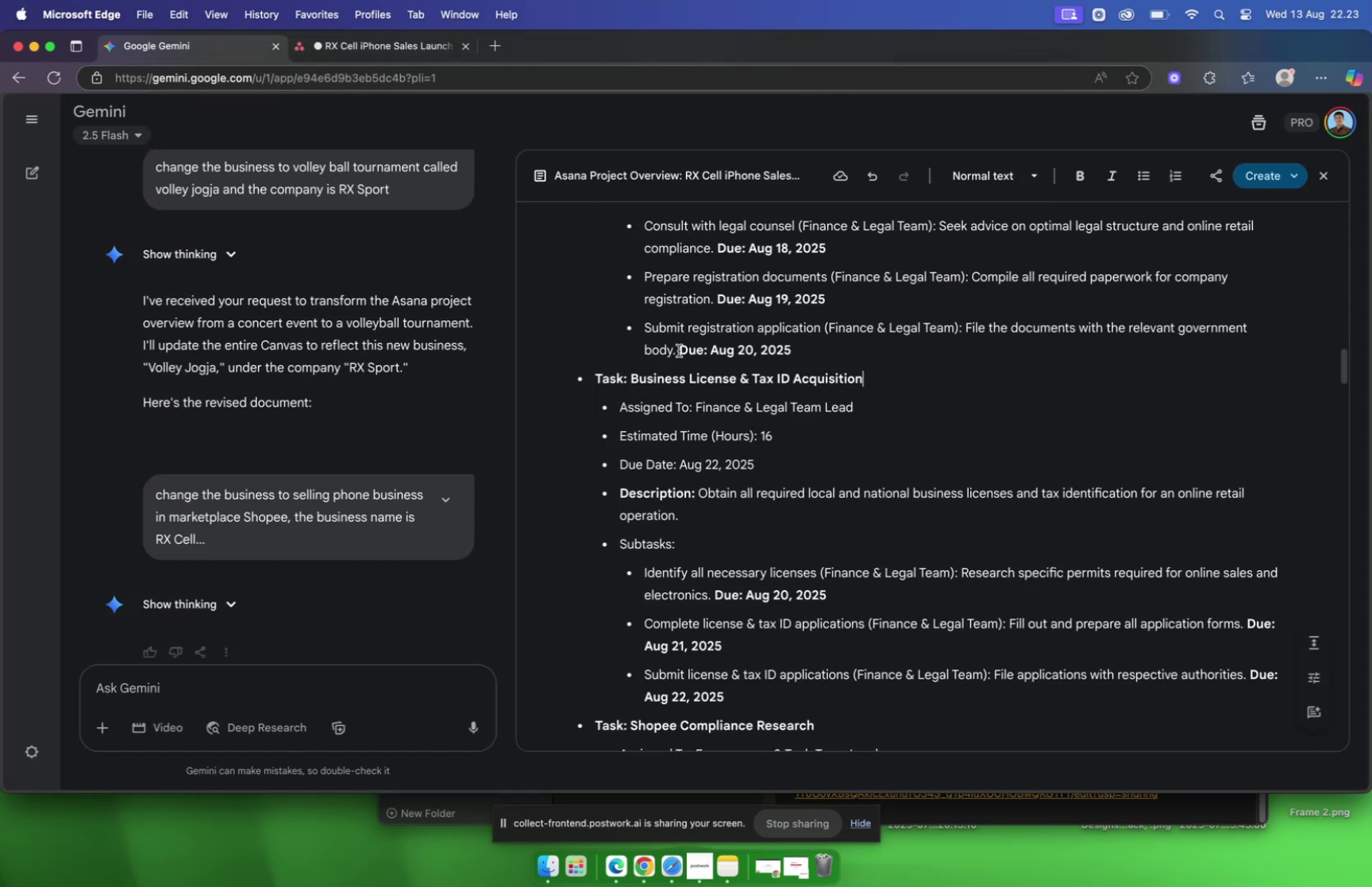 
left_click_drag(start_coordinate=[678, 351], to_coordinate=[966, 337])
 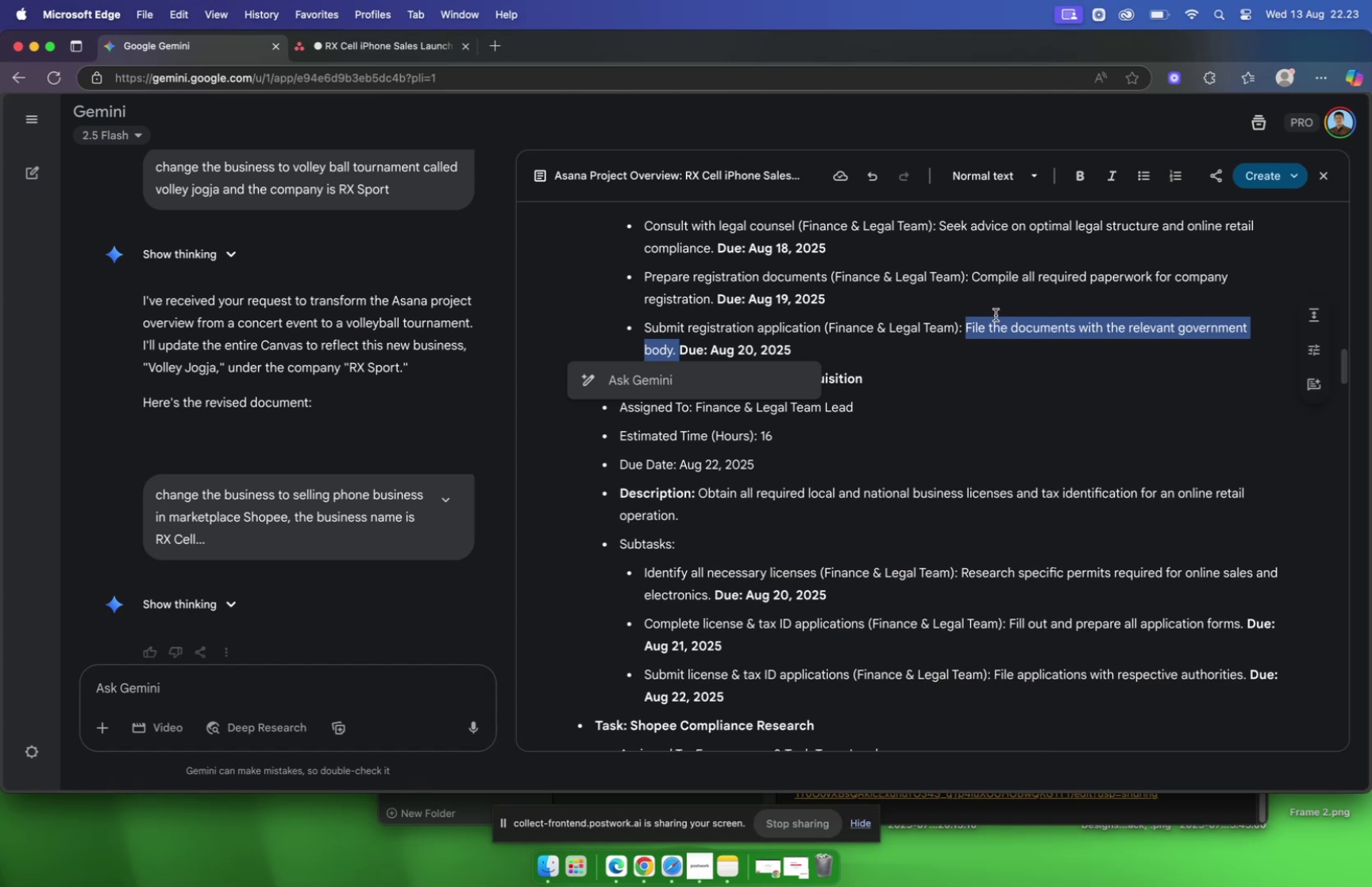 
key(Meta+C)
 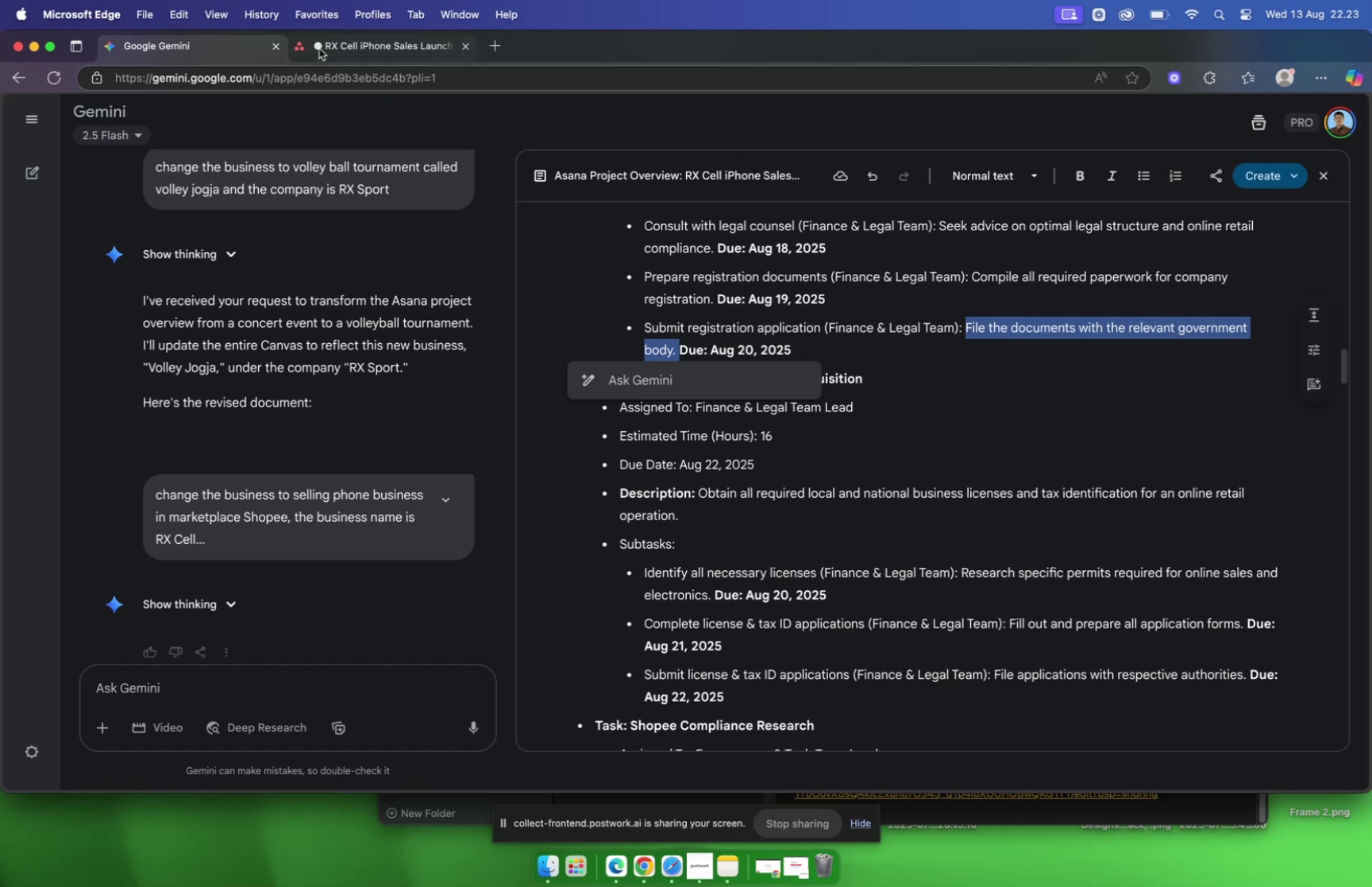 
left_click([337, 46])
 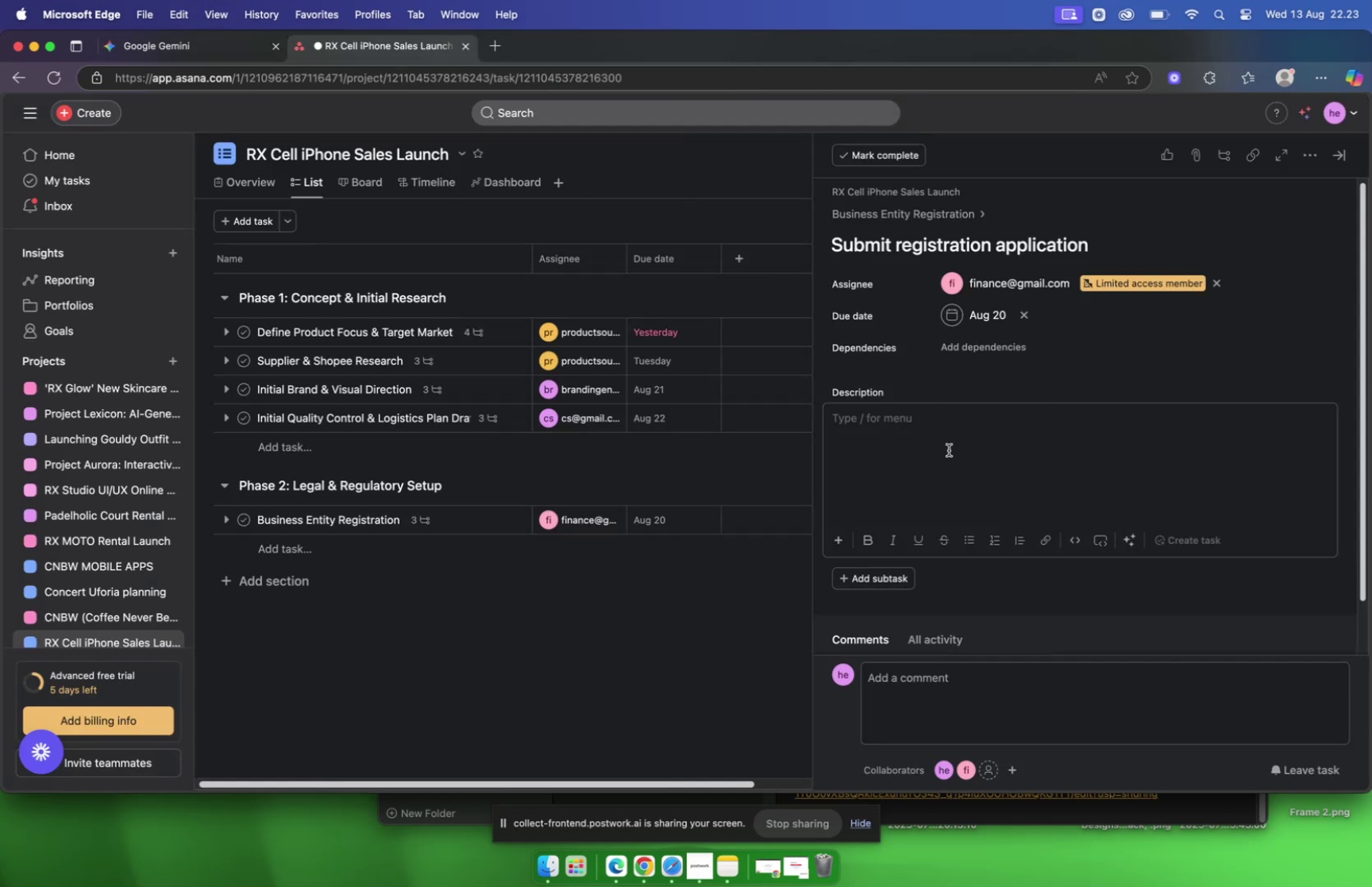 
left_click([947, 453])
 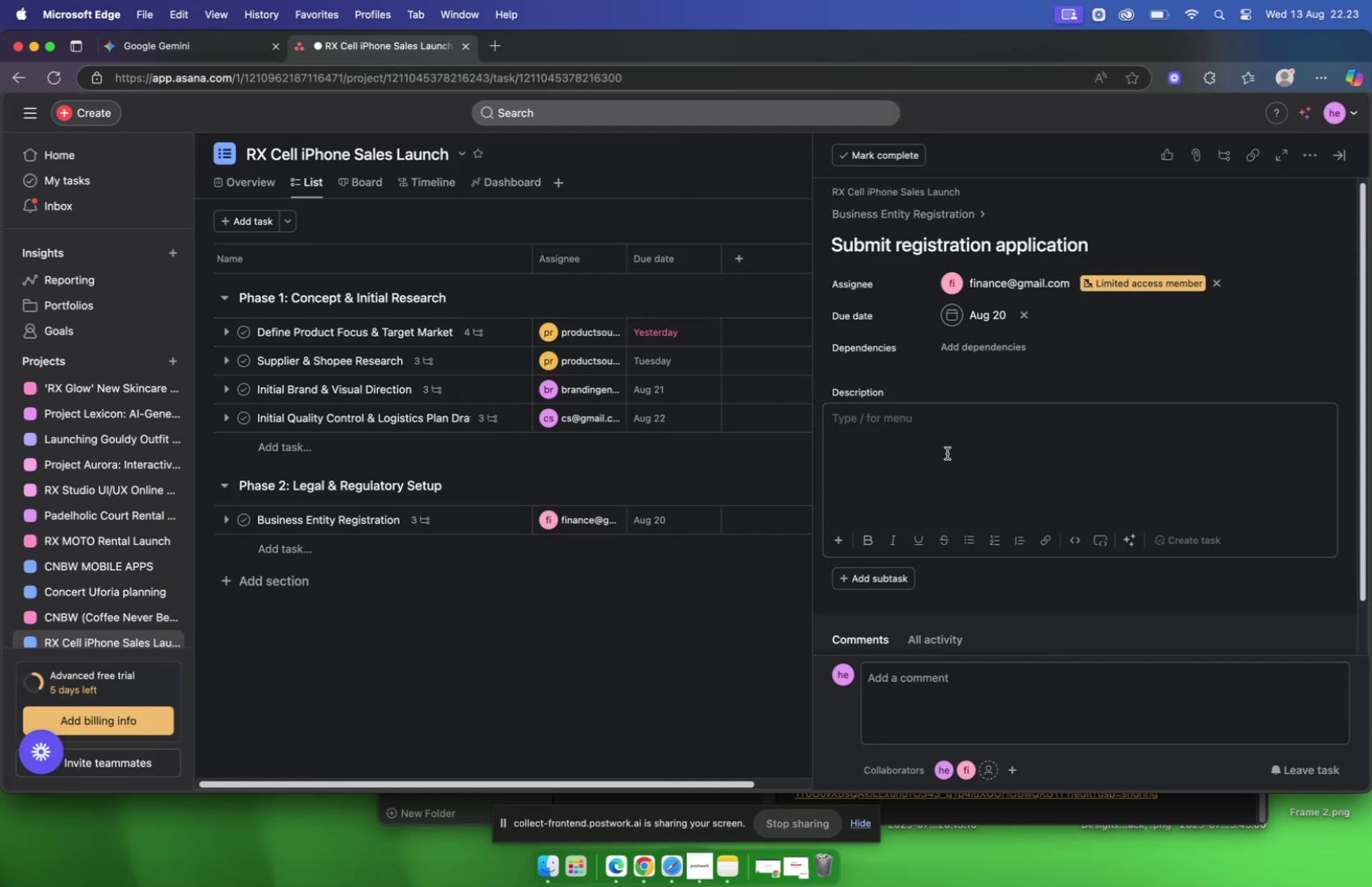 
key(Meta+V)
 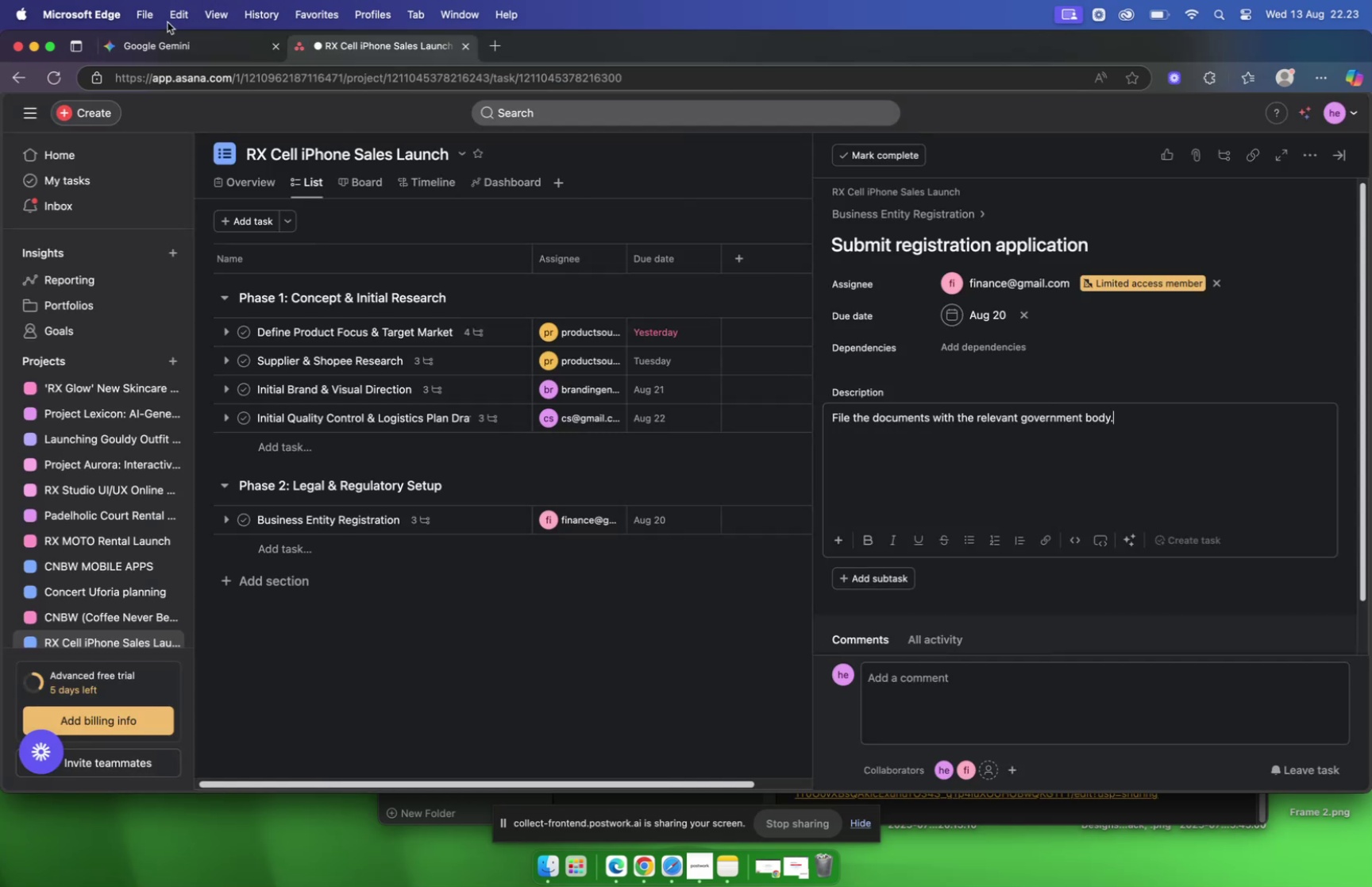 
left_click([157, 50])
 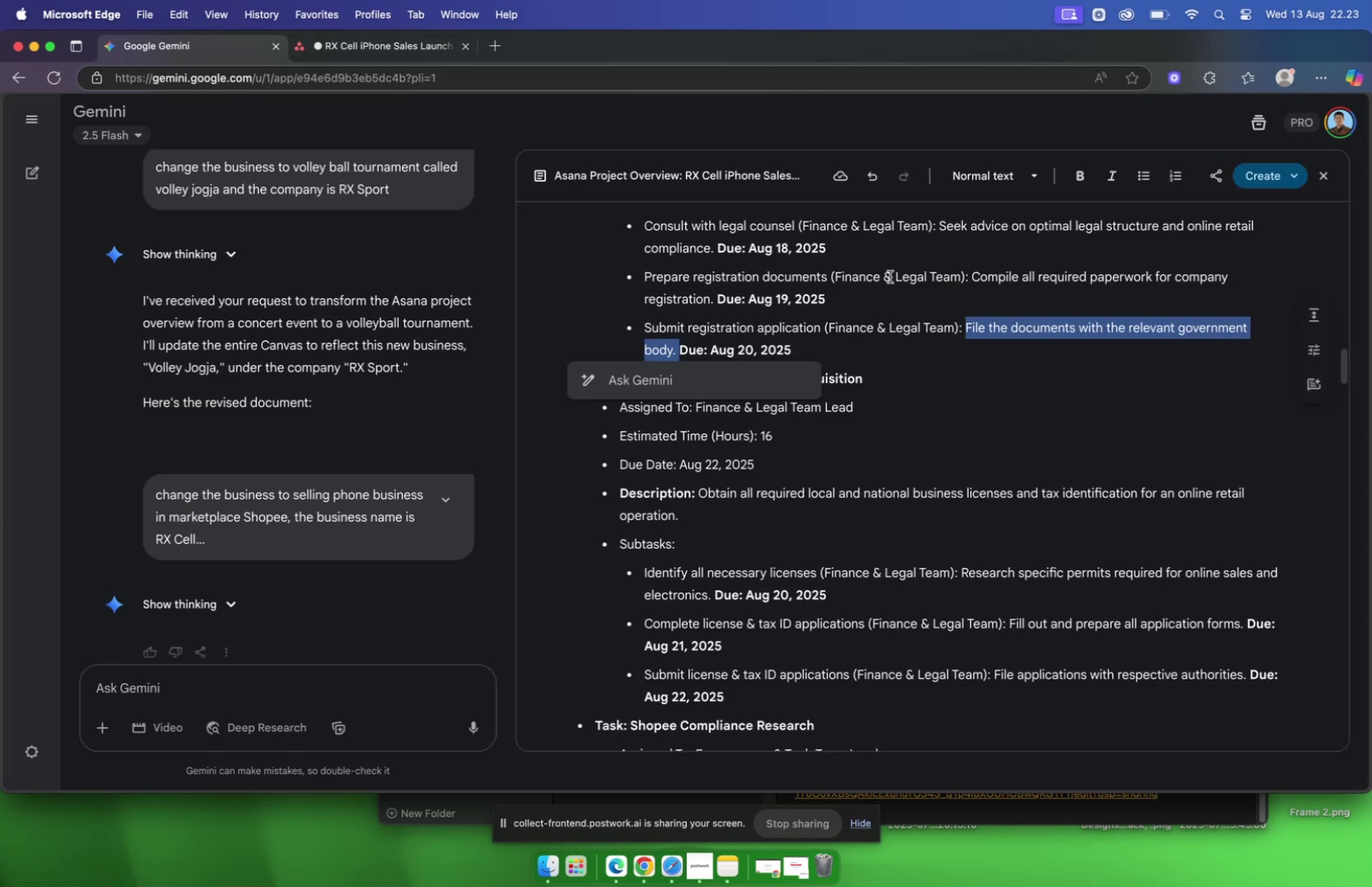 
scroll: coordinate [927, 337], scroll_direction: down, amount: 3.0
 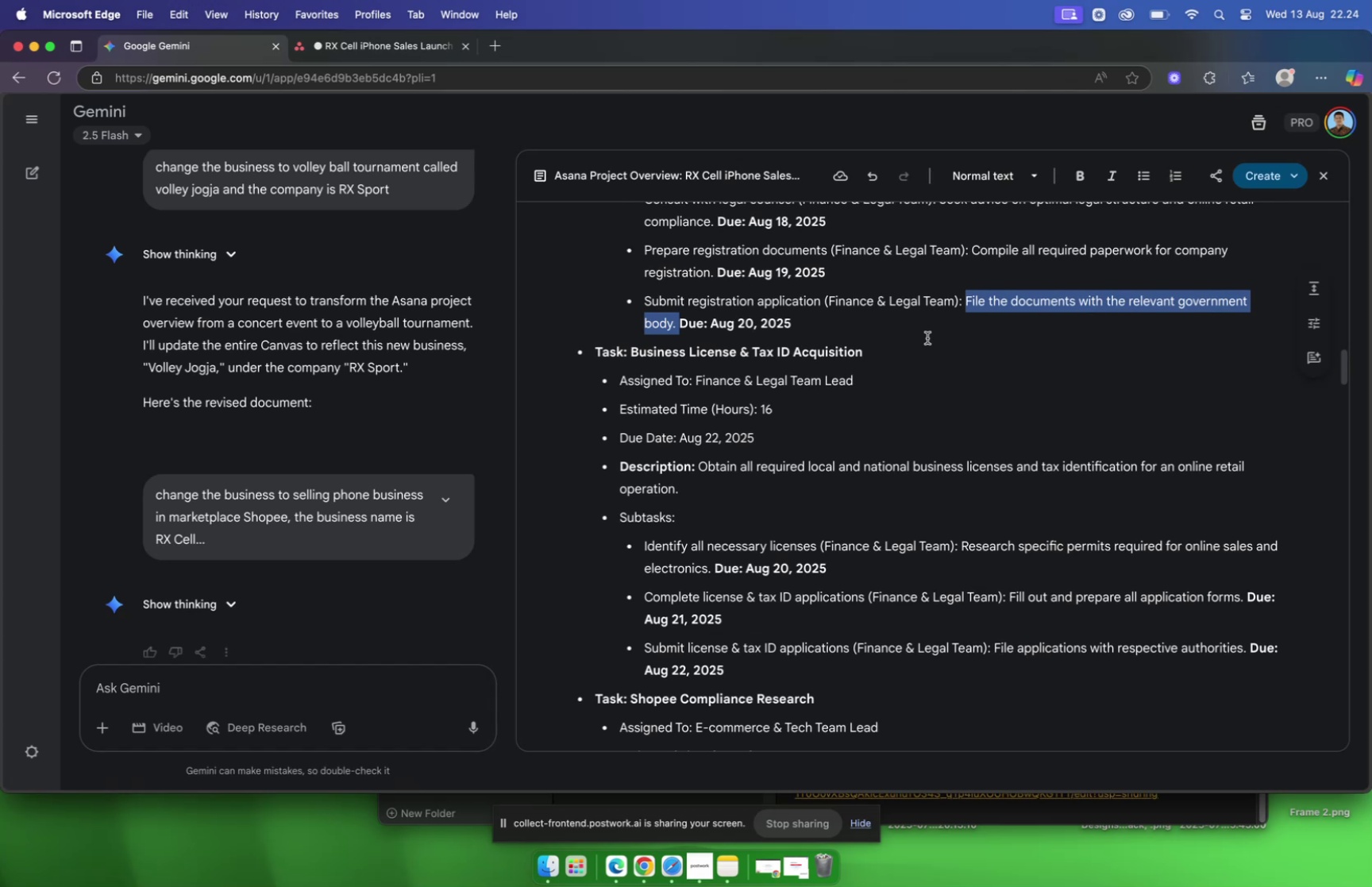 
wait(54.09)
 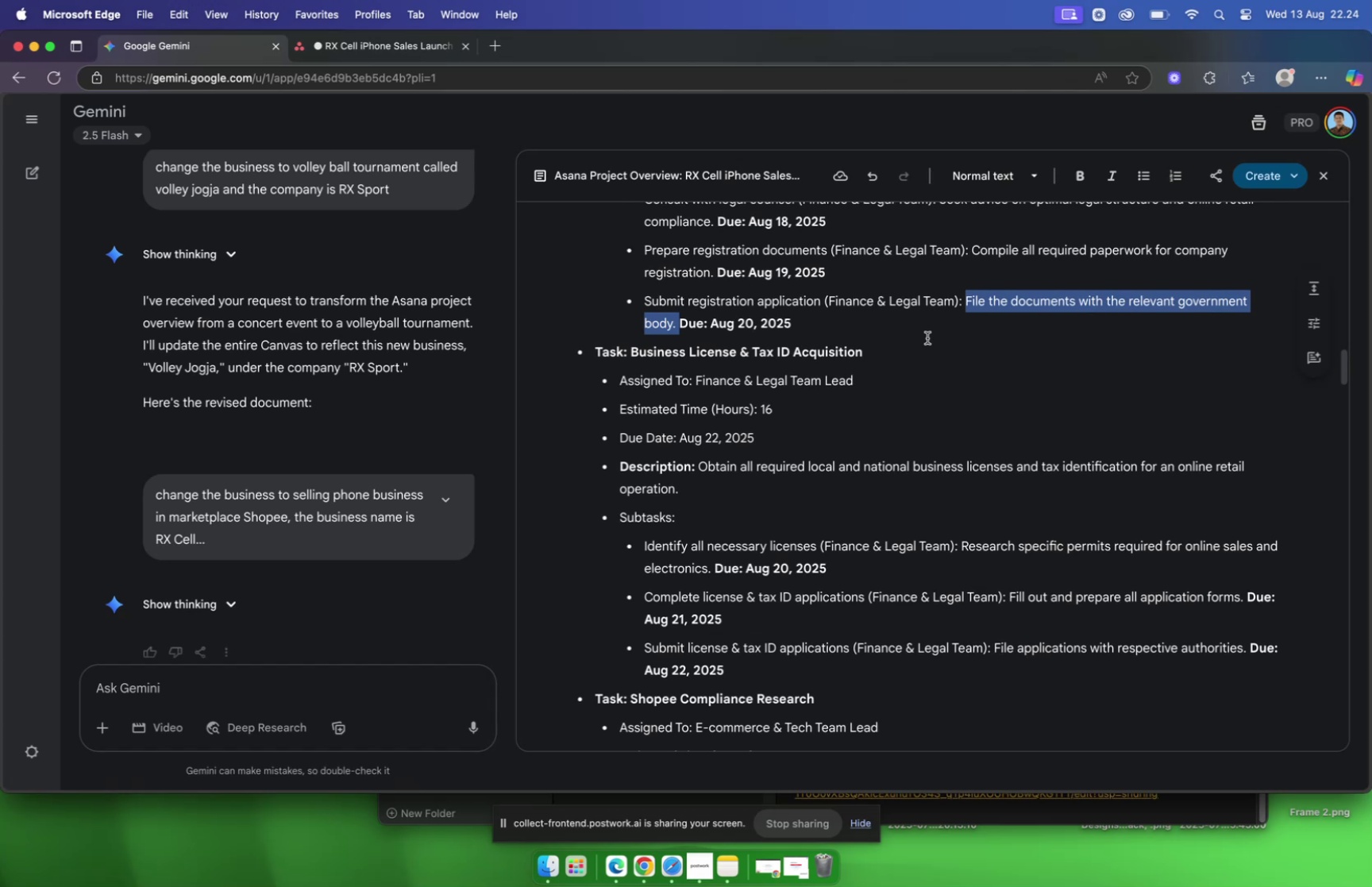 
left_click([336, 43])
 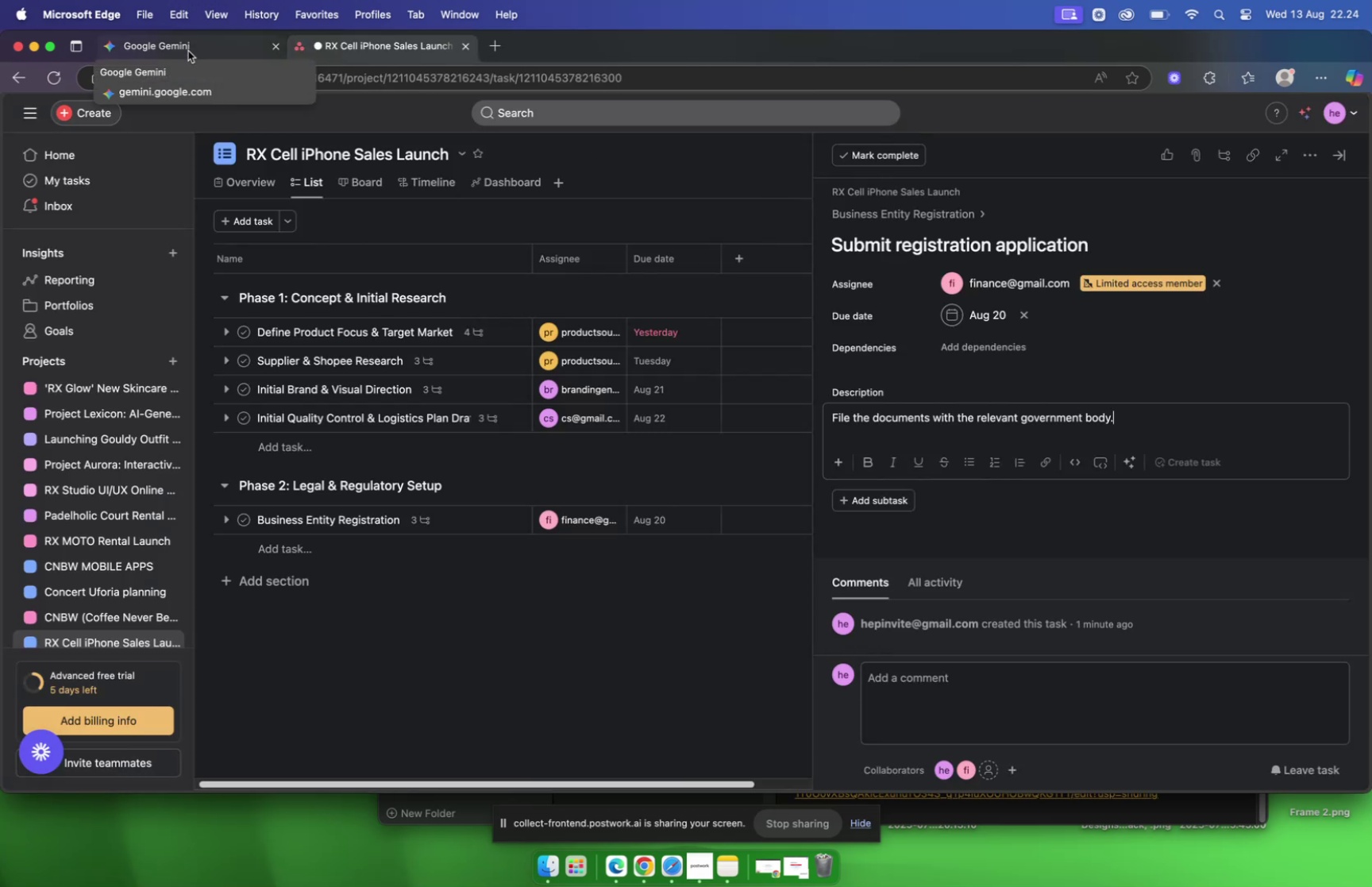 
wait(8.96)
 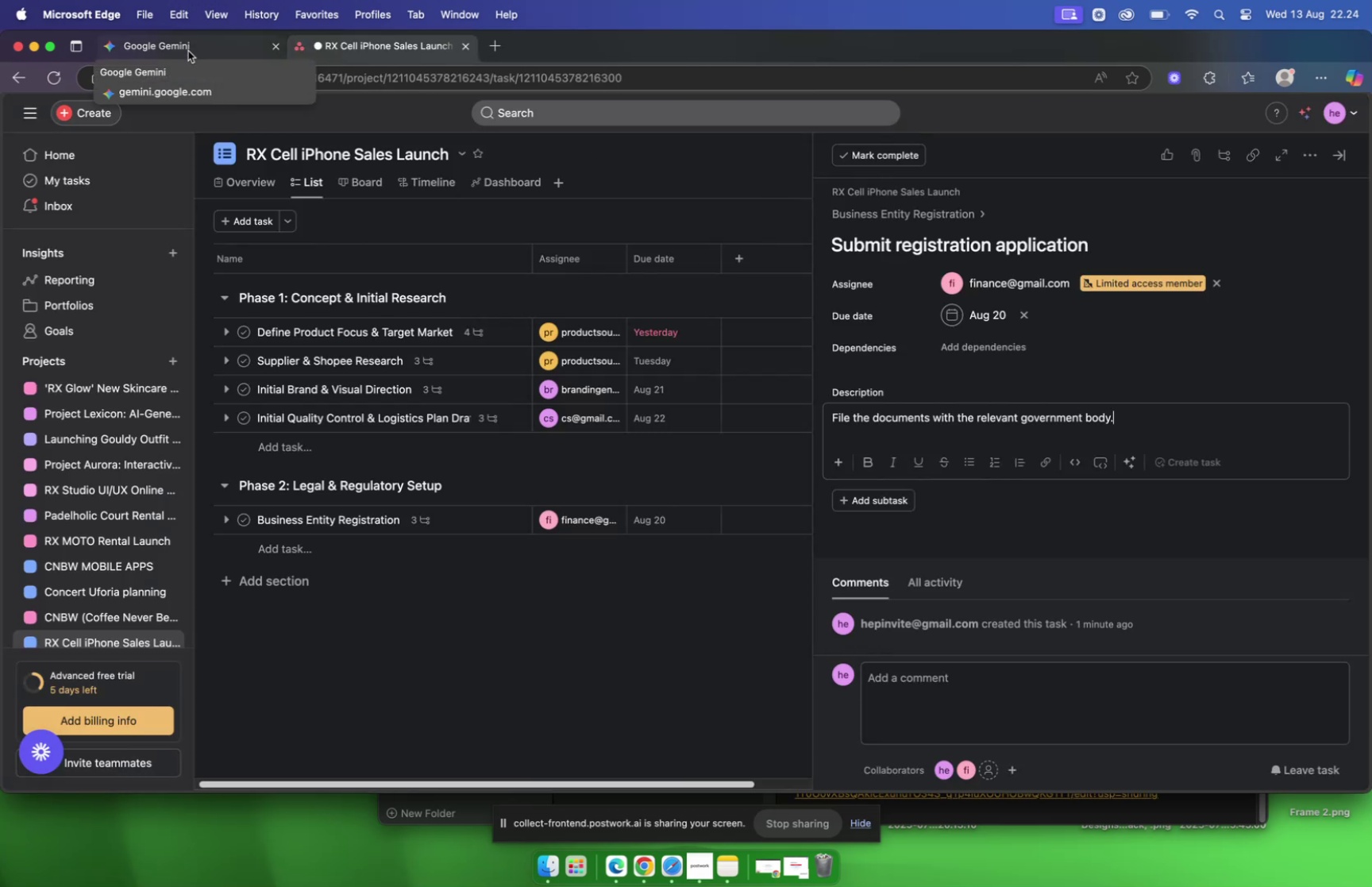 
left_click([188, 51])
 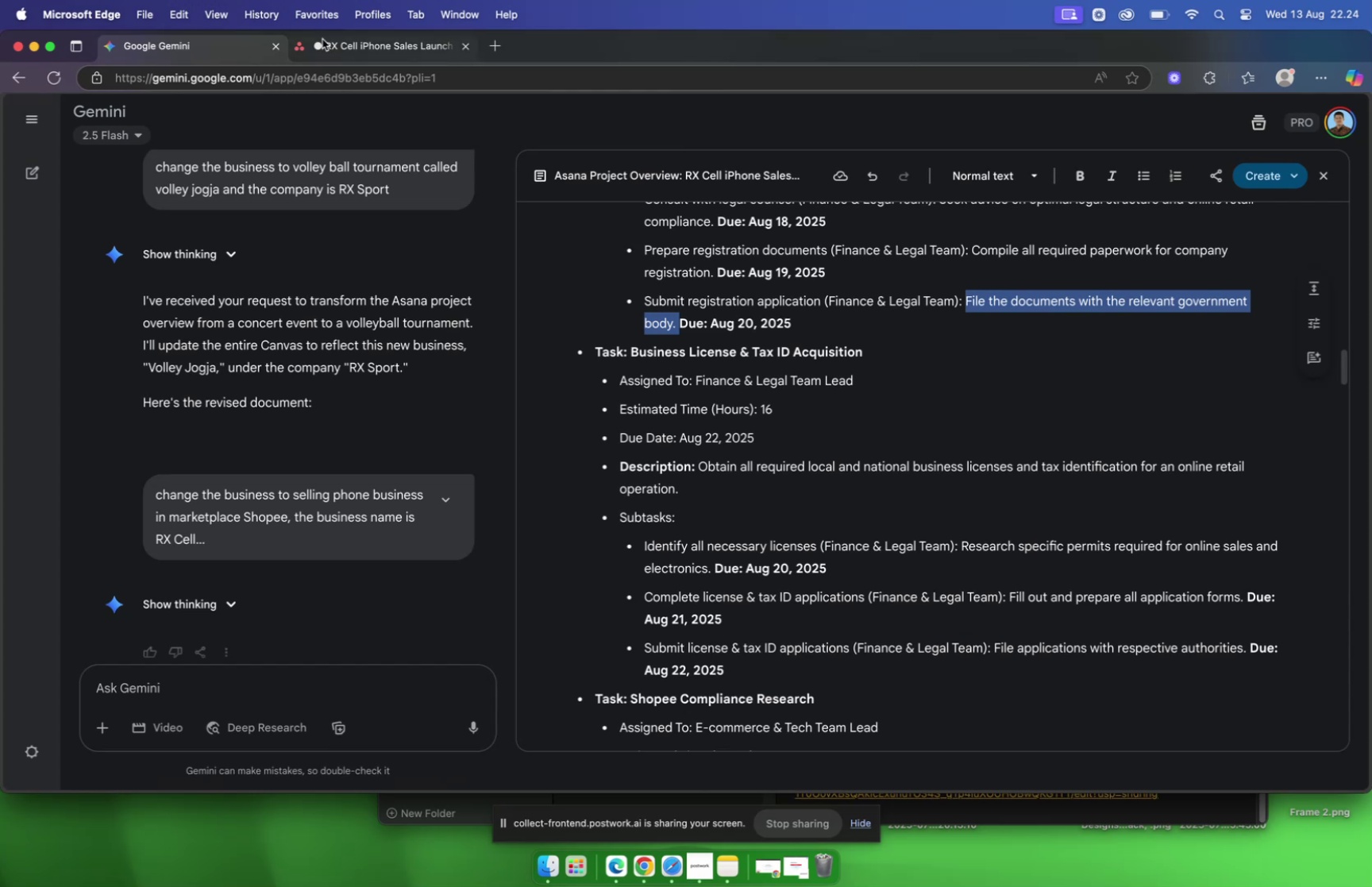 
left_click([324, 42])
 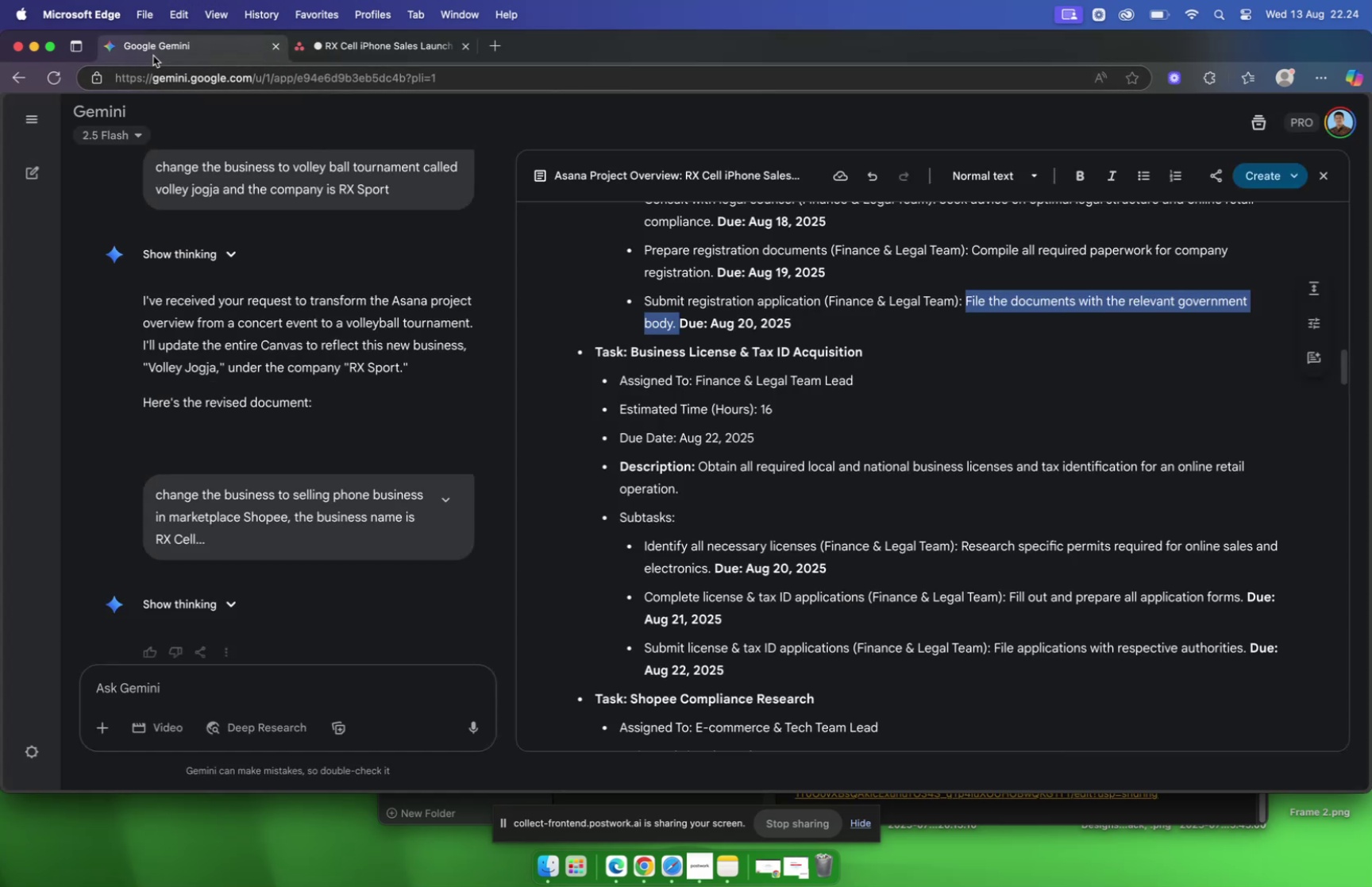 
left_click([338, 44])
 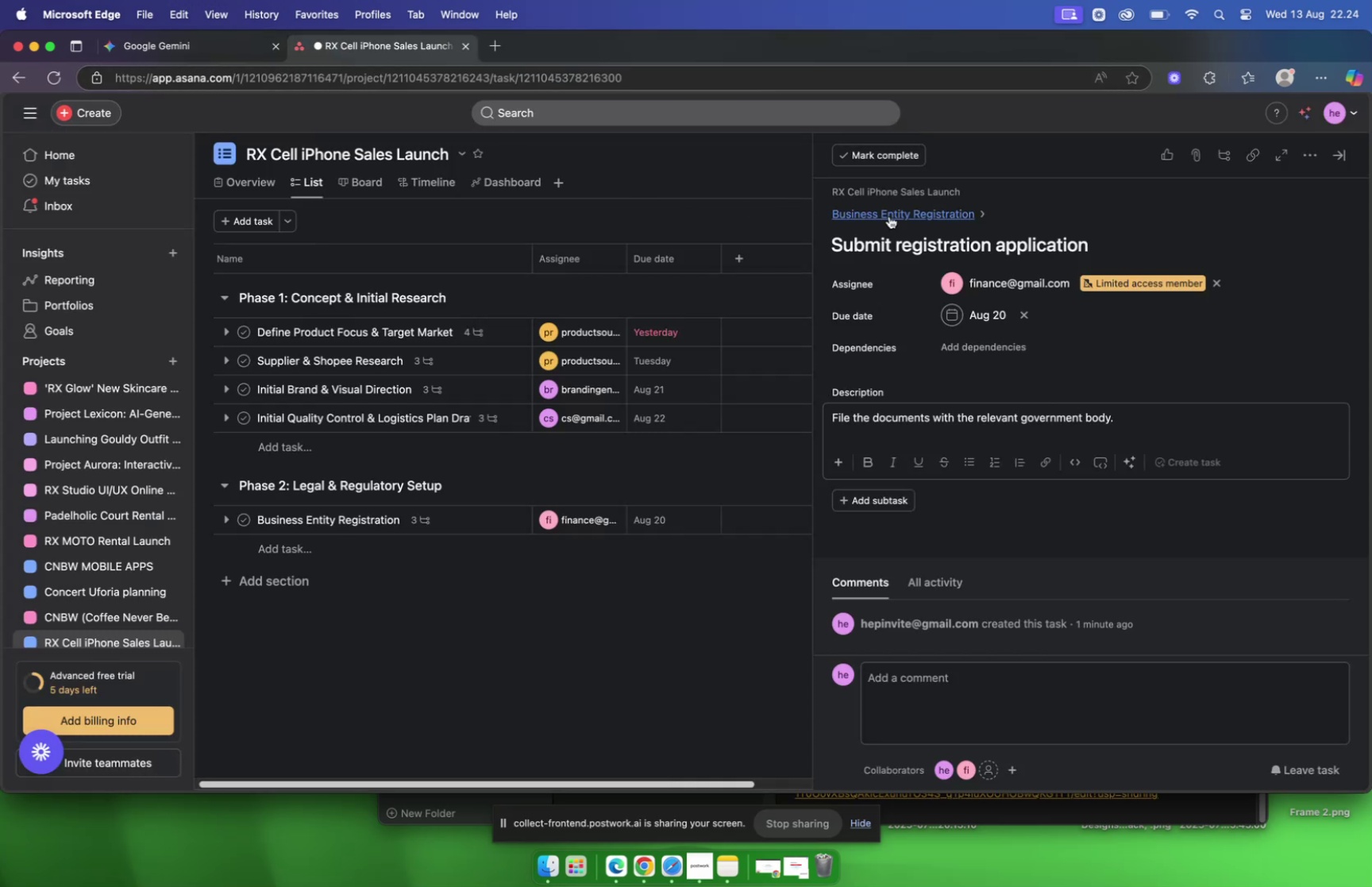 
left_click([889, 216])
 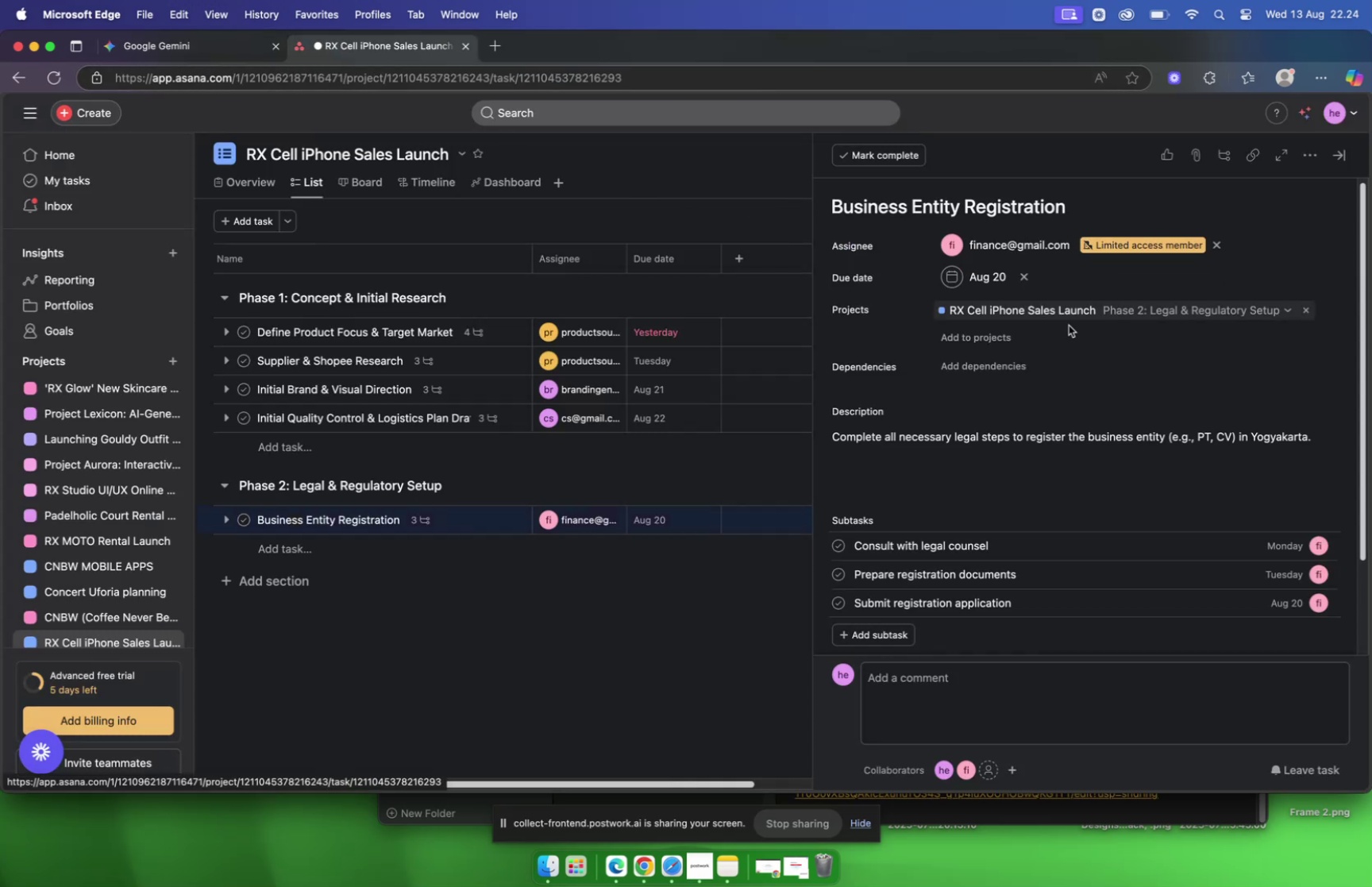 
scroll: coordinate [1069, 326], scroll_direction: down, amount: 7.0
 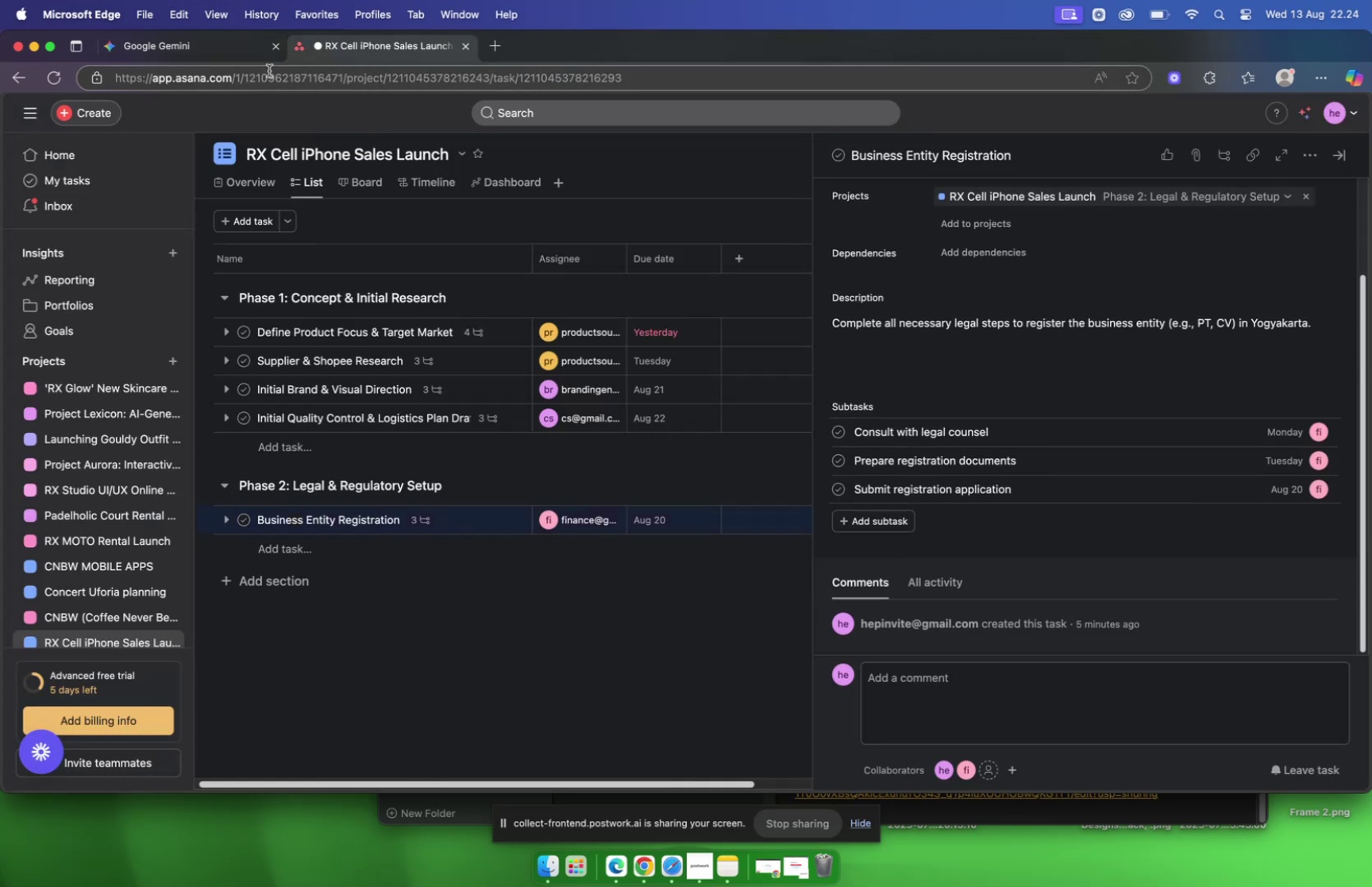 
left_click([198, 56])
 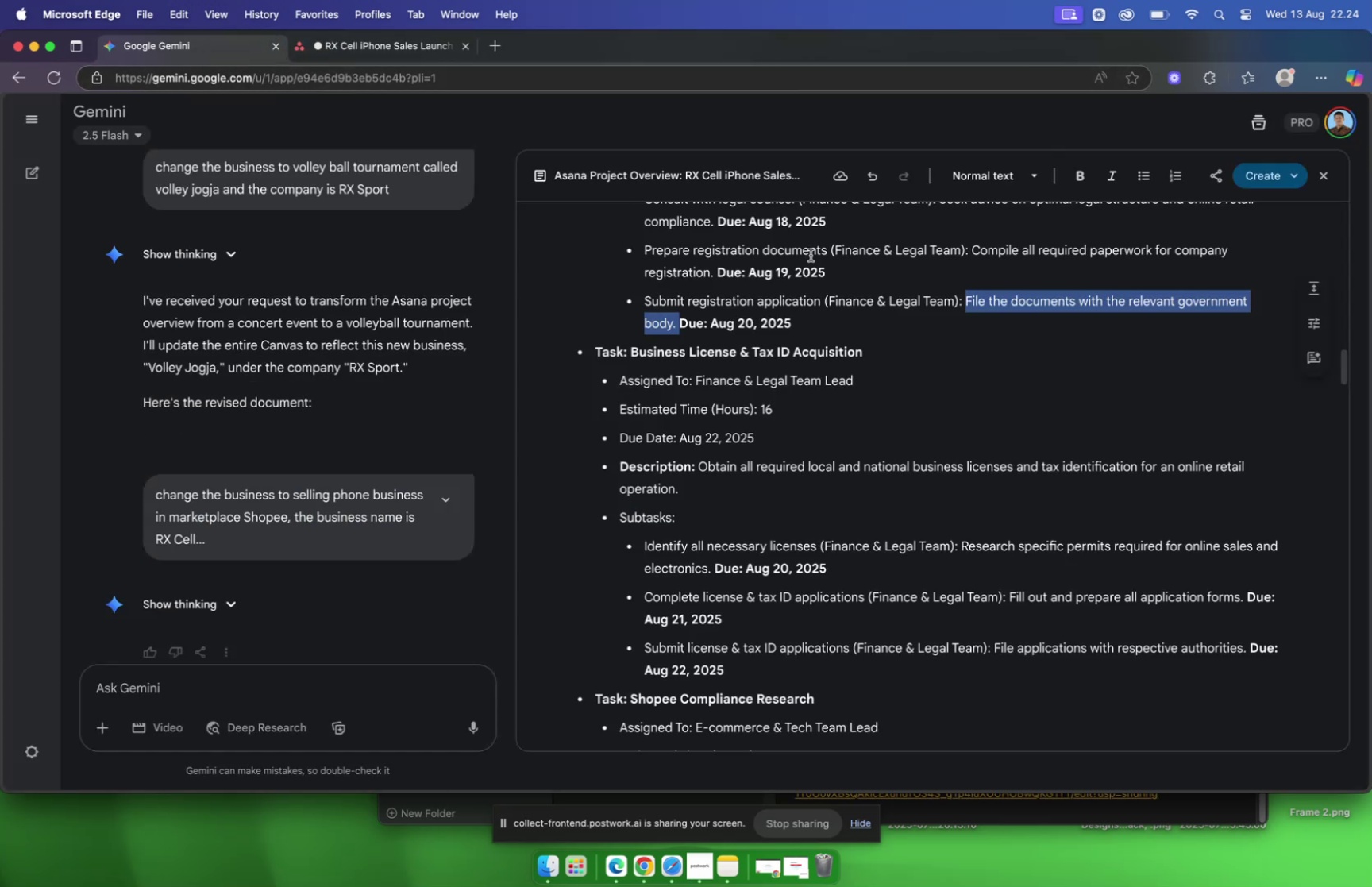 
scroll: coordinate [856, 317], scroll_direction: down, amount: 5.0
 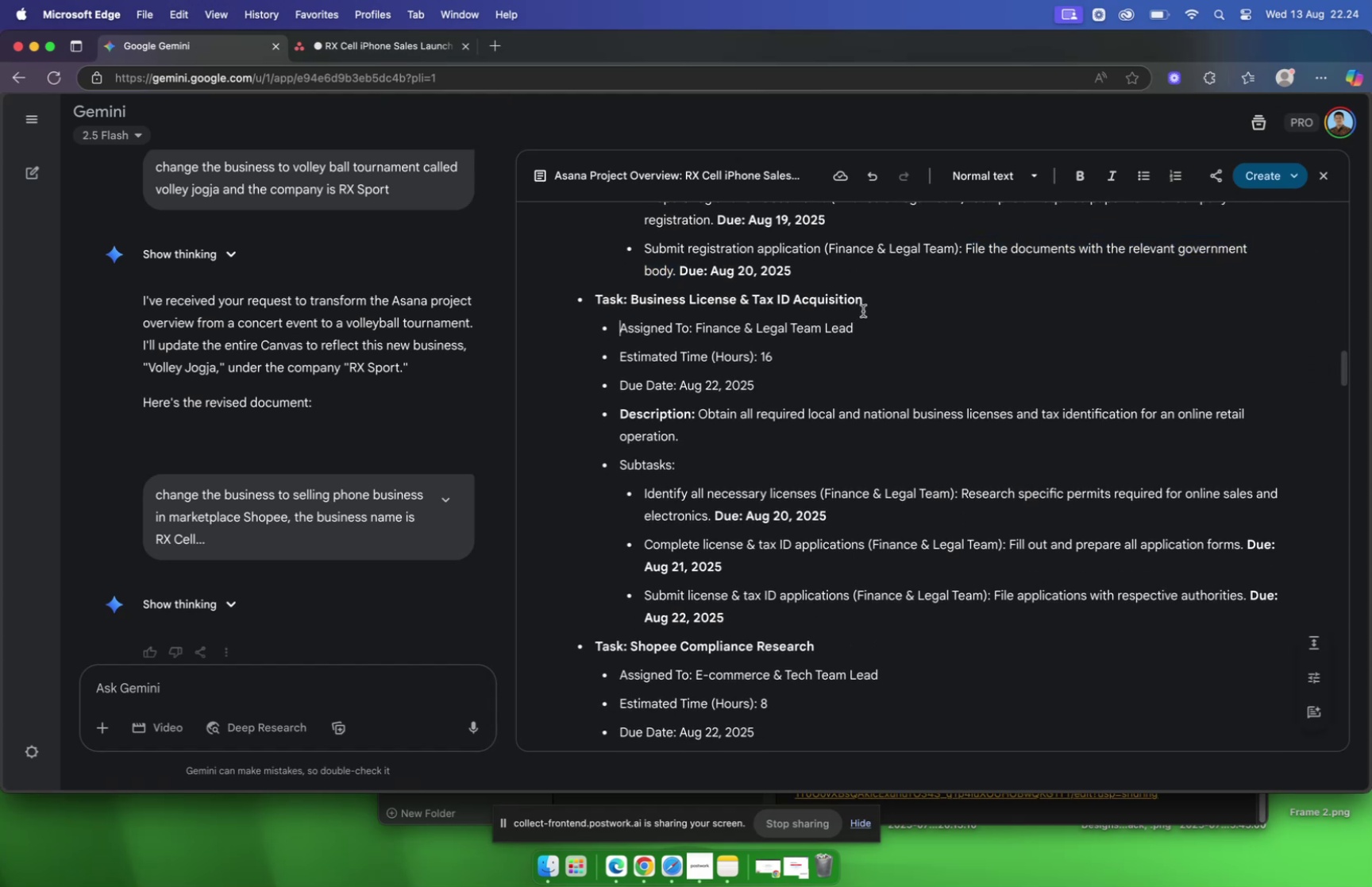 
double_click([872, 303])
 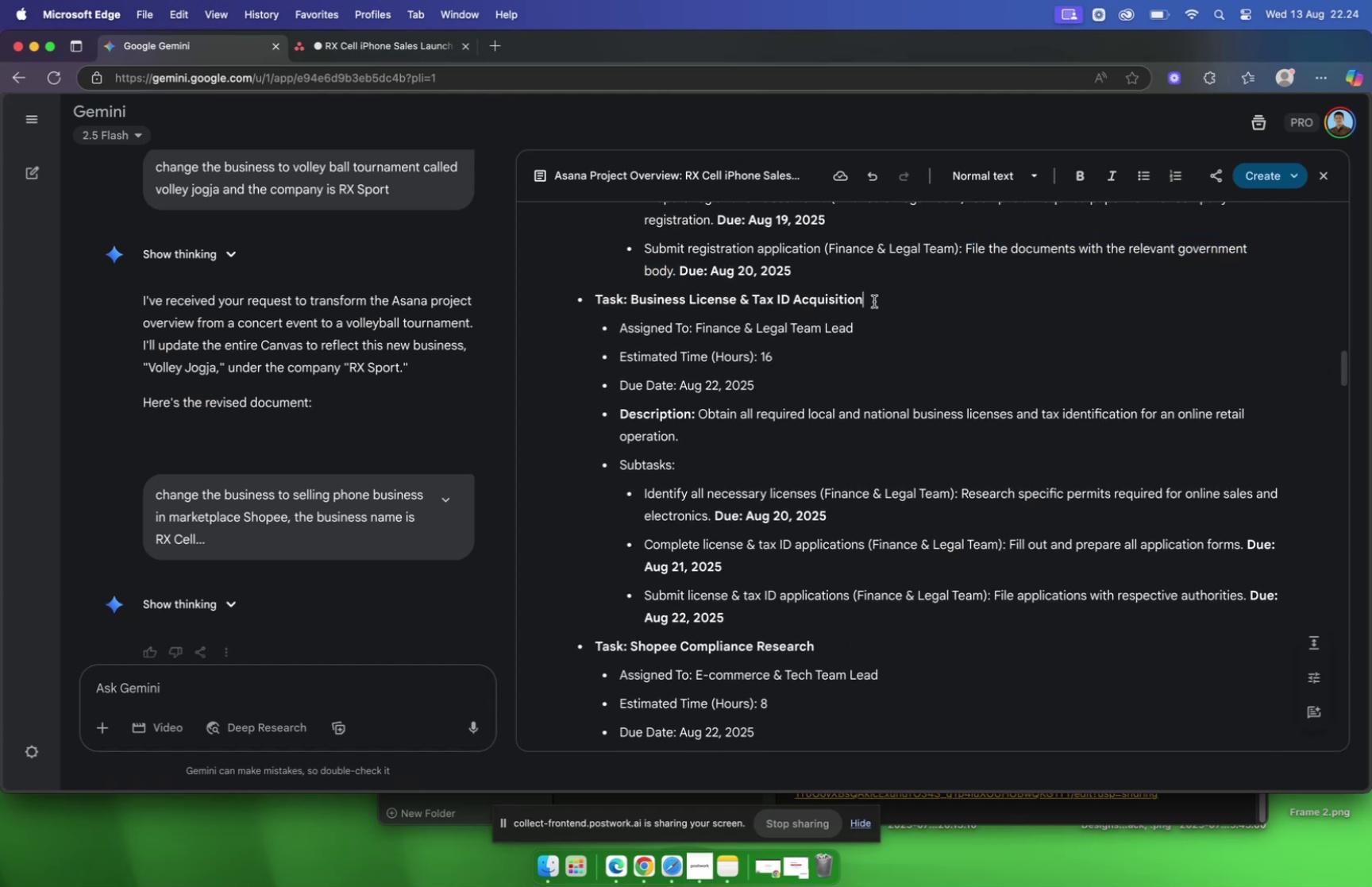 
left_click_drag(start_coordinate=[874, 301], to_coordinate=[634, 307])
 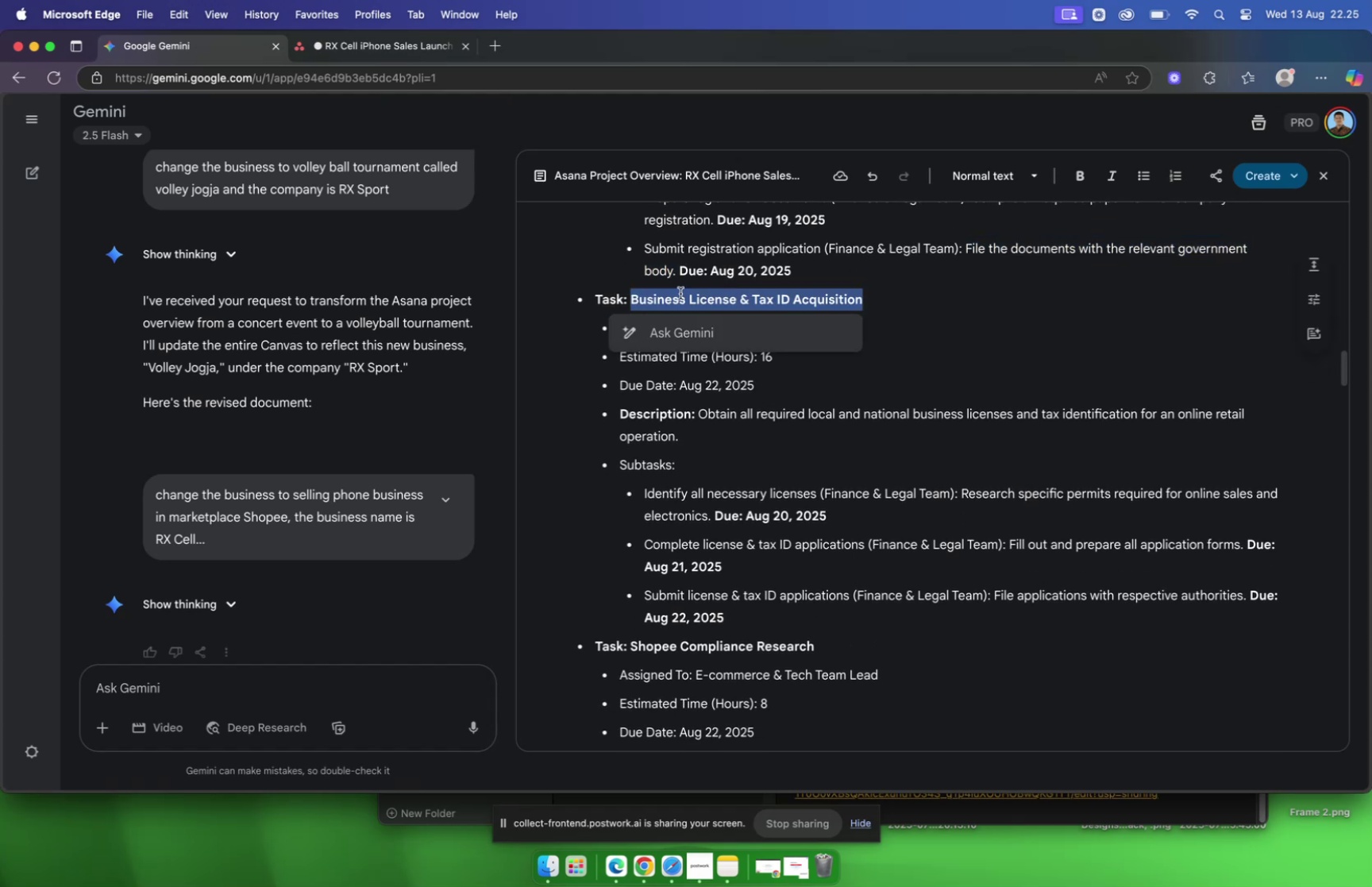 
key(Meta+C)
 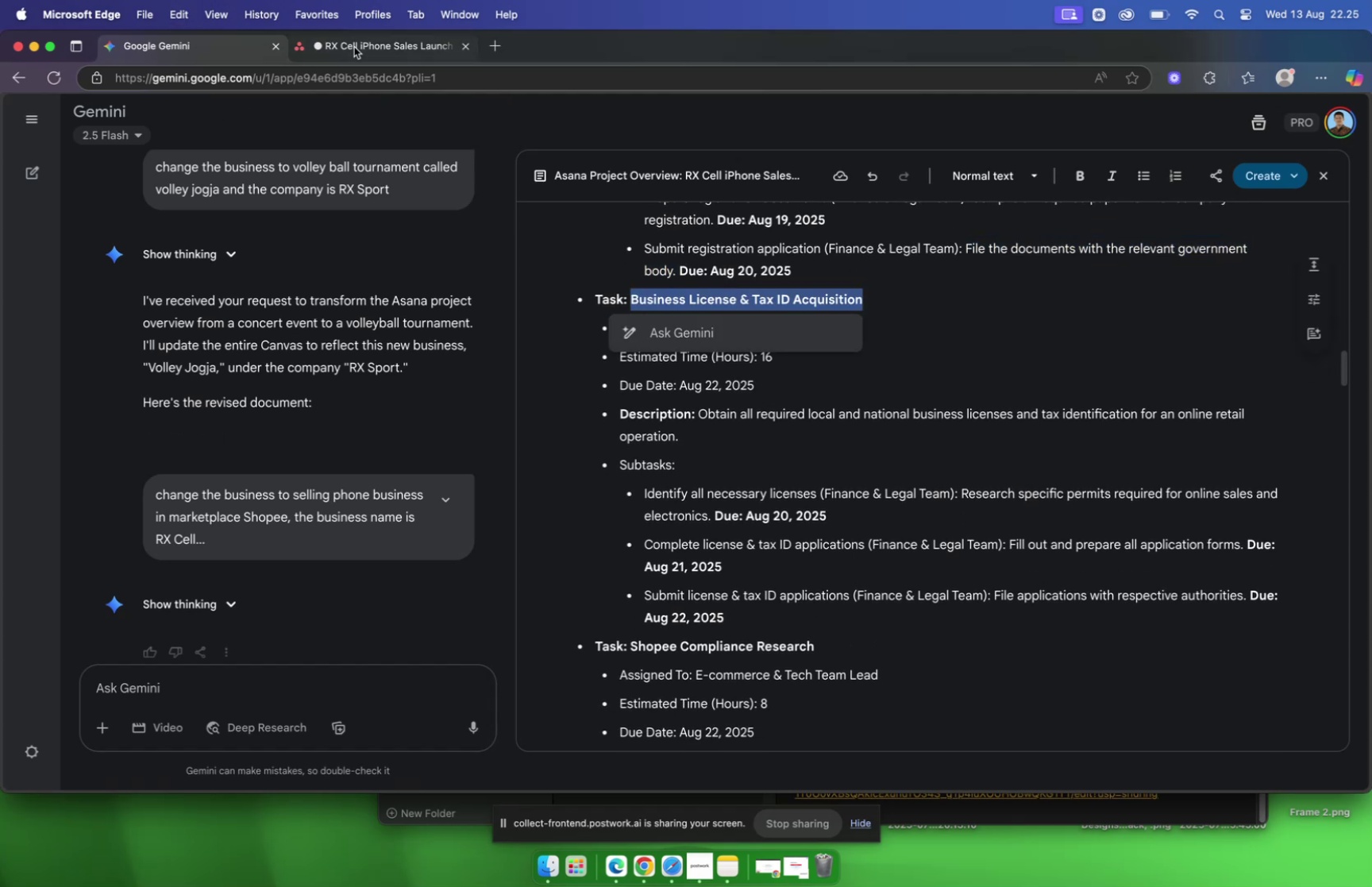 
left_click([354, 46])
 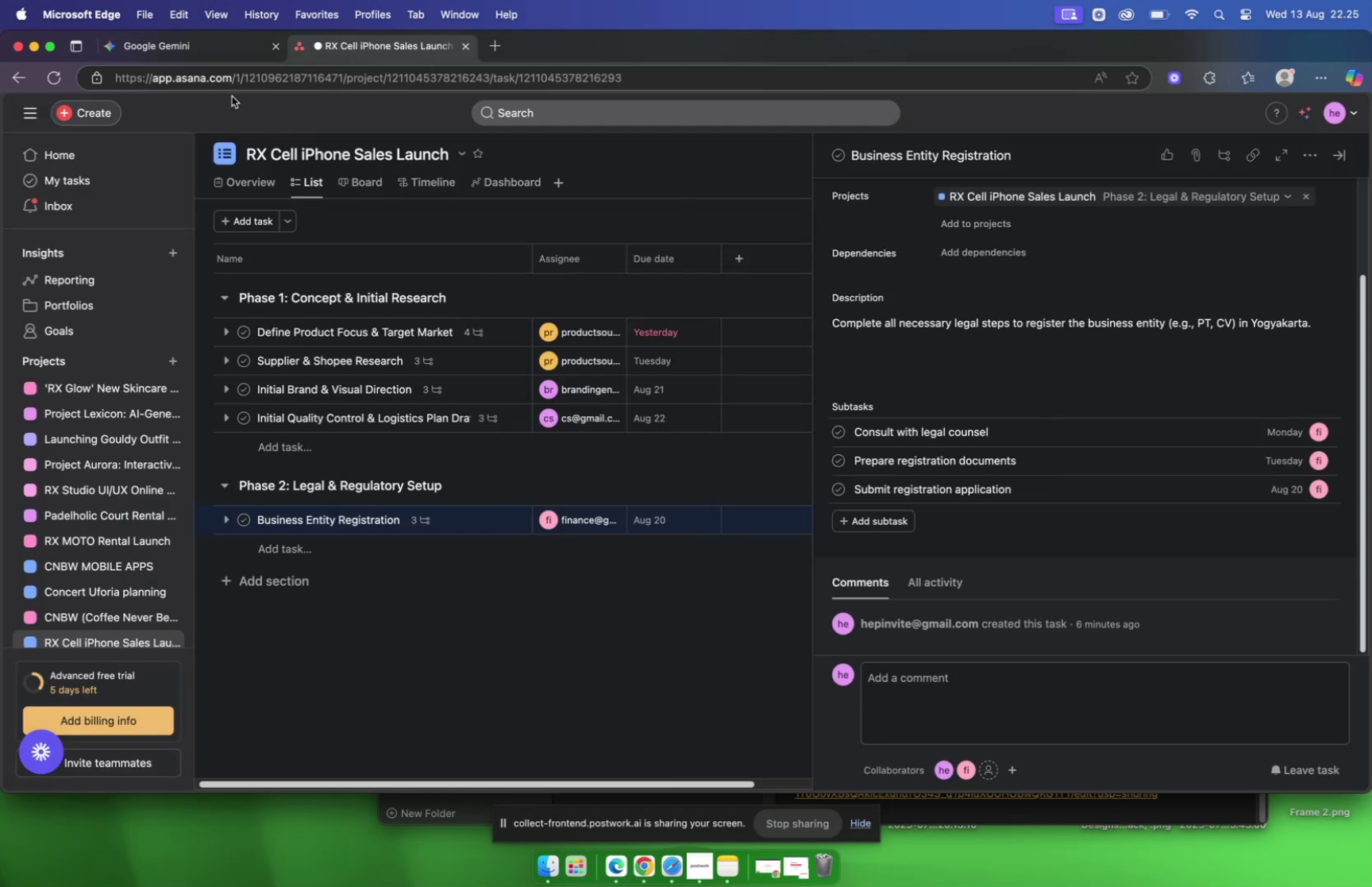 
left_click([178, 45])
 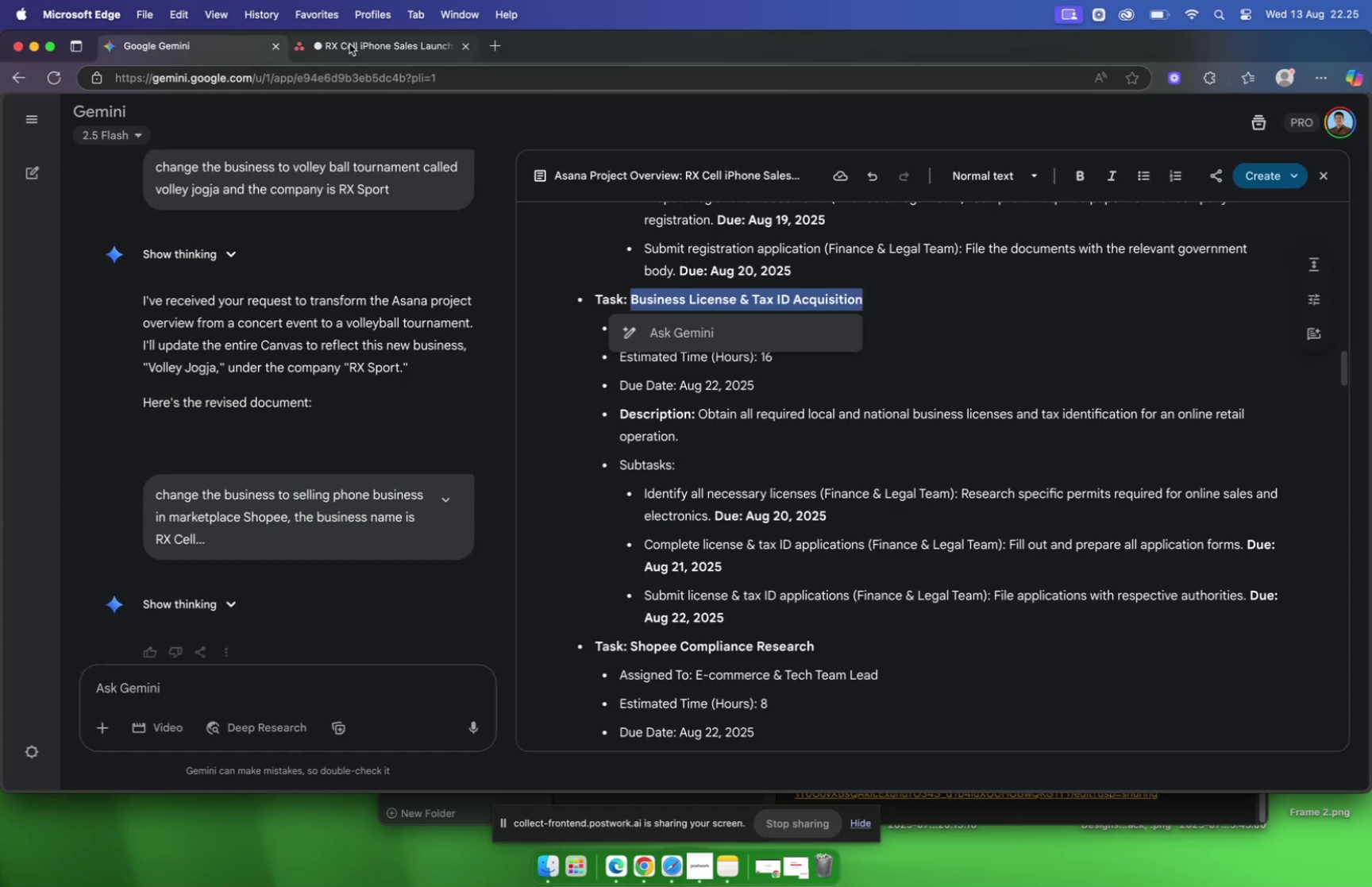 
left_click([349, 45])
 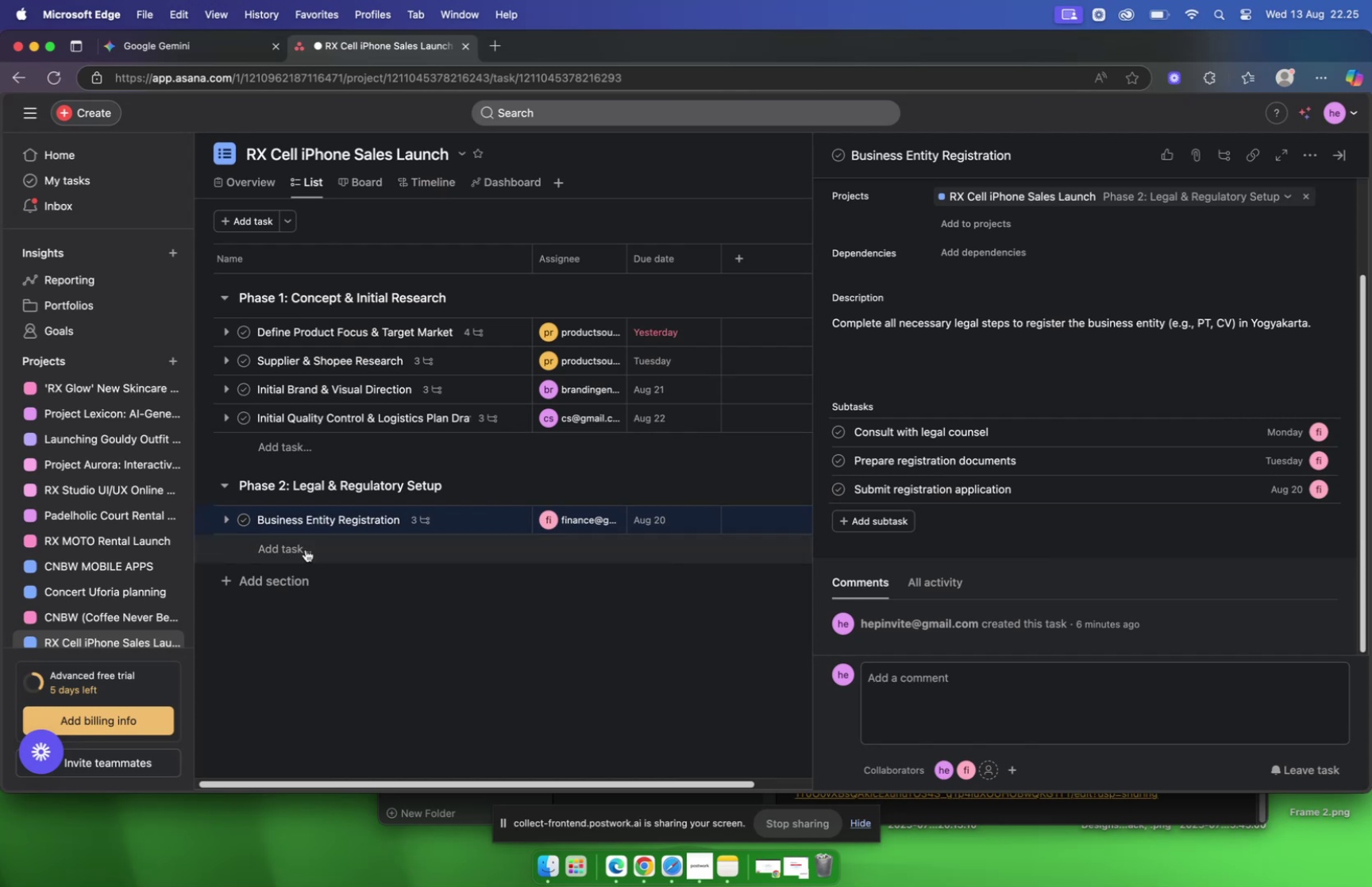 
left_click([306, 550])
 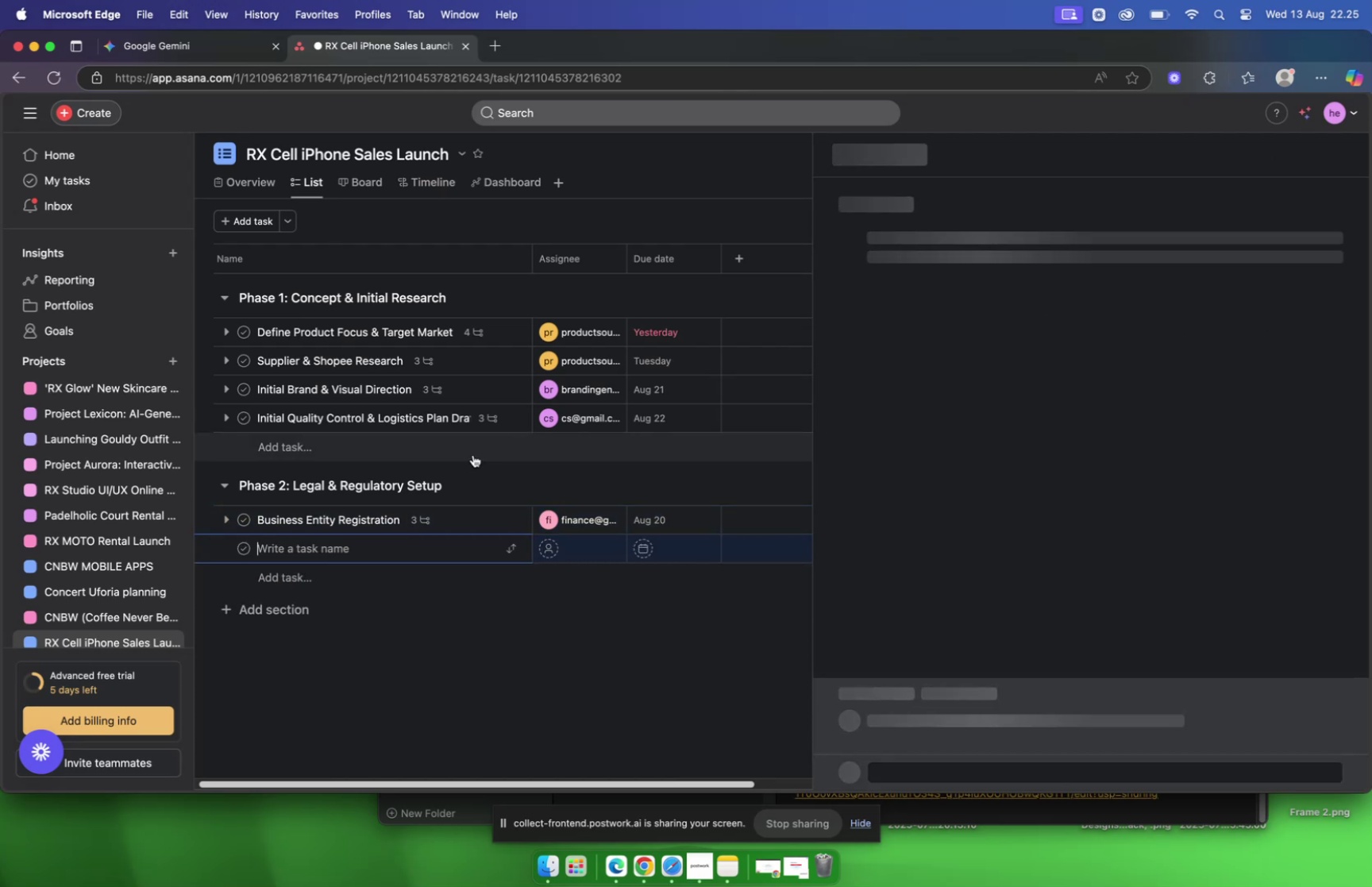 
key(Meta+V)
 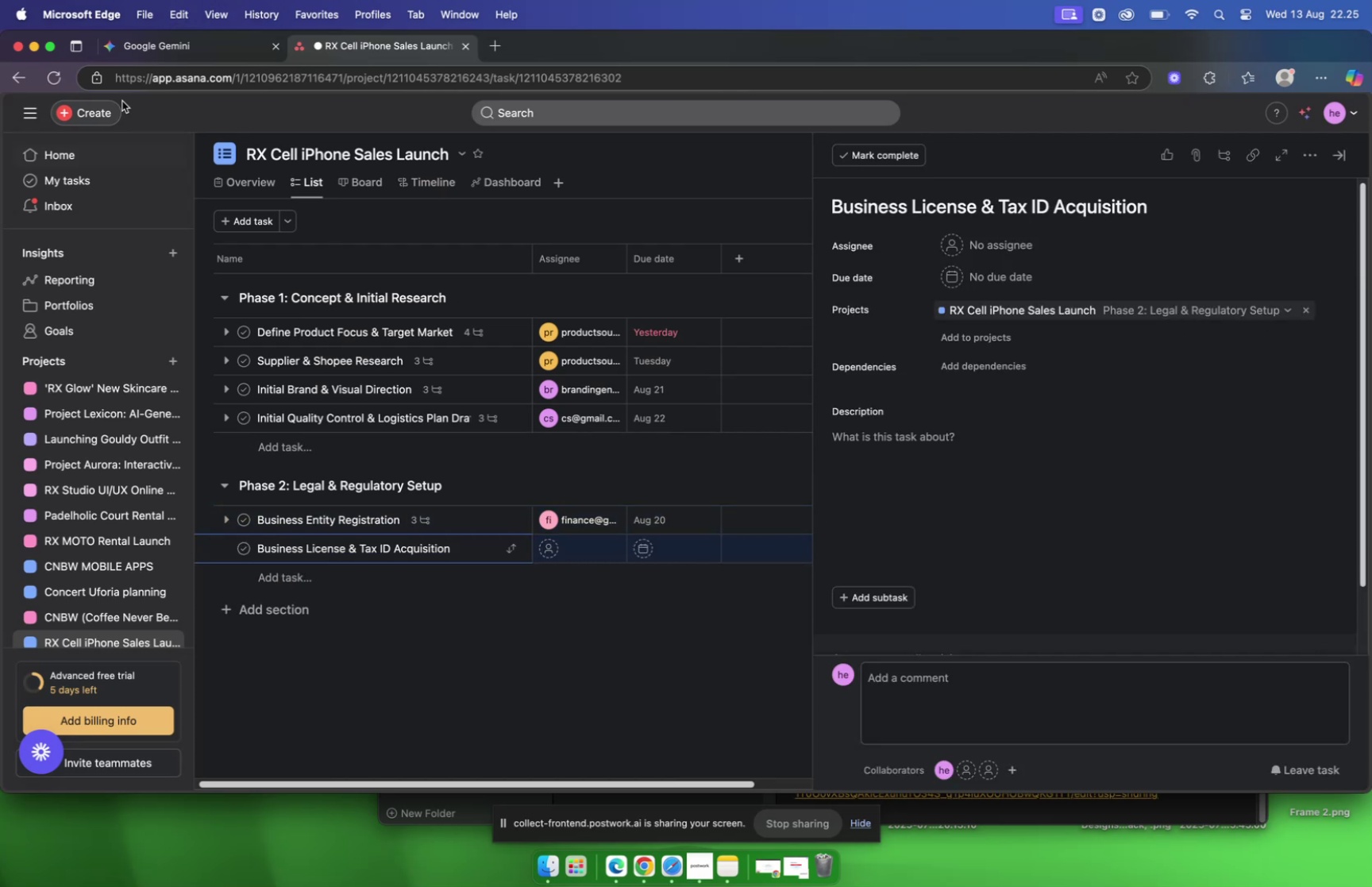 
left_click([168, 56])
 